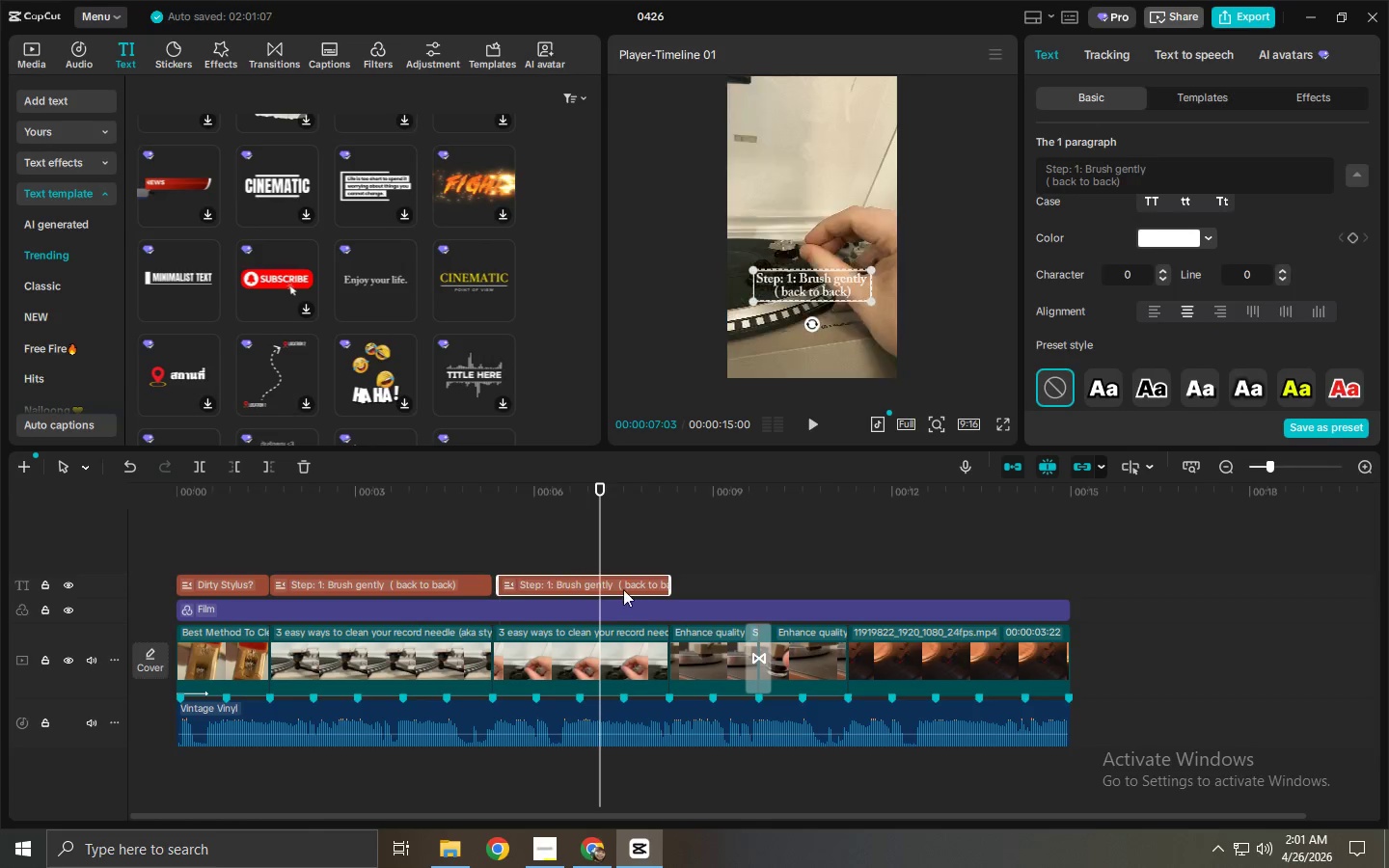 
left_click_drag(start_coordinate=[623, 589], to_coordinate=[616, 589])
 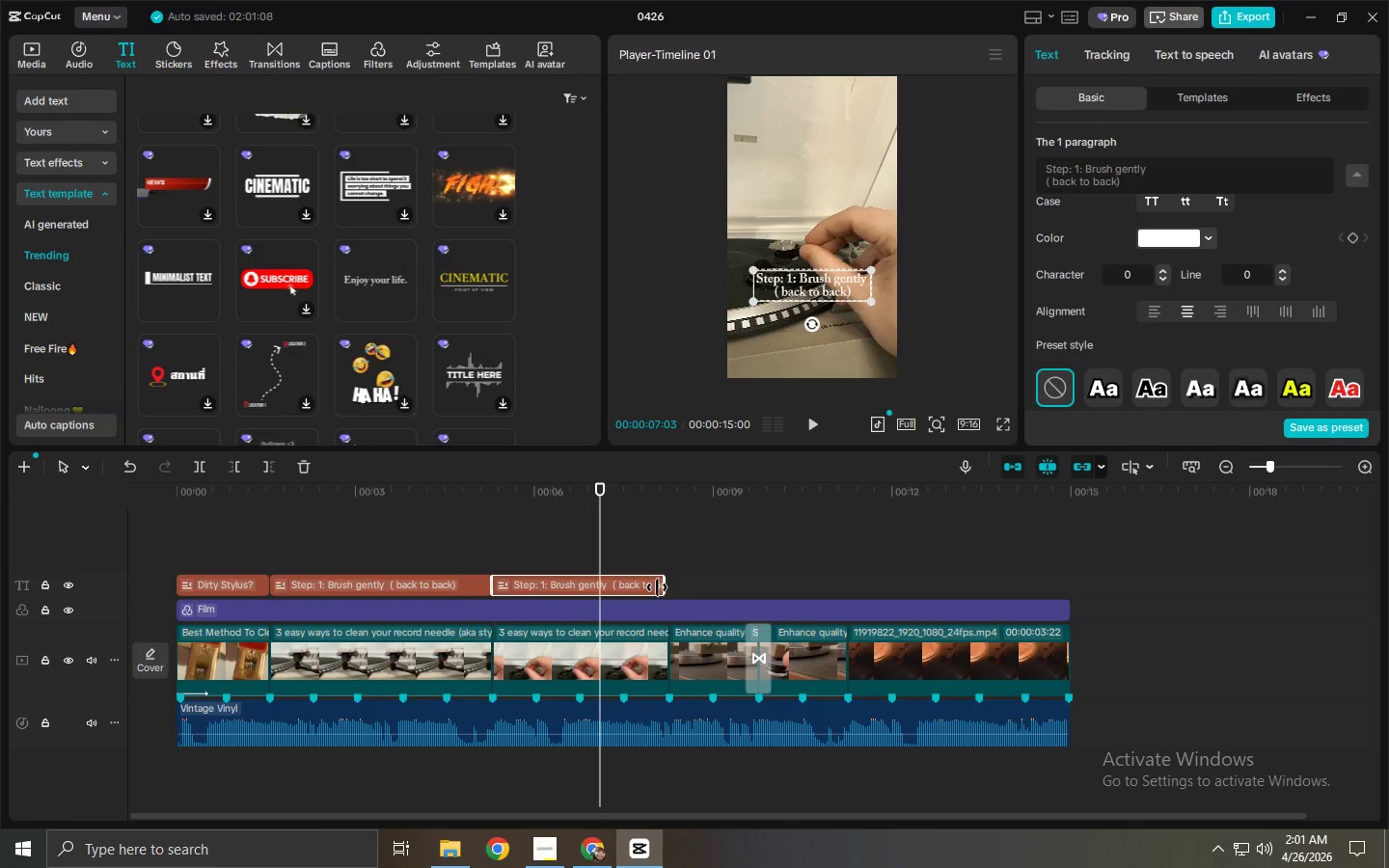 
left_click_drag(start_coordinate=[663, 587], to_coordinate=[669, 587])
 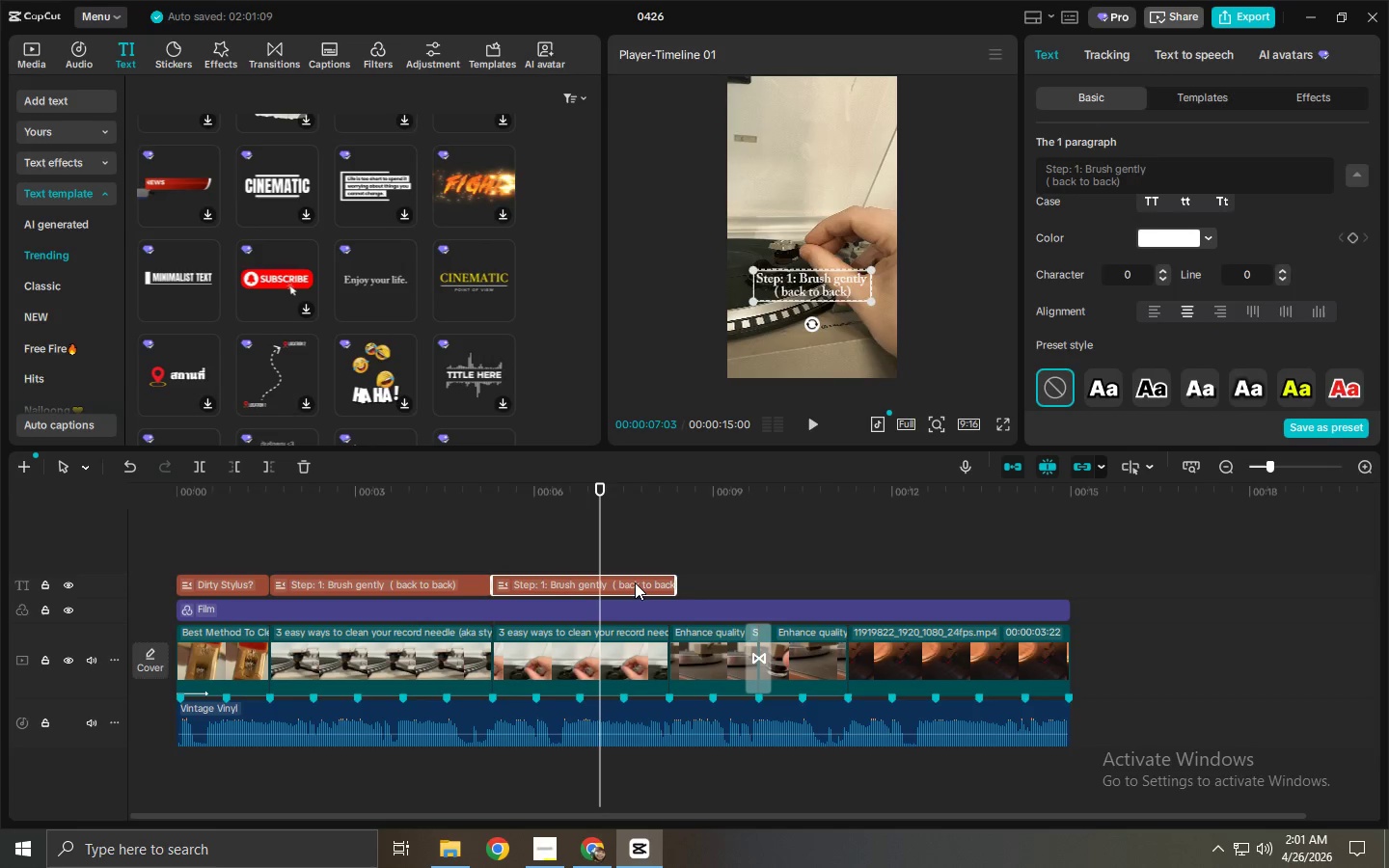 
left_click([635, 583])
 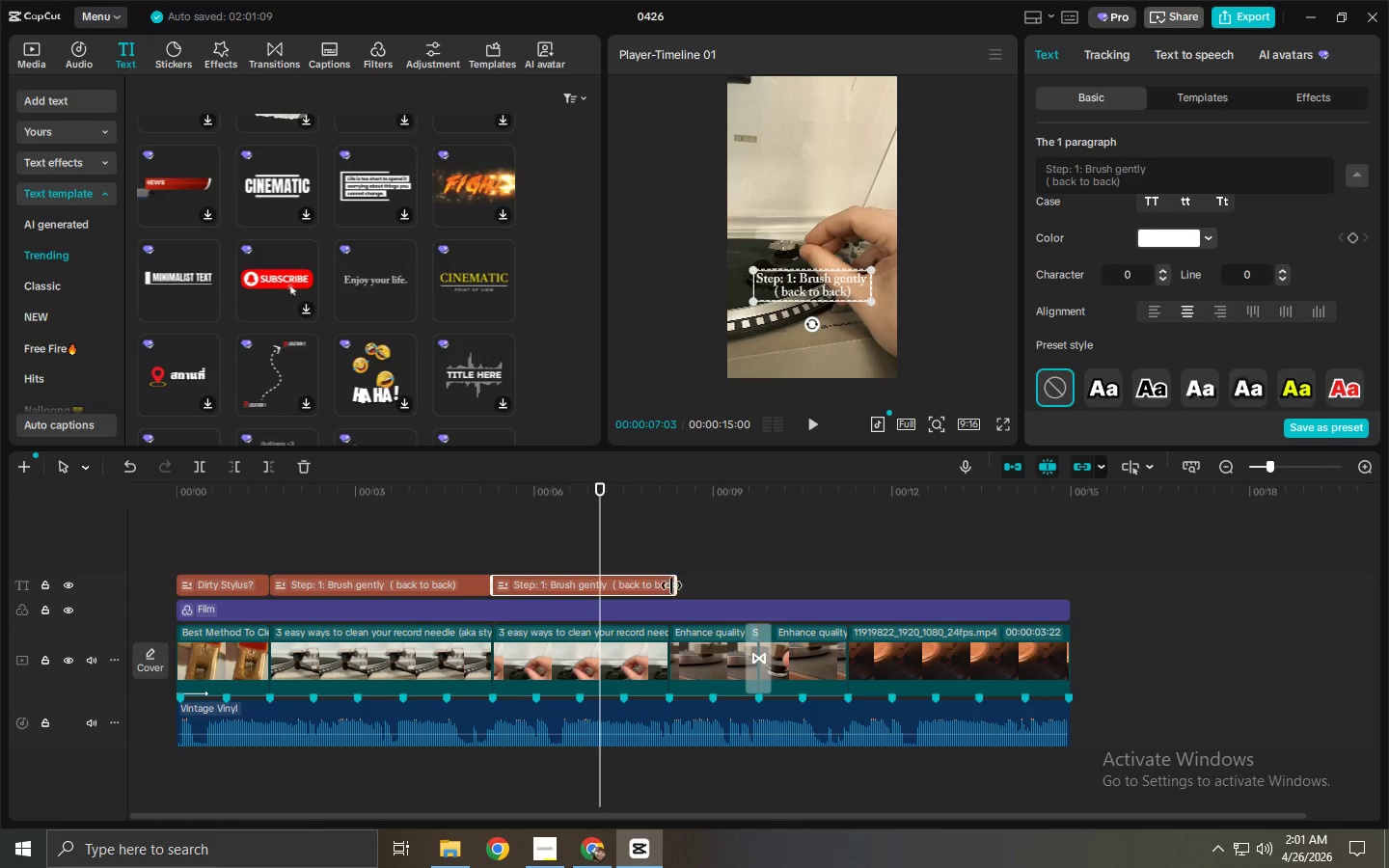 
left_click_drag(start_coordinate=[674, 585], to_coordinate=[666, 585])
 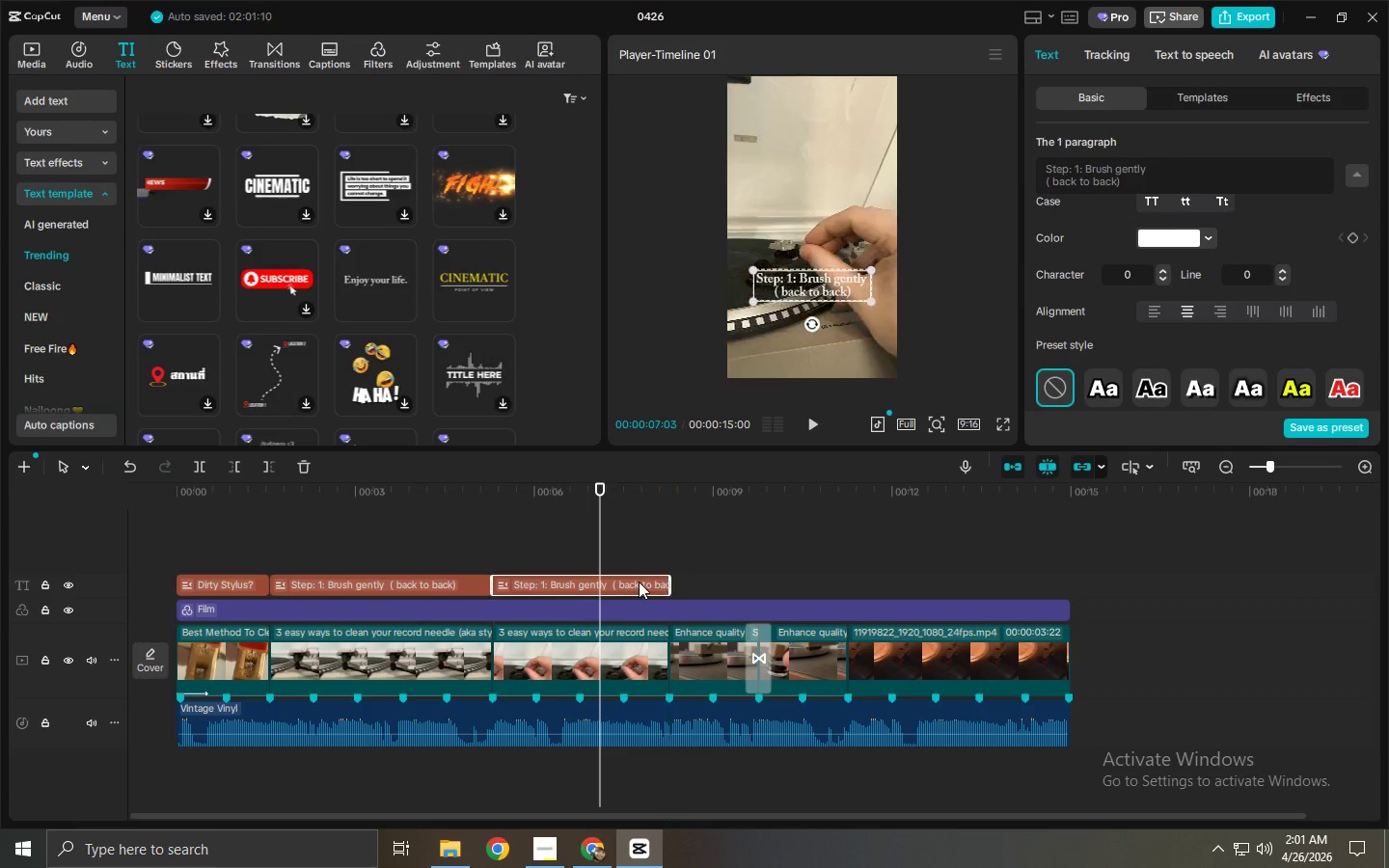 
left_click([639, 582])
 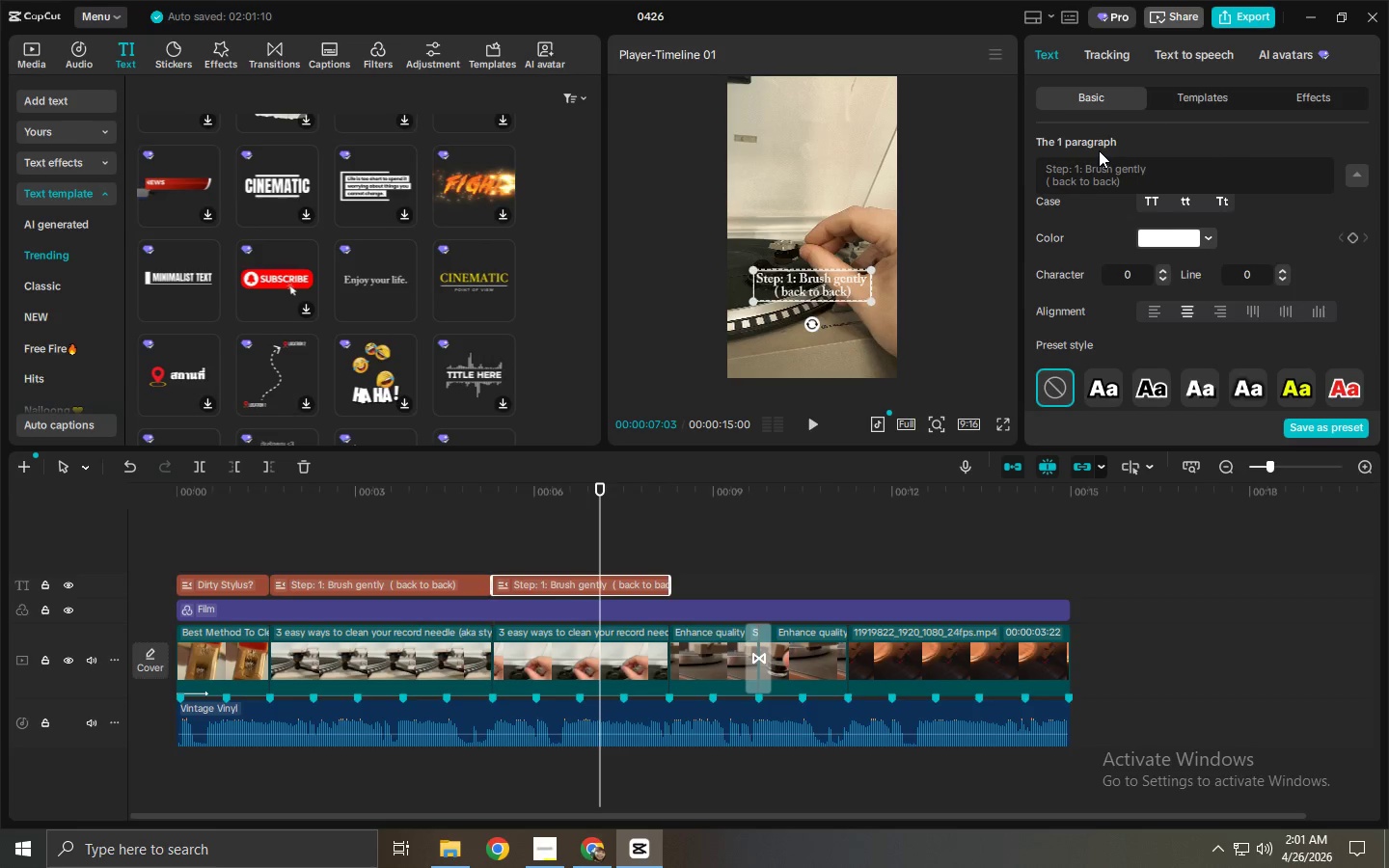 
wait(10.56)
 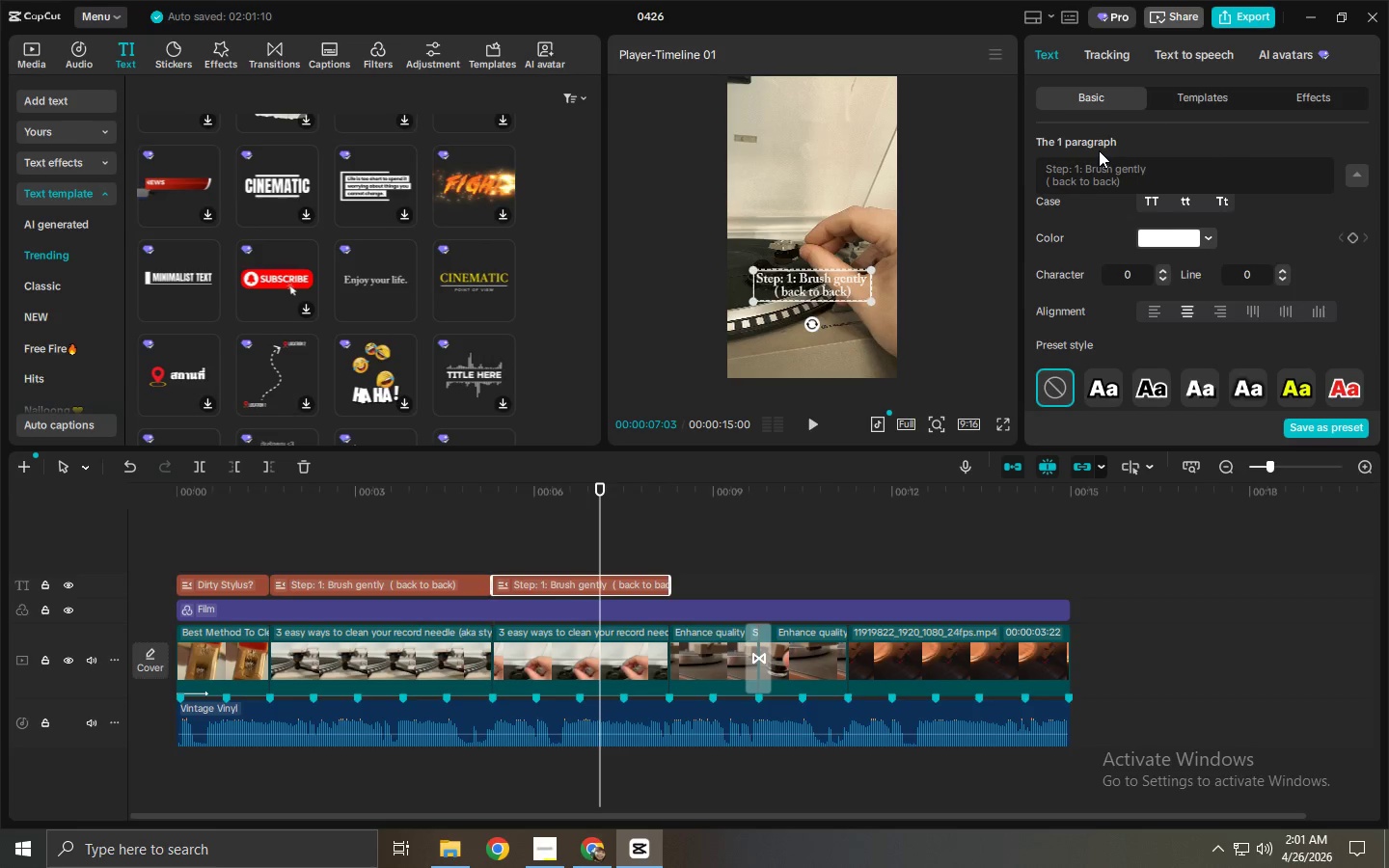 
left_click([1137, 172])
 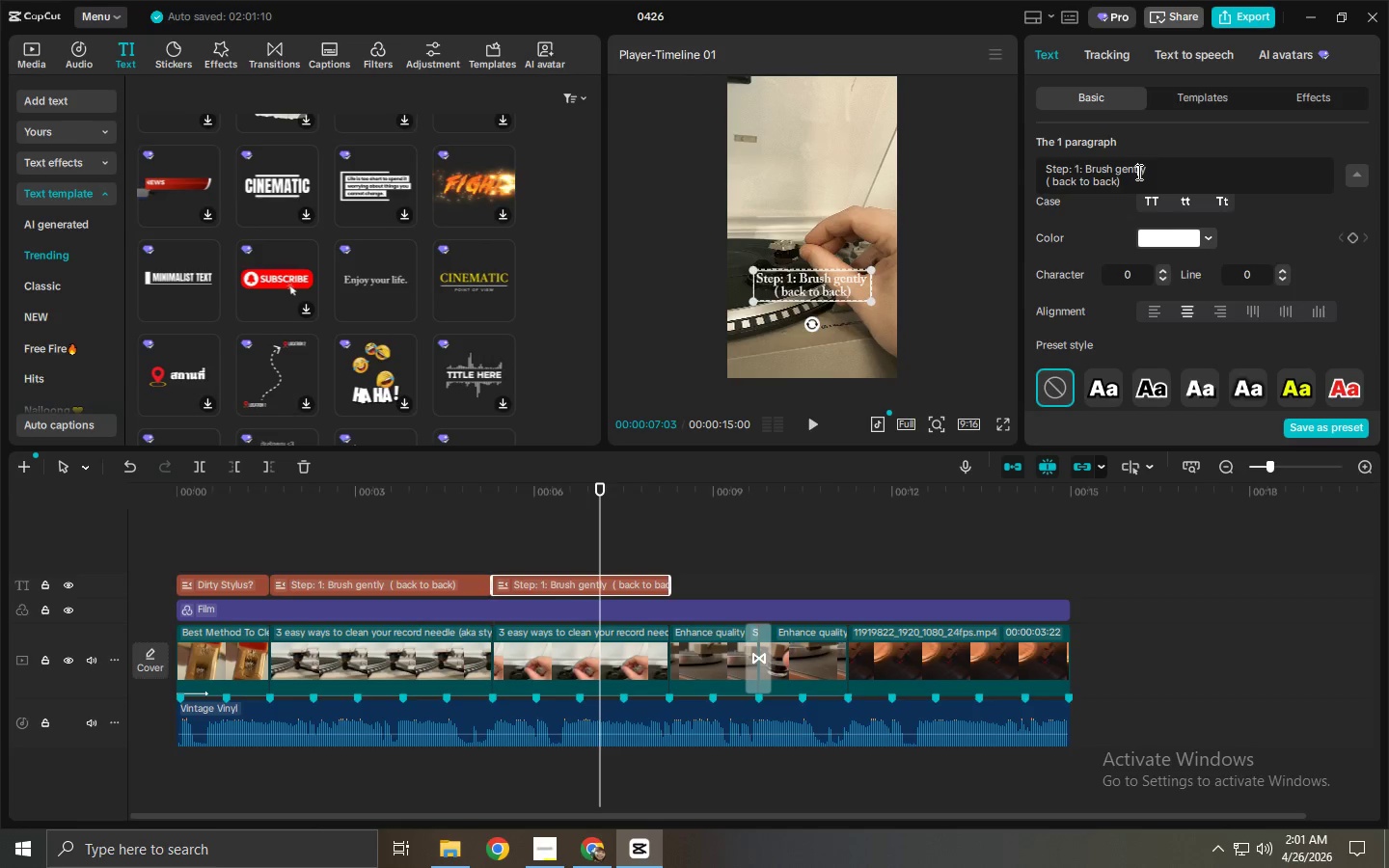 
key(Control+ControlLeft)
 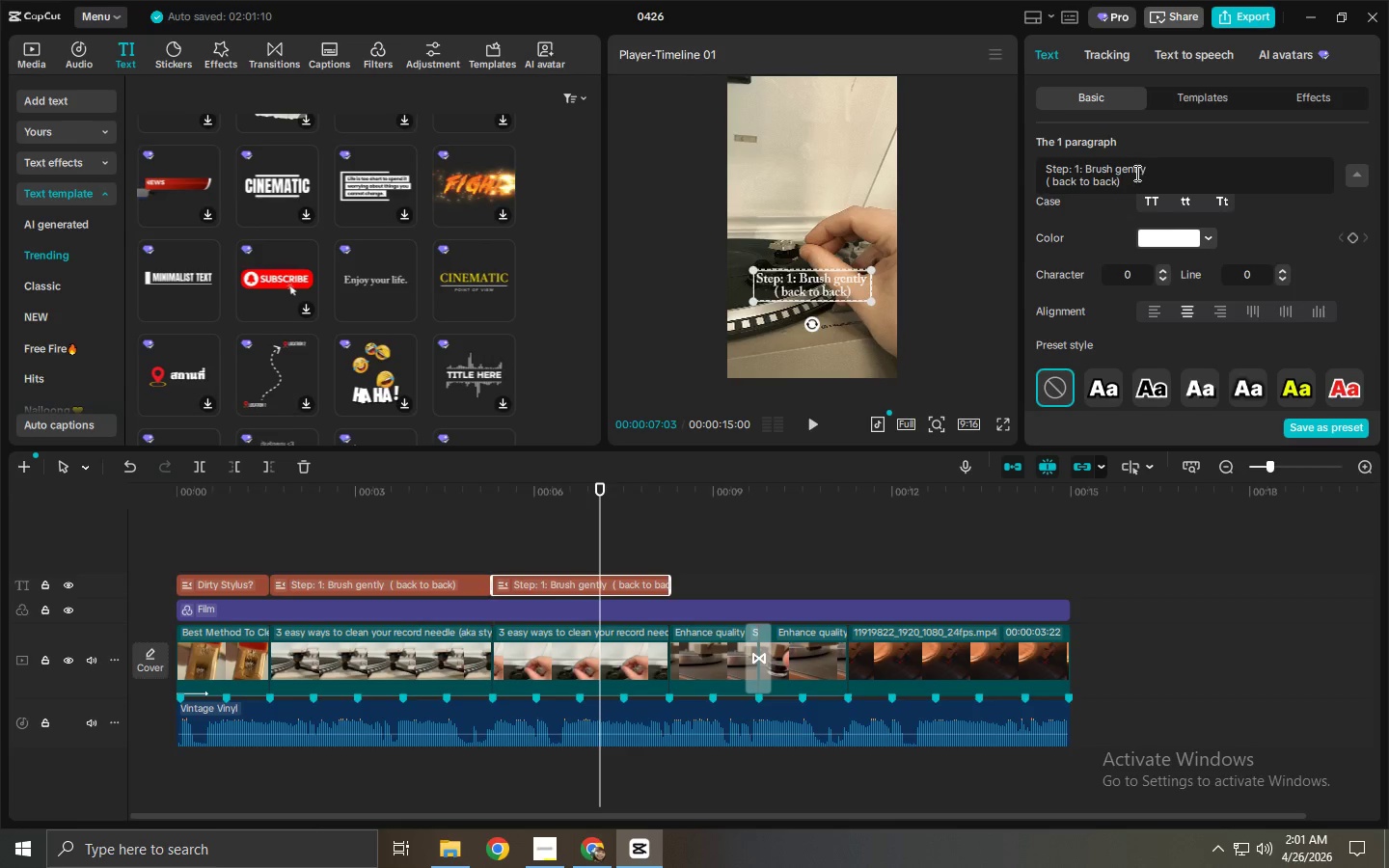 
key(Control+A)
 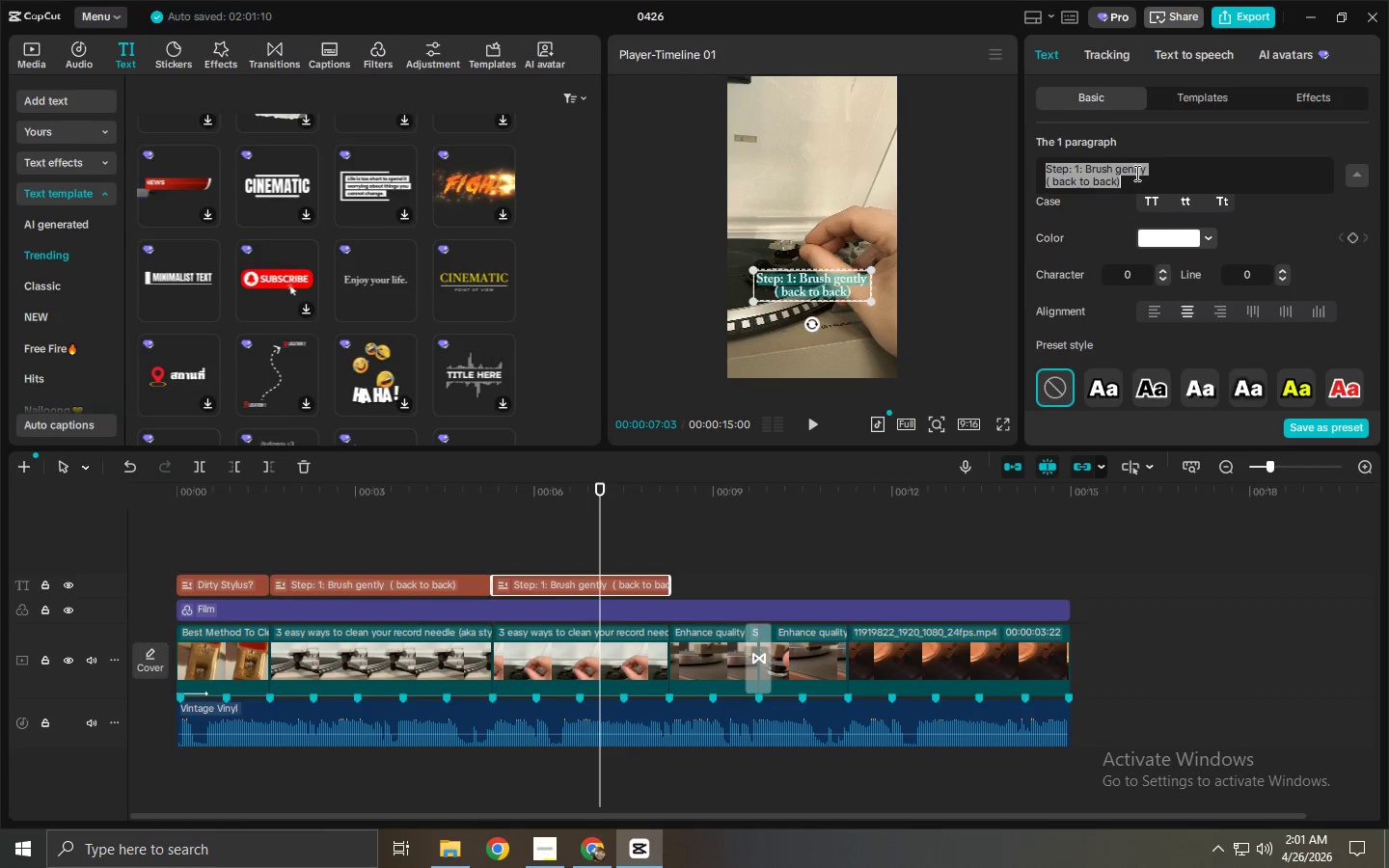 
type(s)
key(Backspace)
type(SW)
key(Backspace)
key(Backspace)
type(Stye)
key(Backspace)
key(Backspace)
key(Backspace)
type(tep 2)
key(Backspace)
type(:L)
key(Backspace)
key(Backspace)
key(Backspace)
type( 2: Use cleanui)
 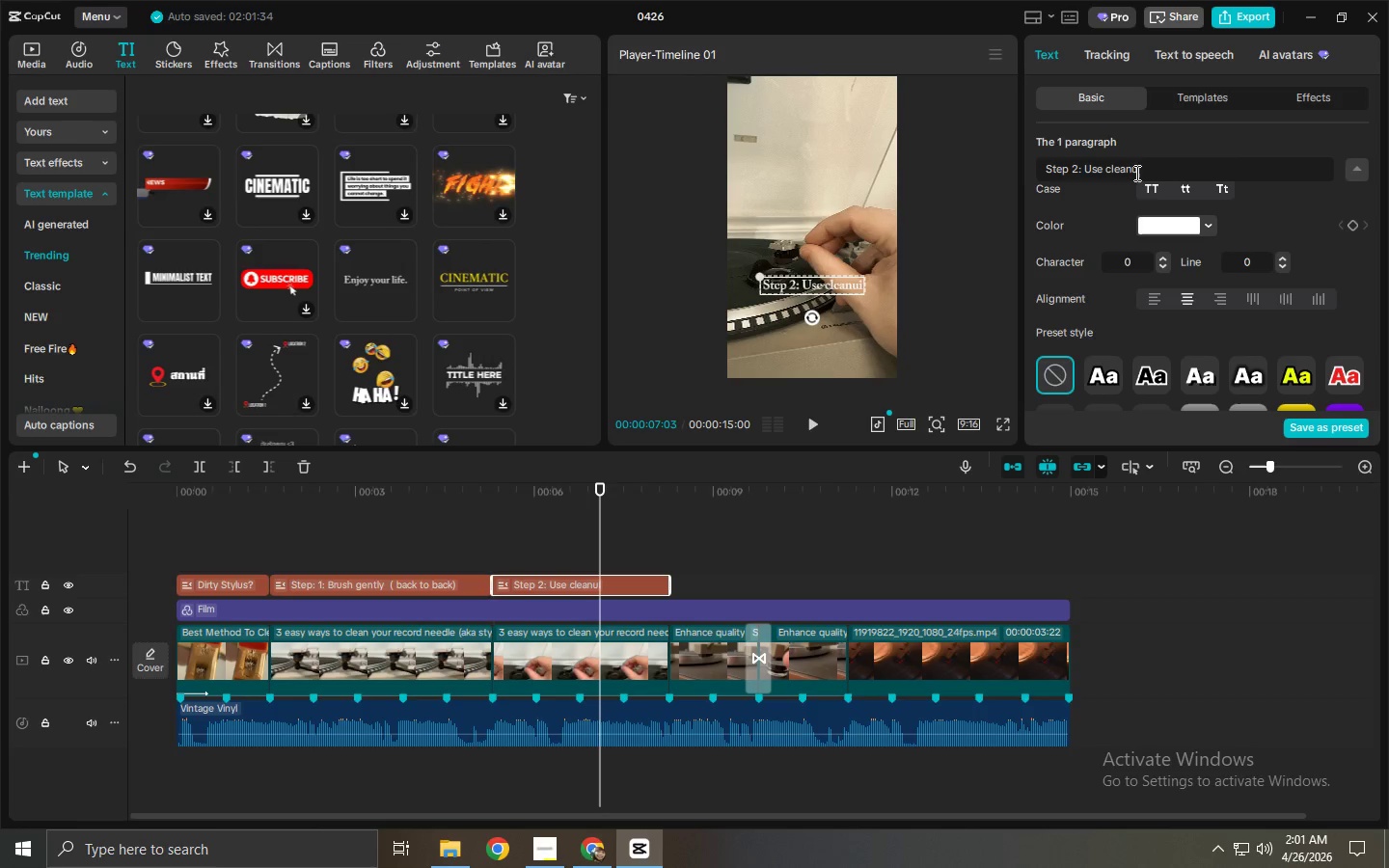 
key(Backspace)
key(Backspace)
type(ing gel)
 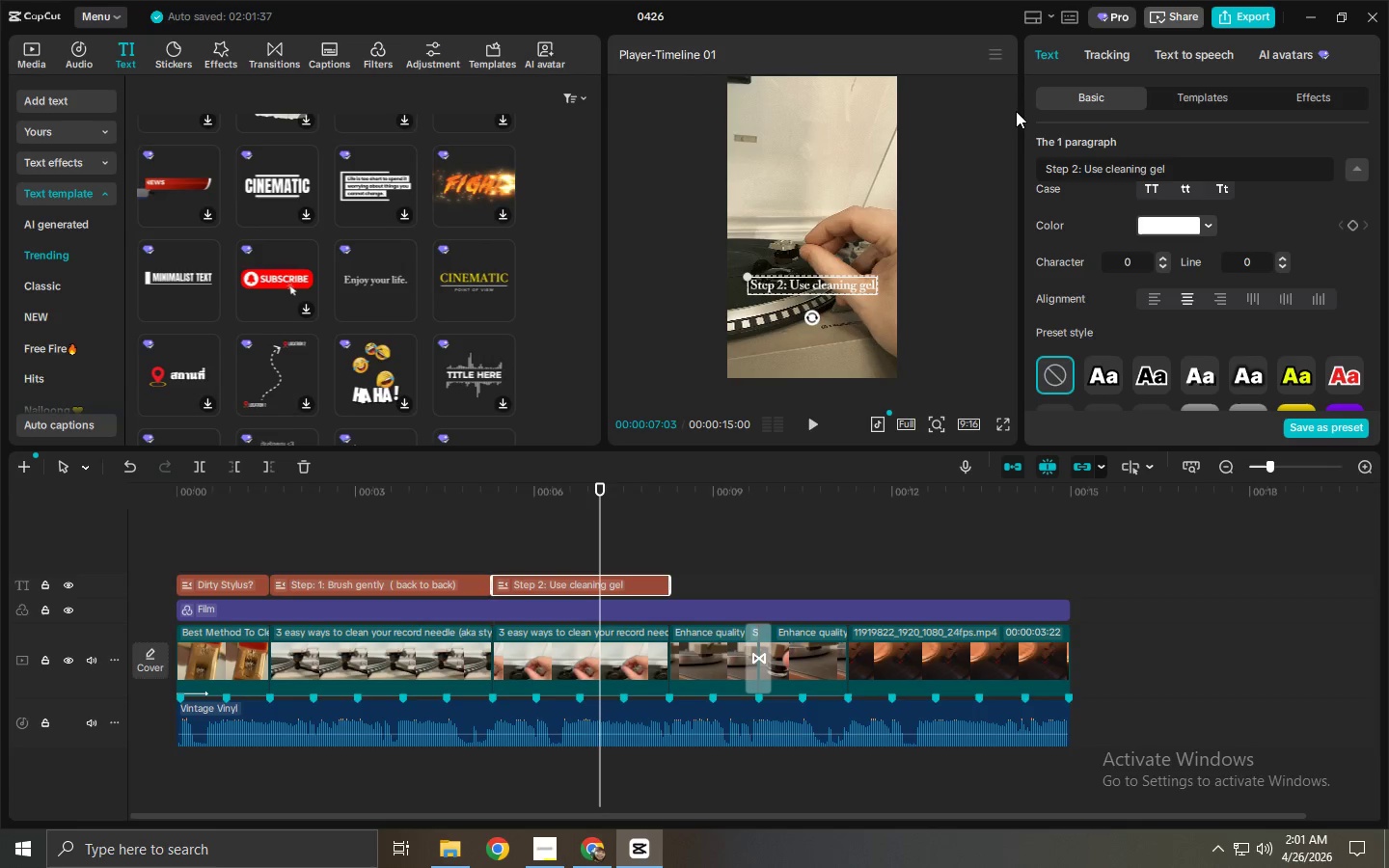 
wait(8.36)
 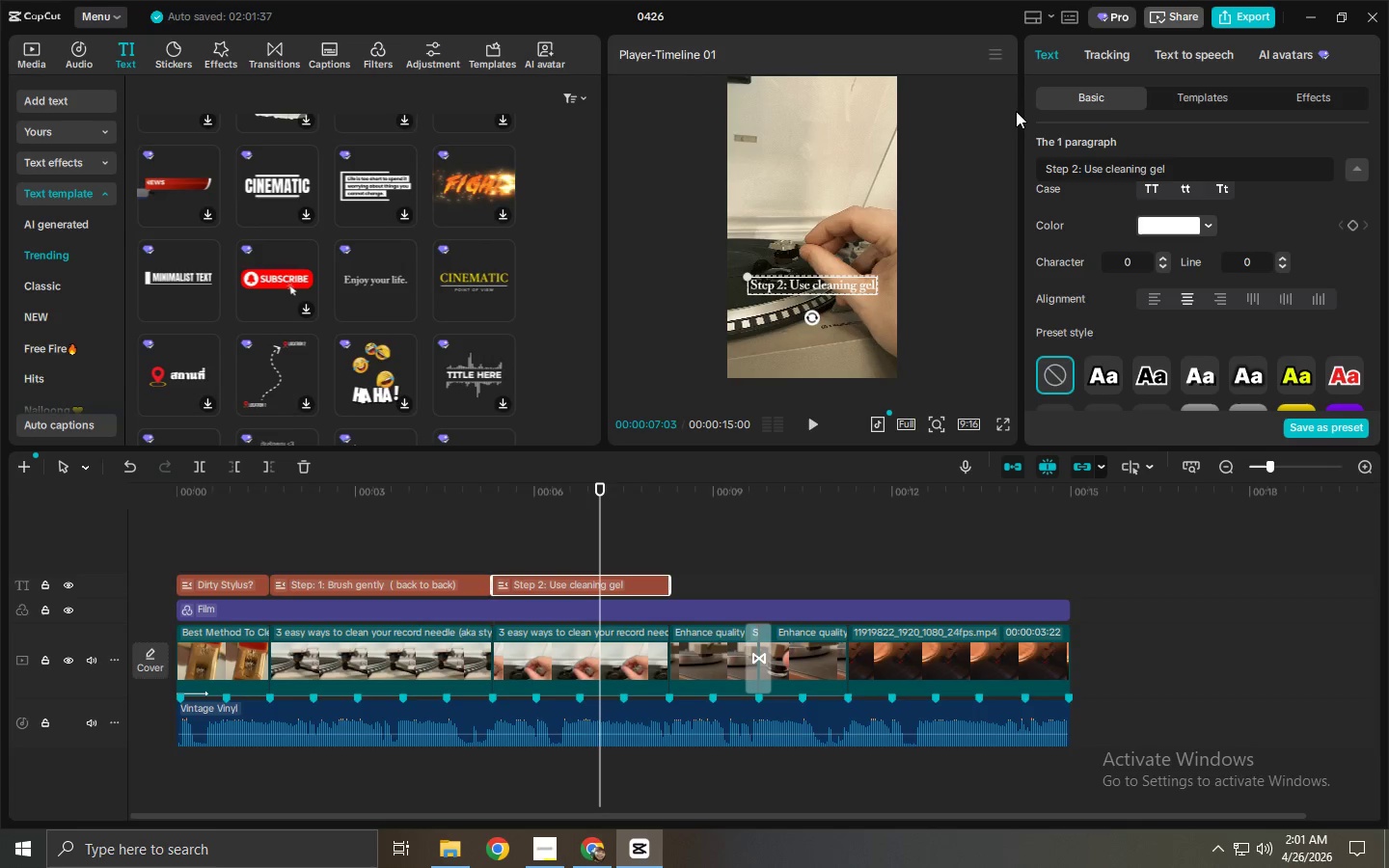 
hold_key(key=AltLeft, duration=1.5)
 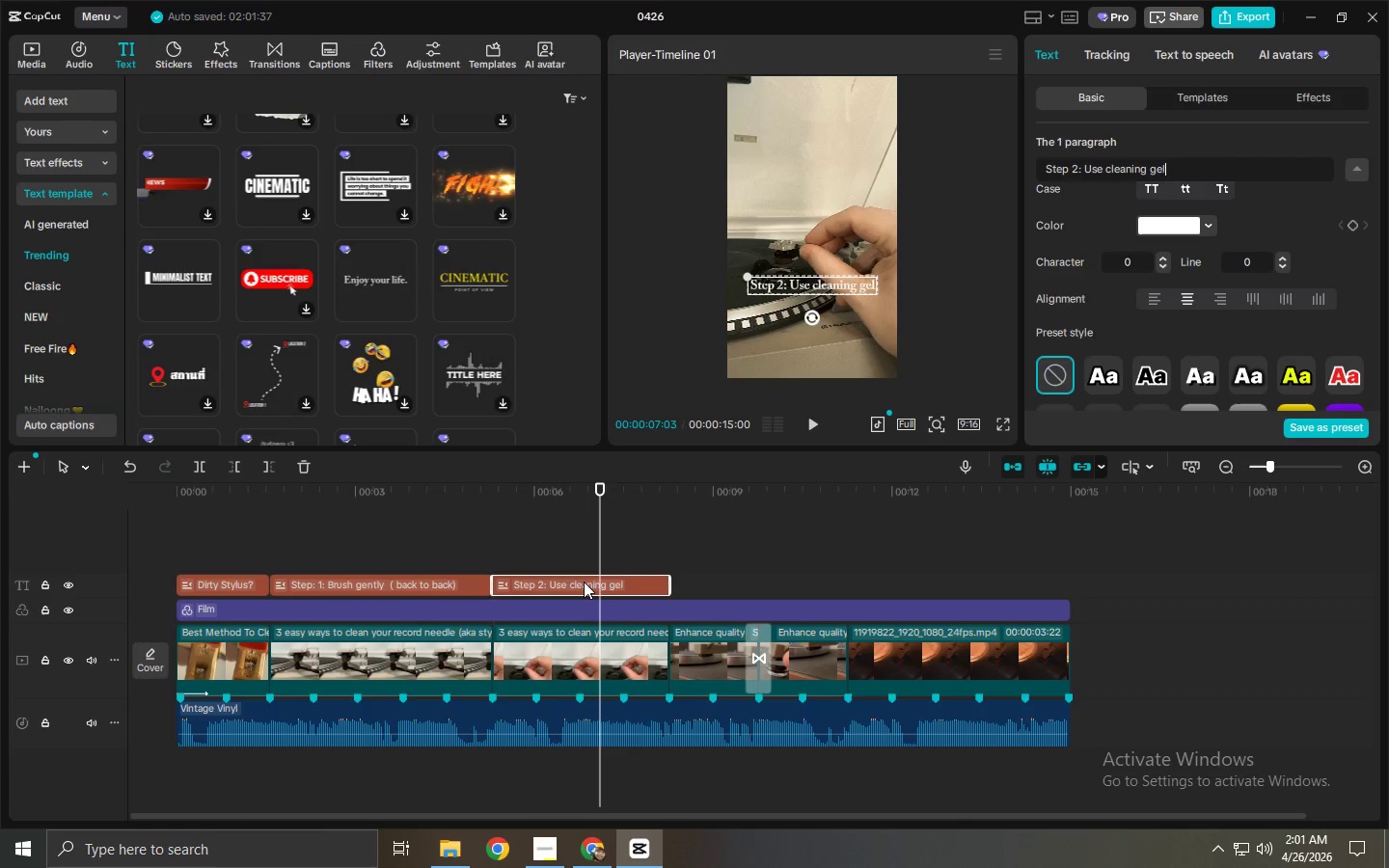 
hold_key(key=AltLeft, duration=0.91)
 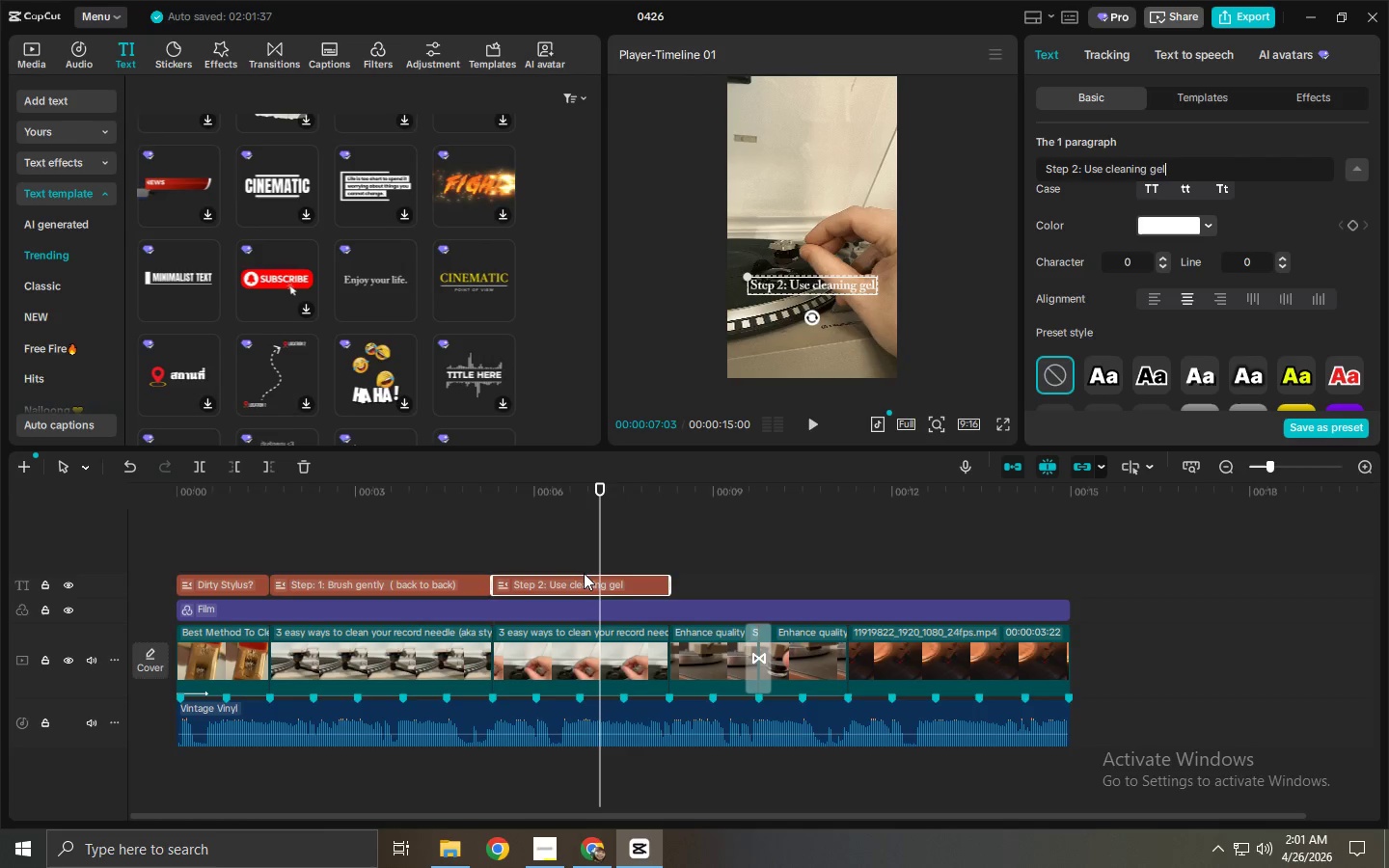 
hold_key(key=AltLeft, duration=0.72)
left_click_drag(start_coordinate=[584, 573], to_coordinate=[780, 568])
 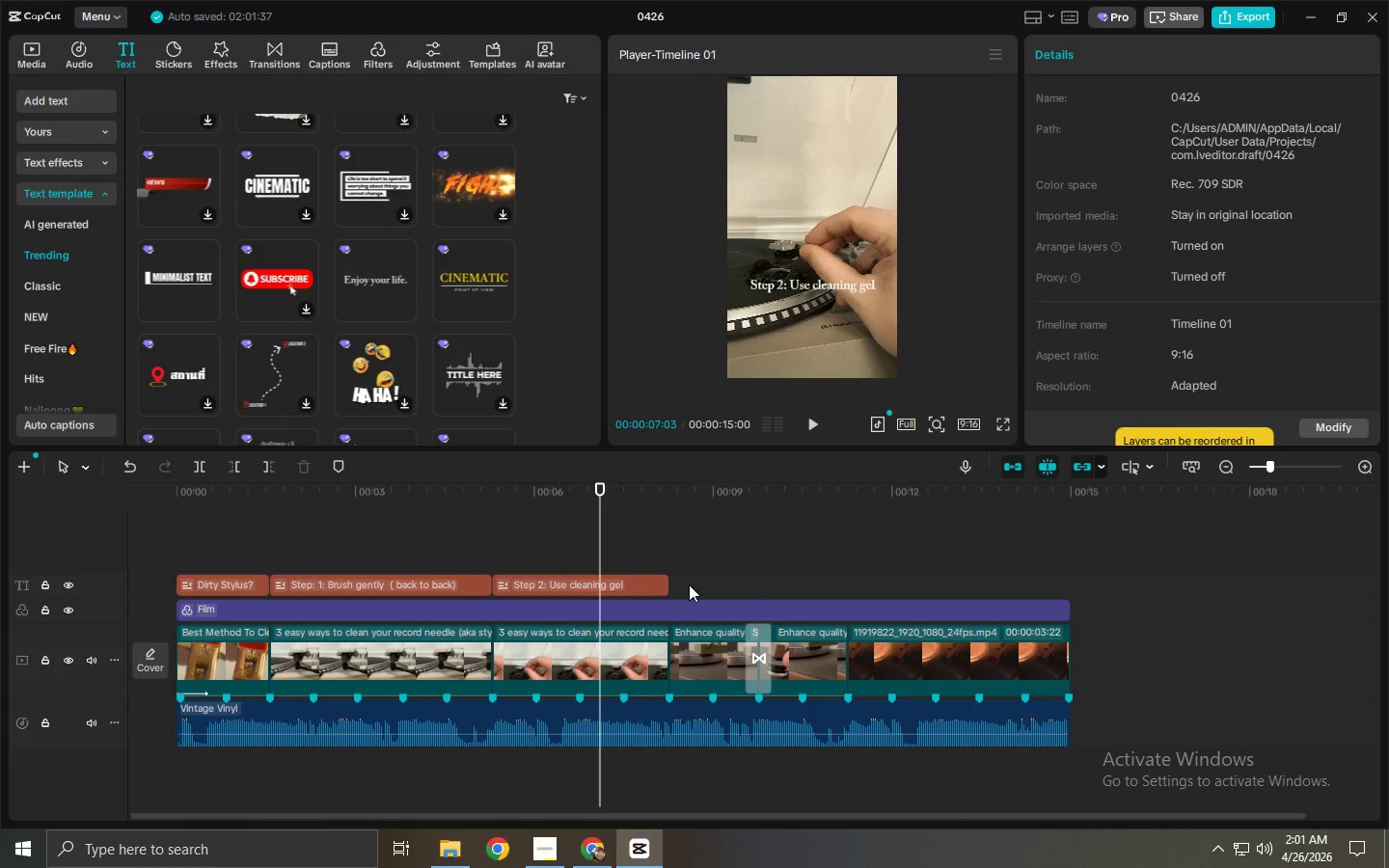 
hold_key(key=AltLeft, duration=1.5)
left_click_drag(start_coordinate=[625, 595], to_coordinate=[802, 601])
 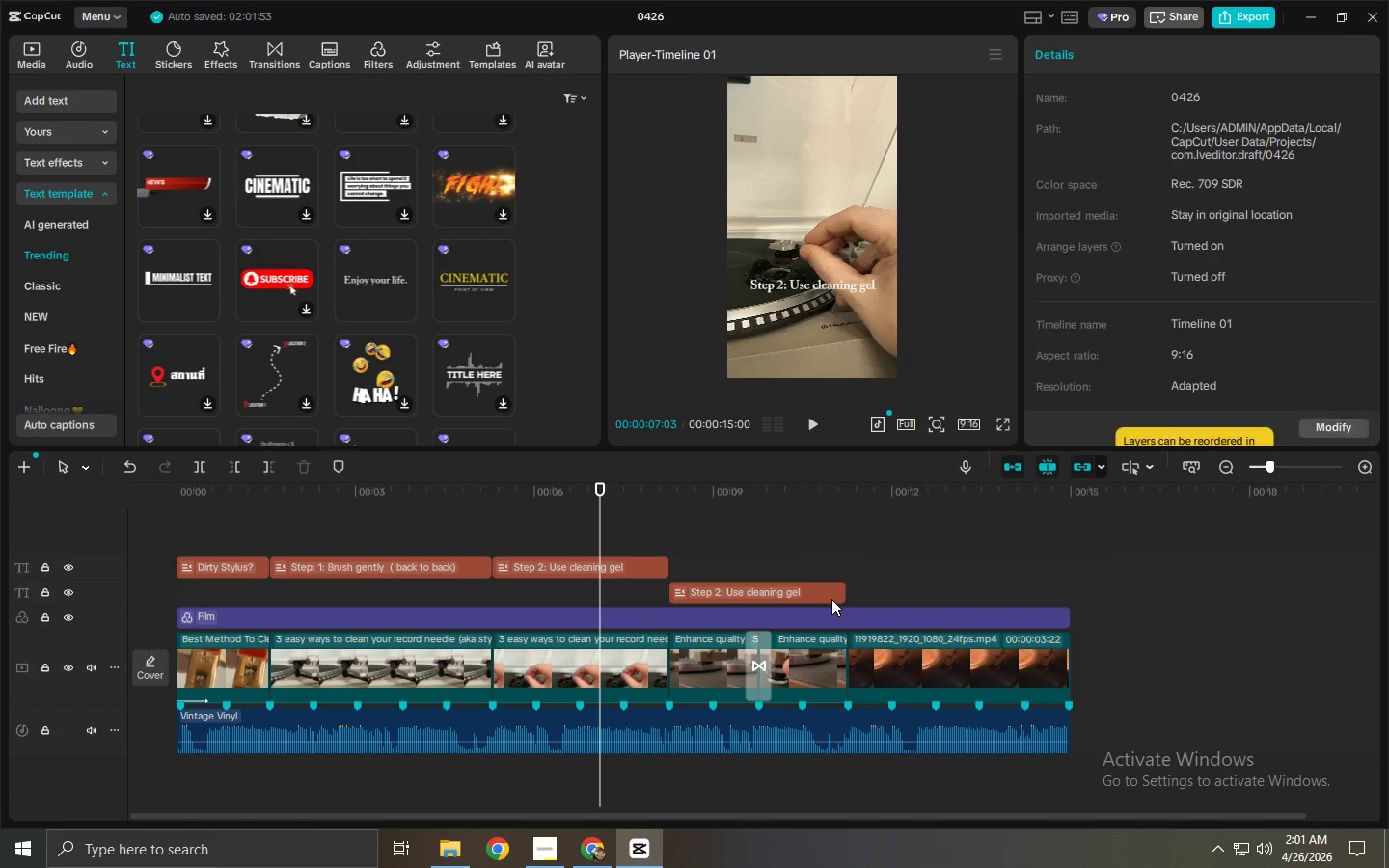 
key(Alt+AltLeft)
 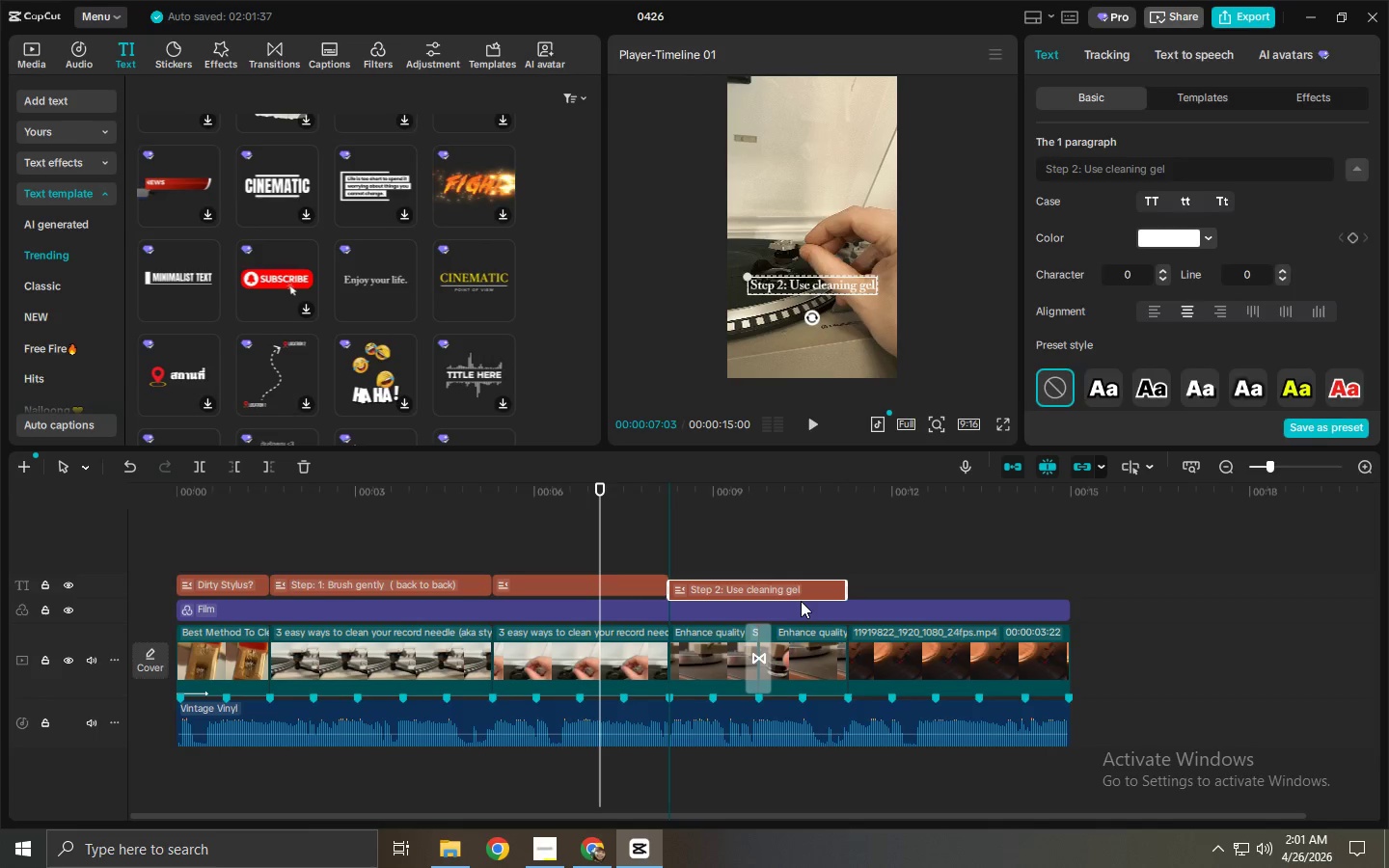 
key(Alt+AltLeft)
 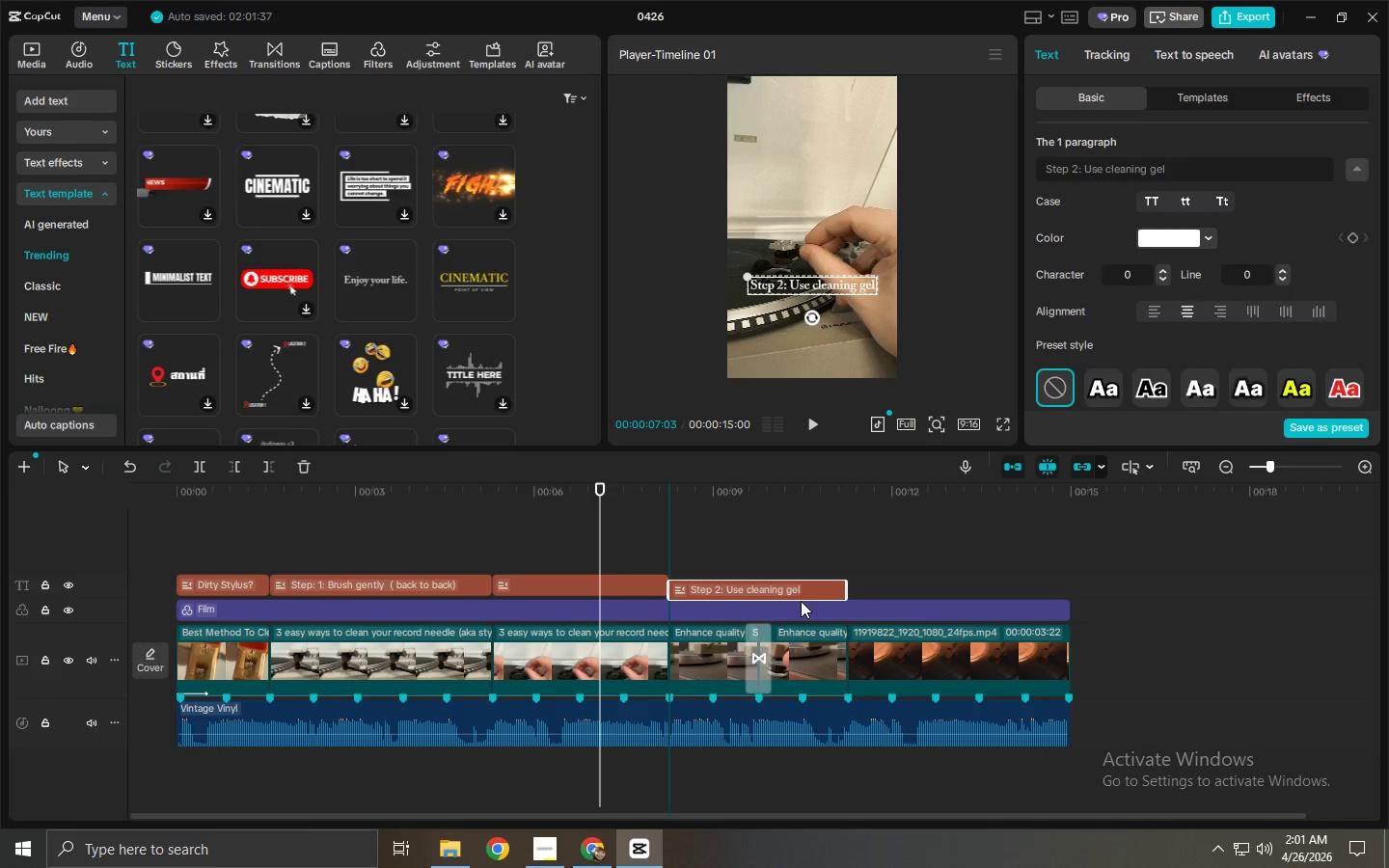 
key(Alt+AltLeft)
 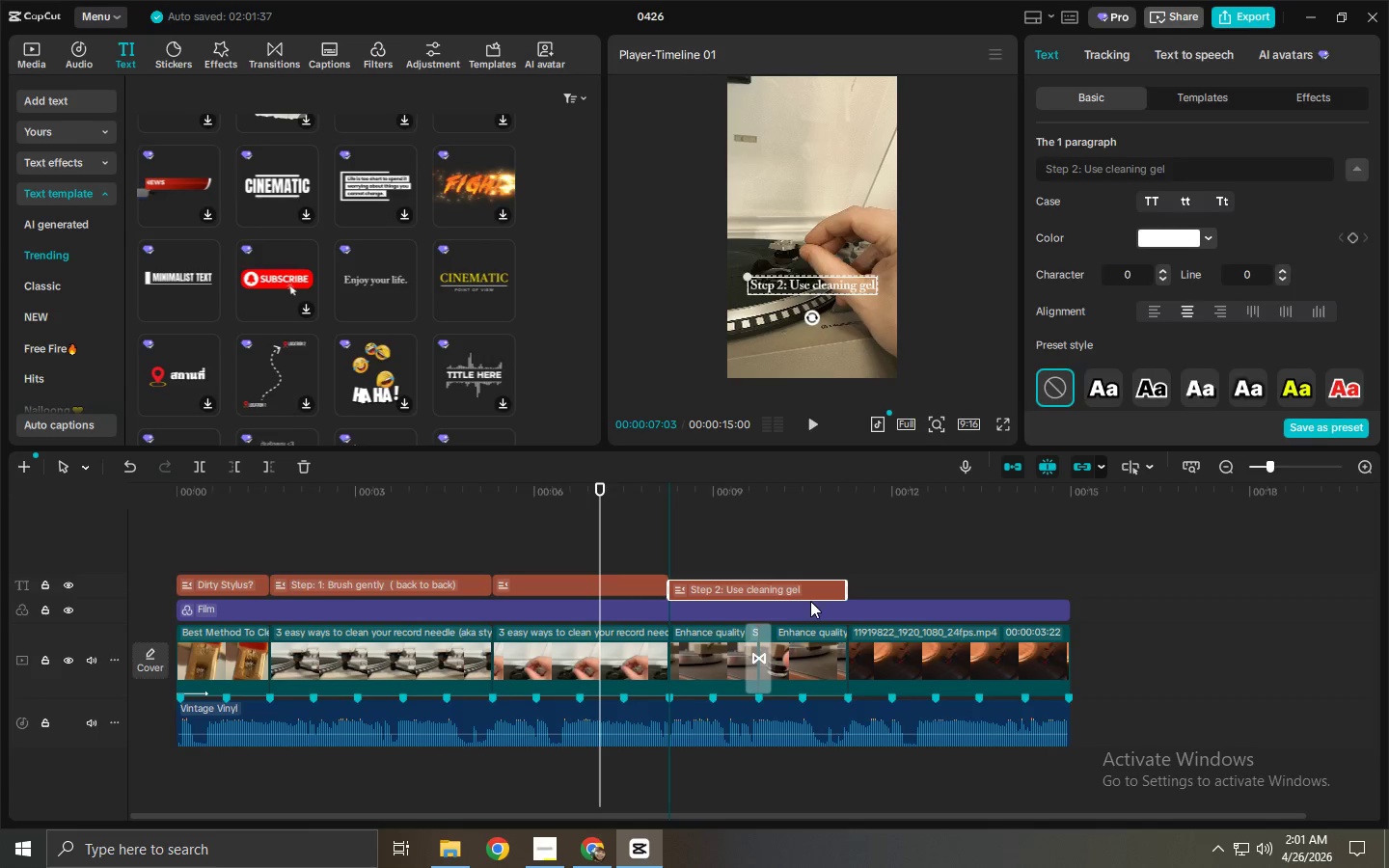 
key(Alt+AltLeft)
 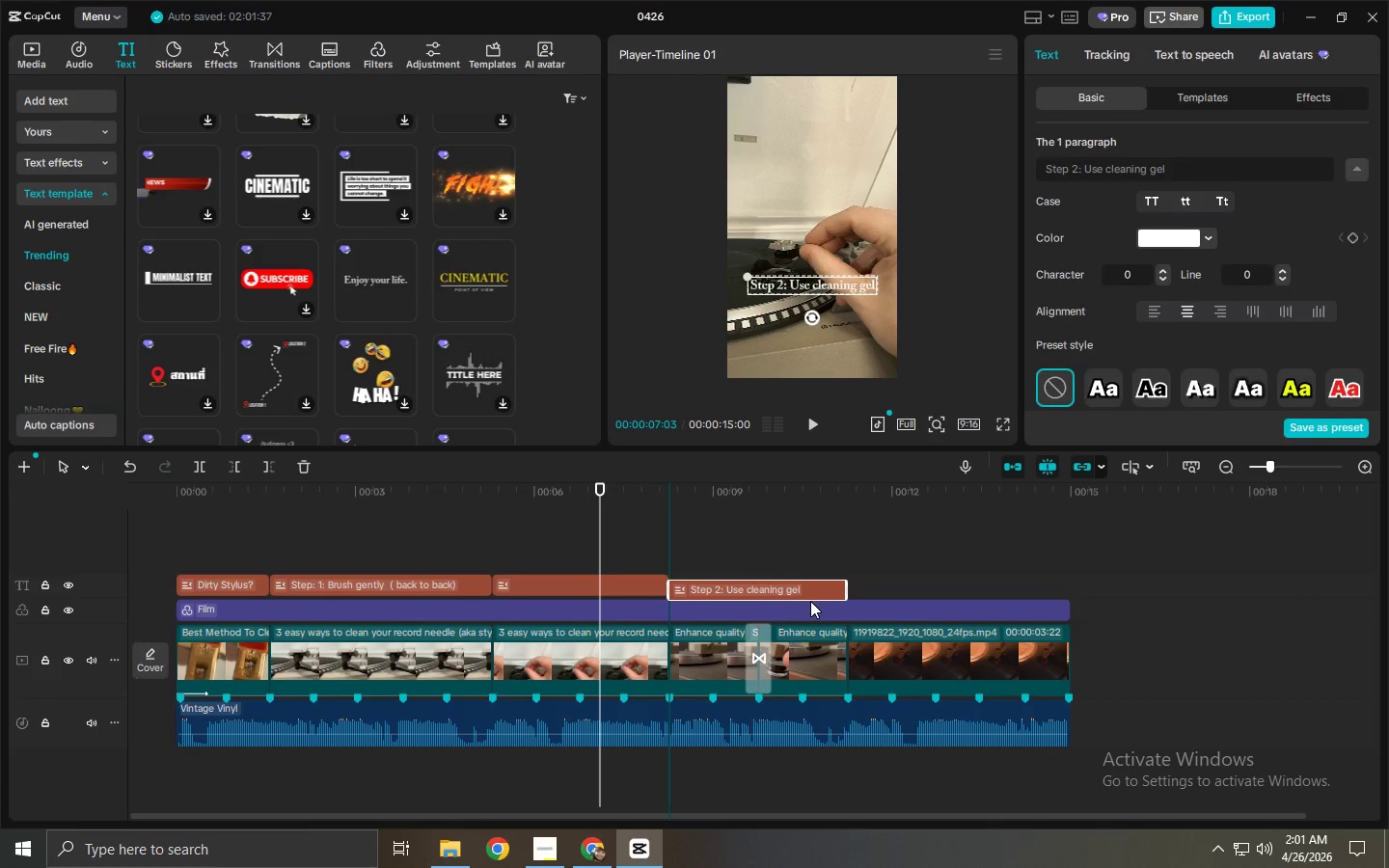 
key(Alt+AltLeft)
 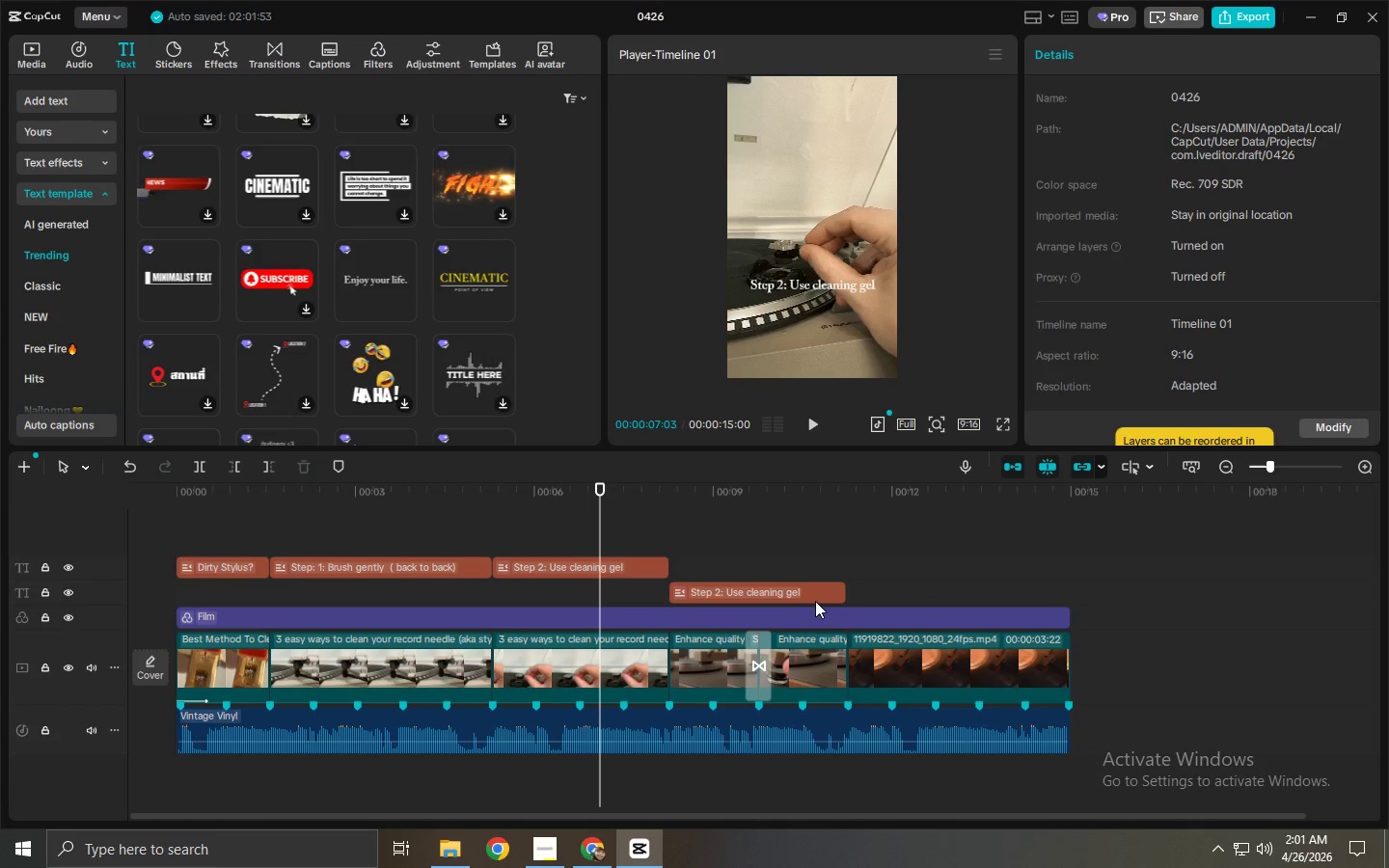 
key(Alt+AltLeft)
 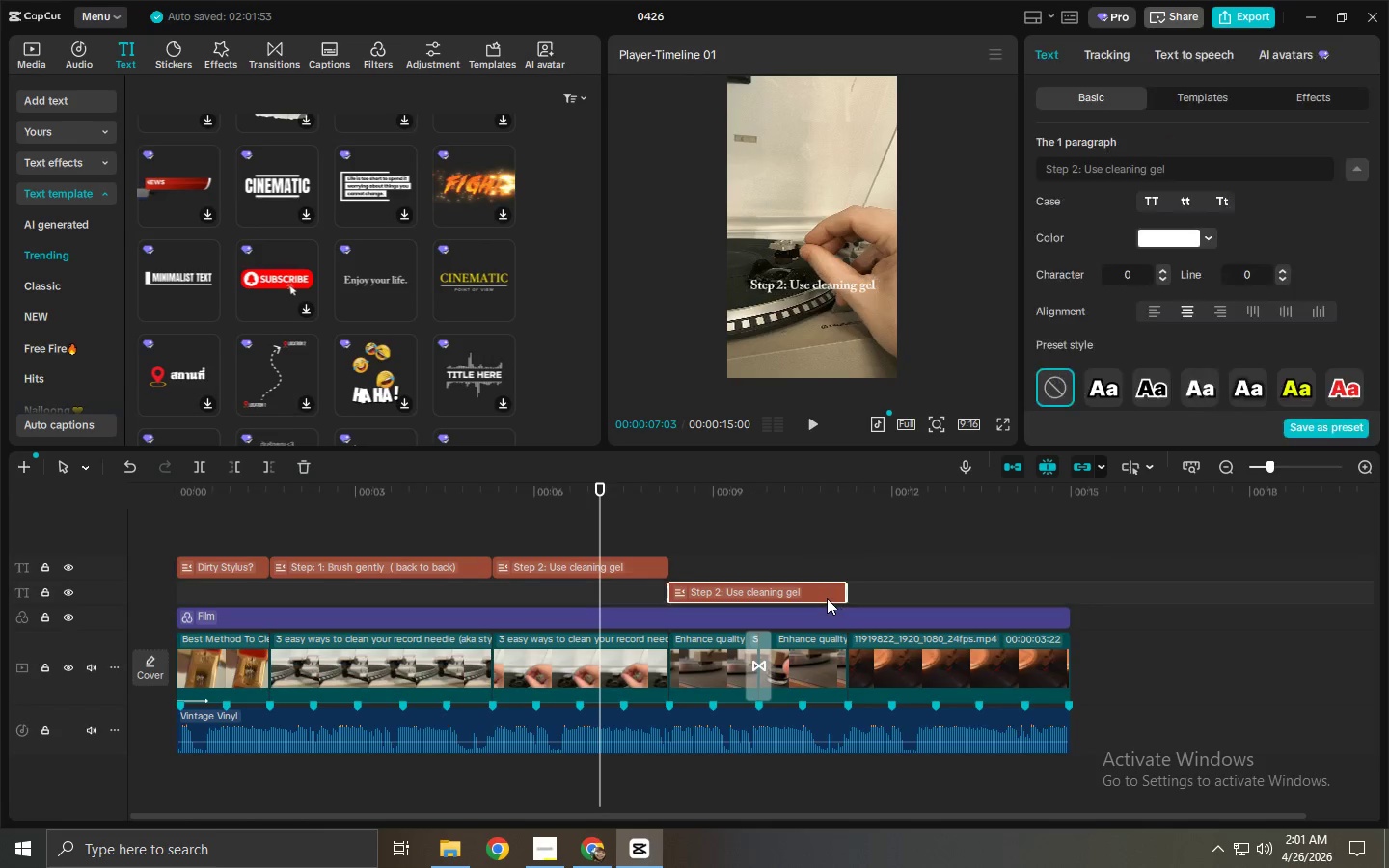 
left_click_drag(start_coordinate=[819, 597], to_coordinate=[820, 576])
 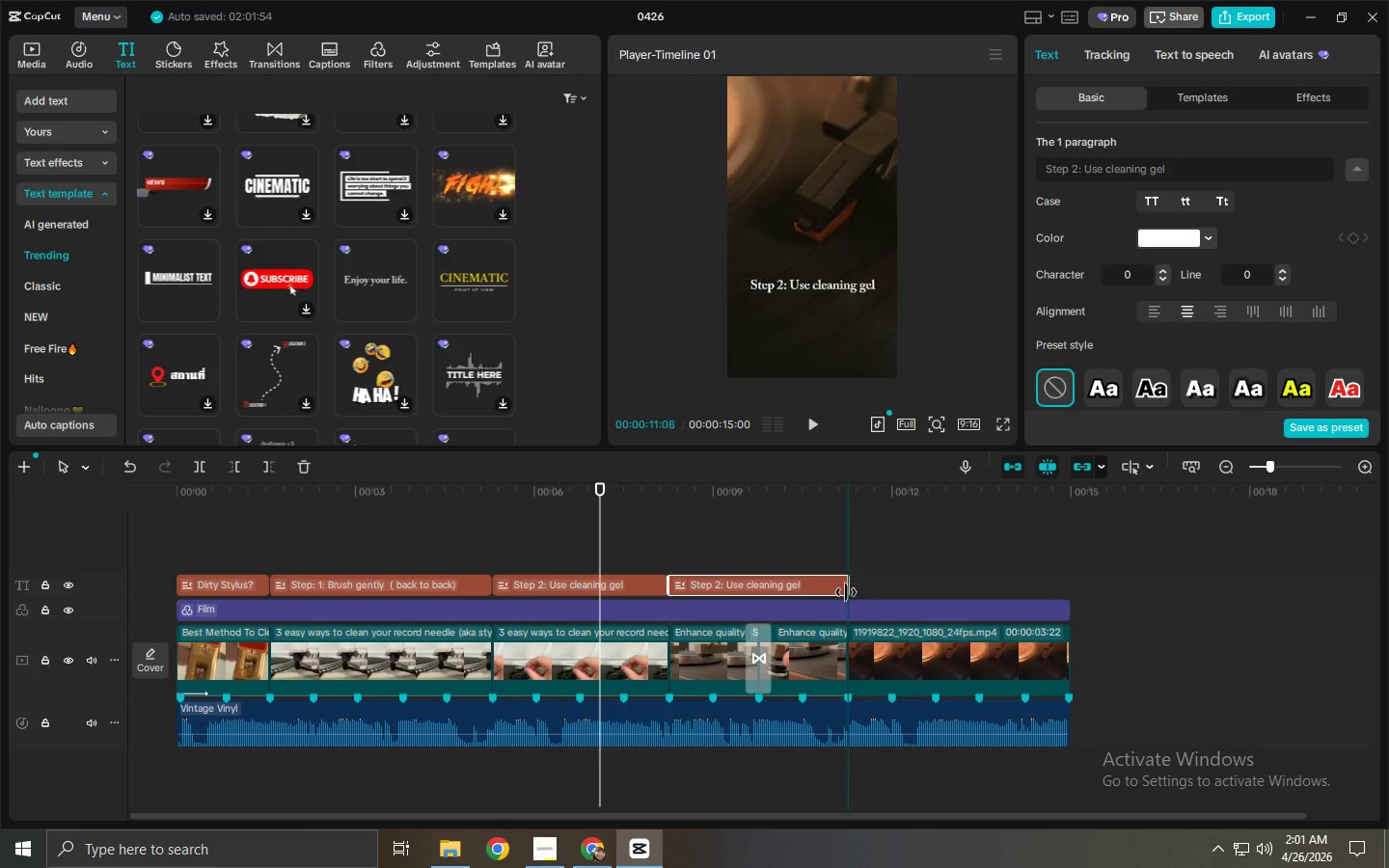 
left_click([809, 582])
 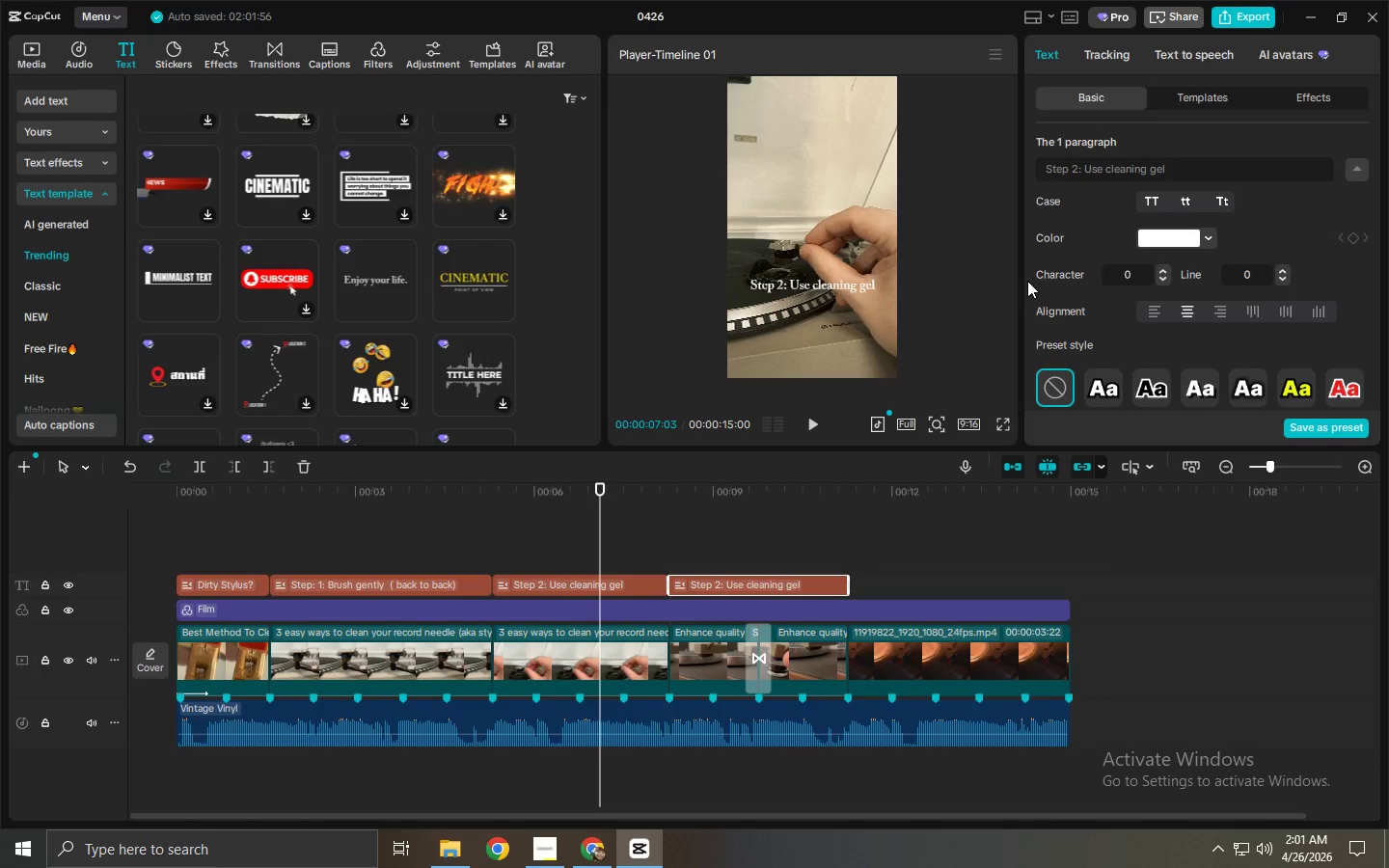 
key(Space)
 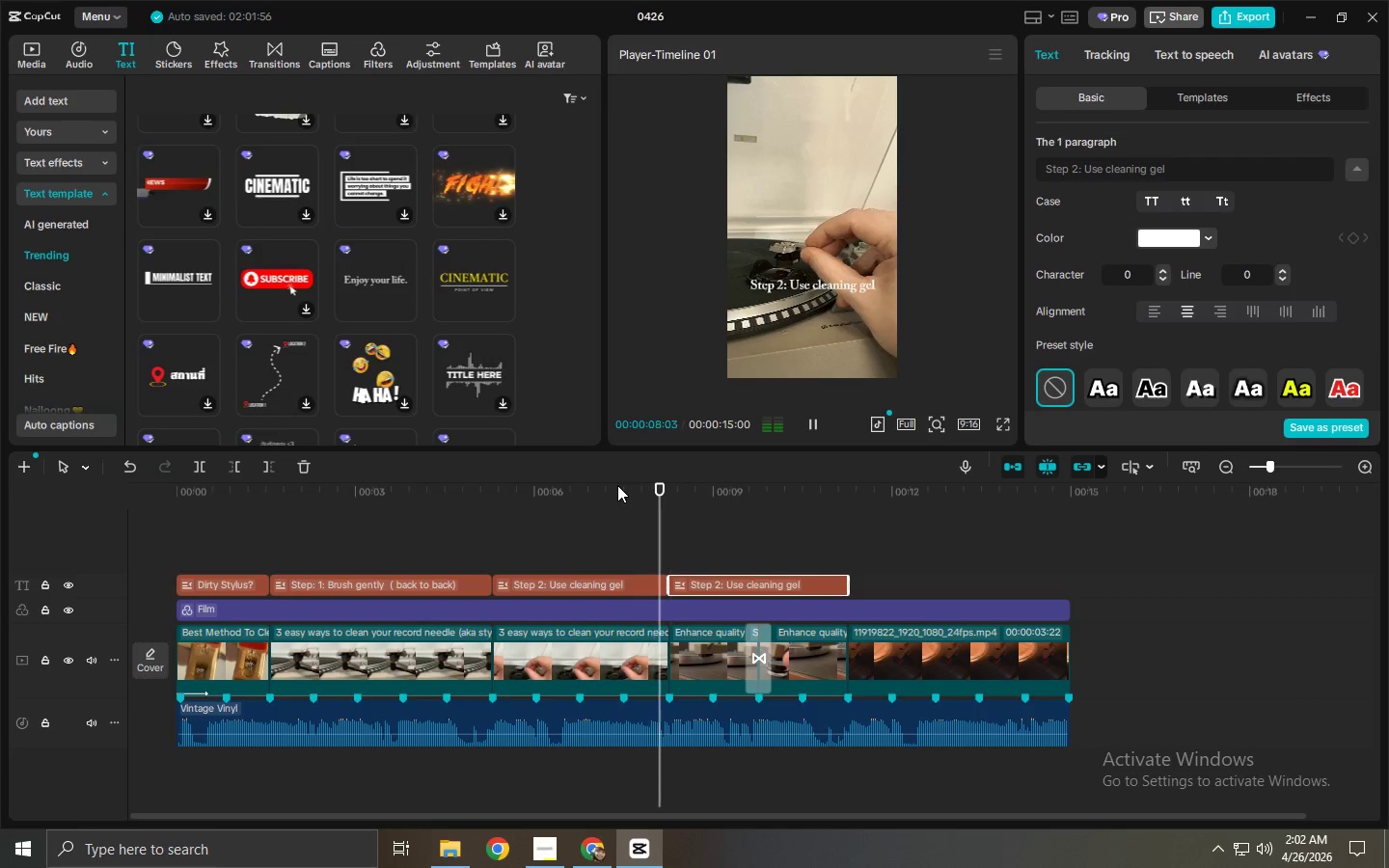 
key(Space)
 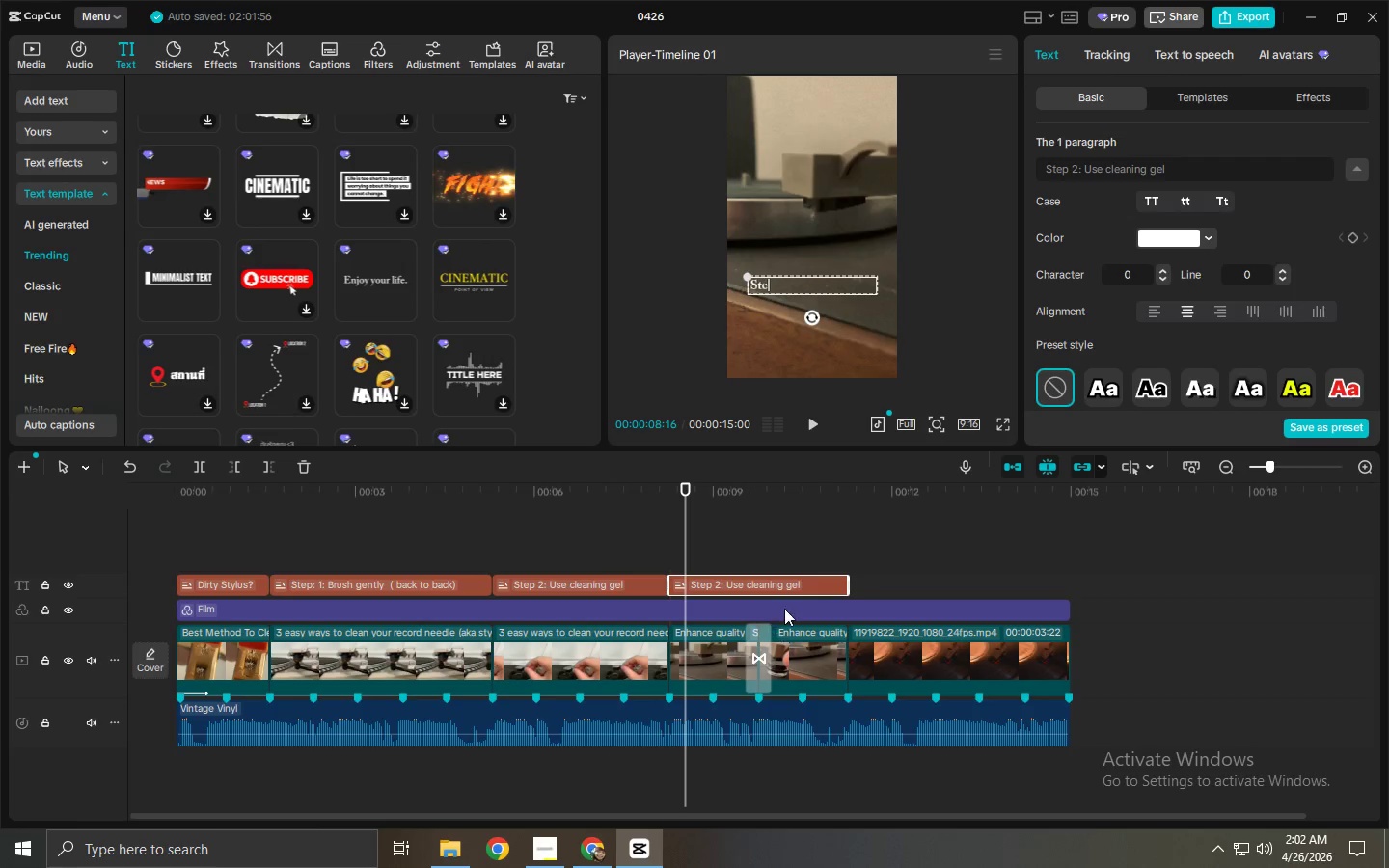 
left_click([790, 582])
 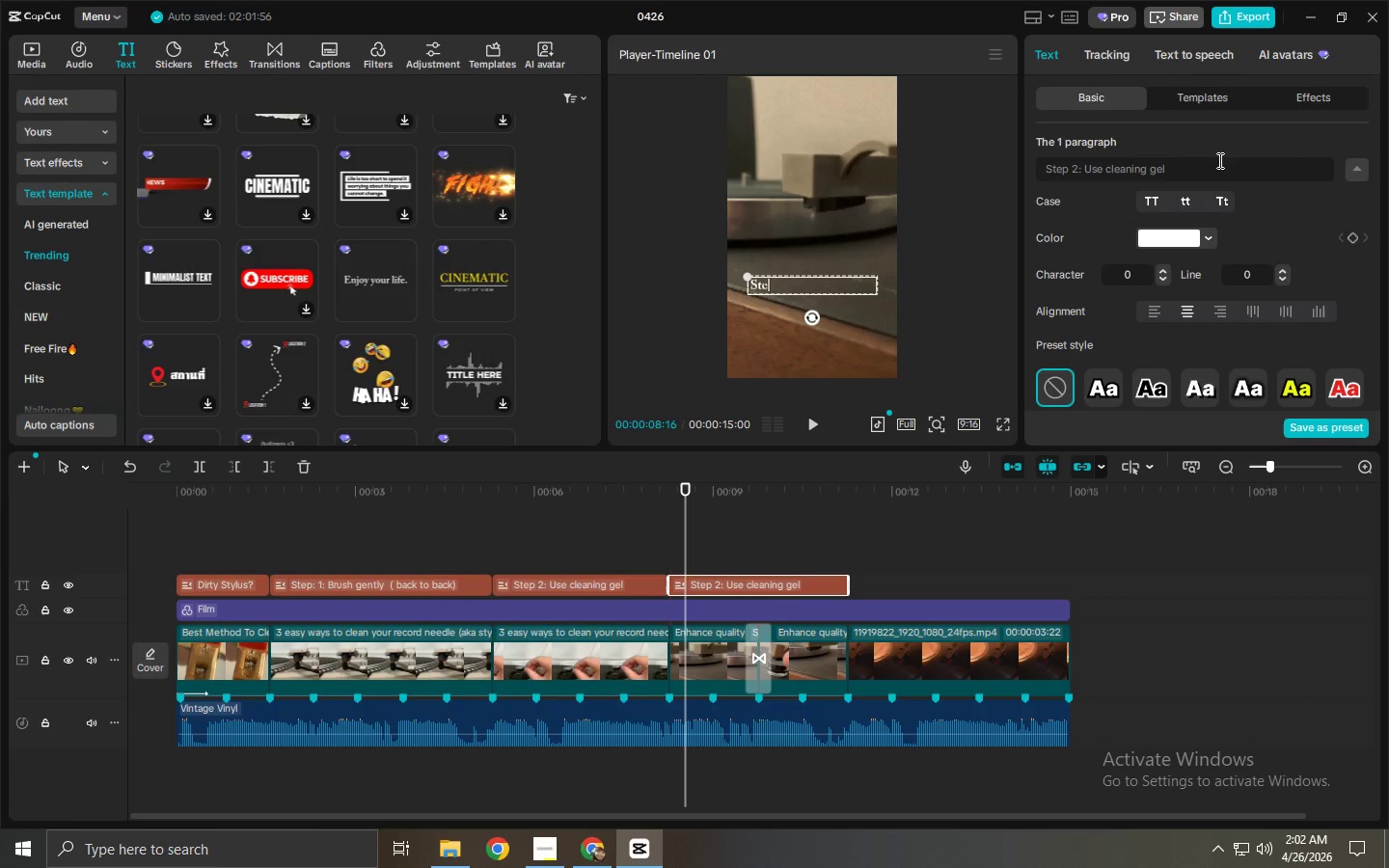 
key(Control+ControlLeft)
 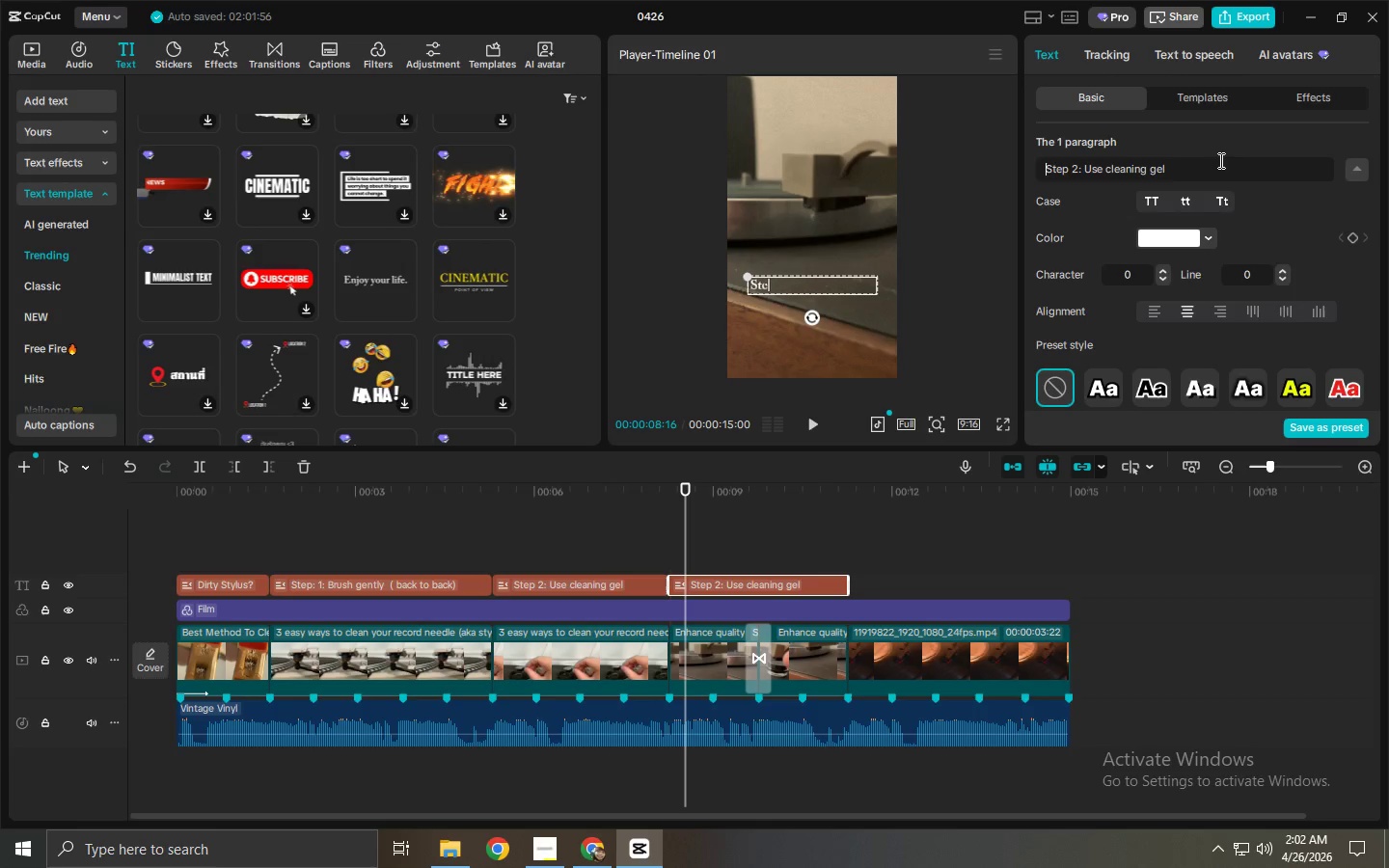 
key(Control+A)
 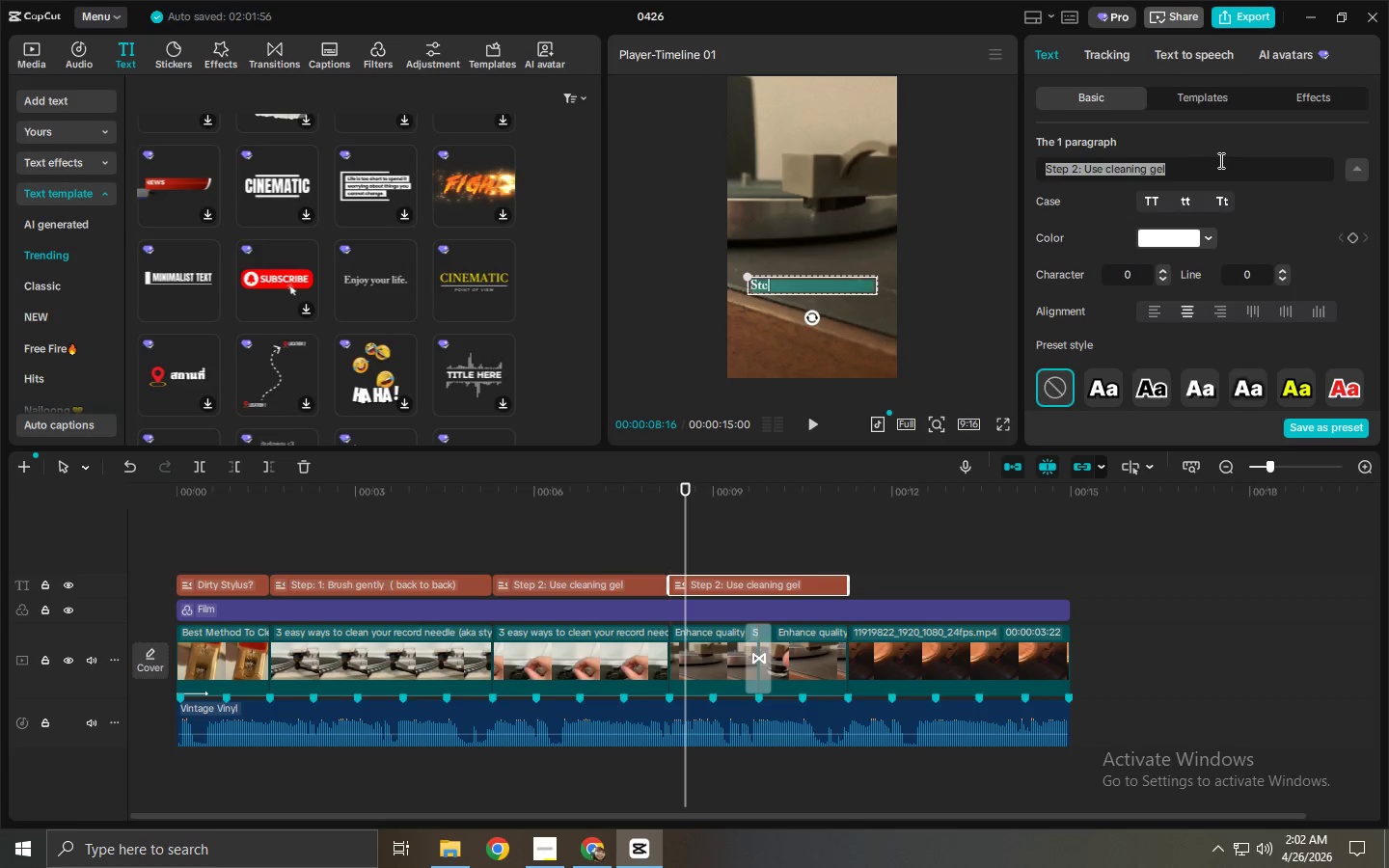 
type(Hetre)
key(Backspace)
key(Backspace)
type(e tjhe)
key(Backspace)
key(Backspace)
type(e)
key(Backspace)
key(Backspace)
type(he differen)
key(Backspace)
key(Backspace)
key(Backspace)
key(Backspace)
key(Backspace)
key(Backspace)
key(Backspace)
key(Backspace)
key(Backspace)
key(Backspace)
type(e difference)
 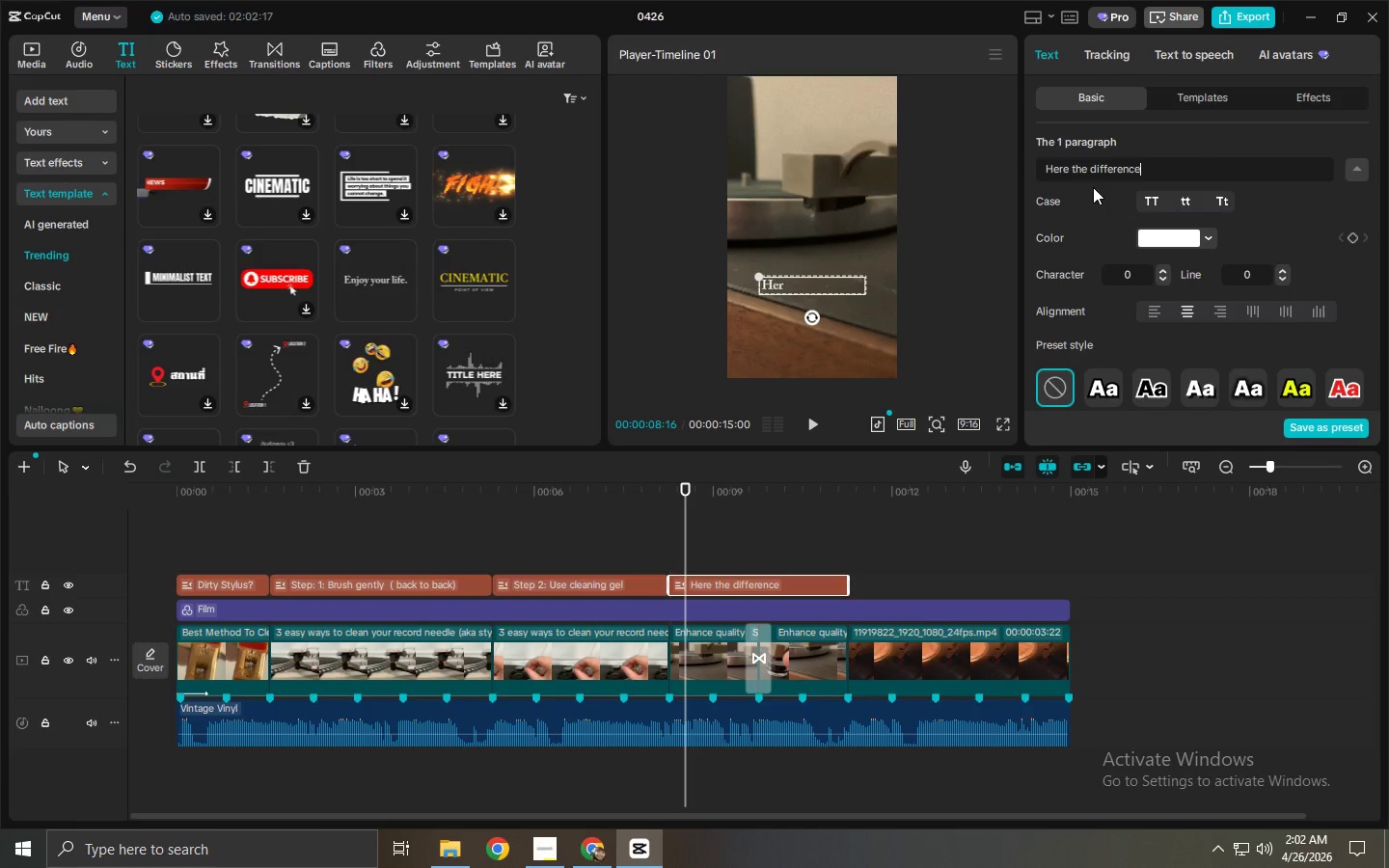 
key(Space)
 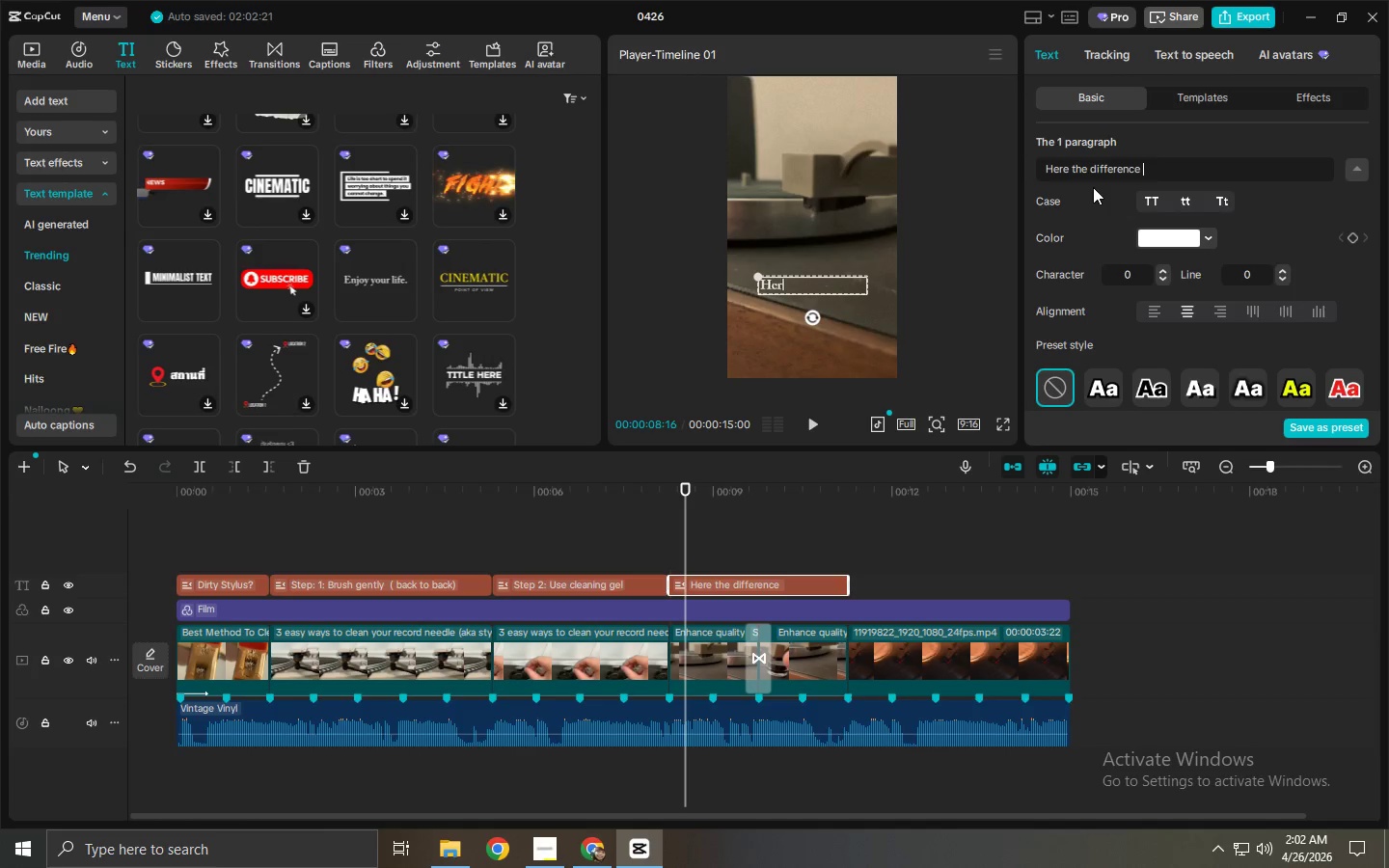 
key(Backspace)
 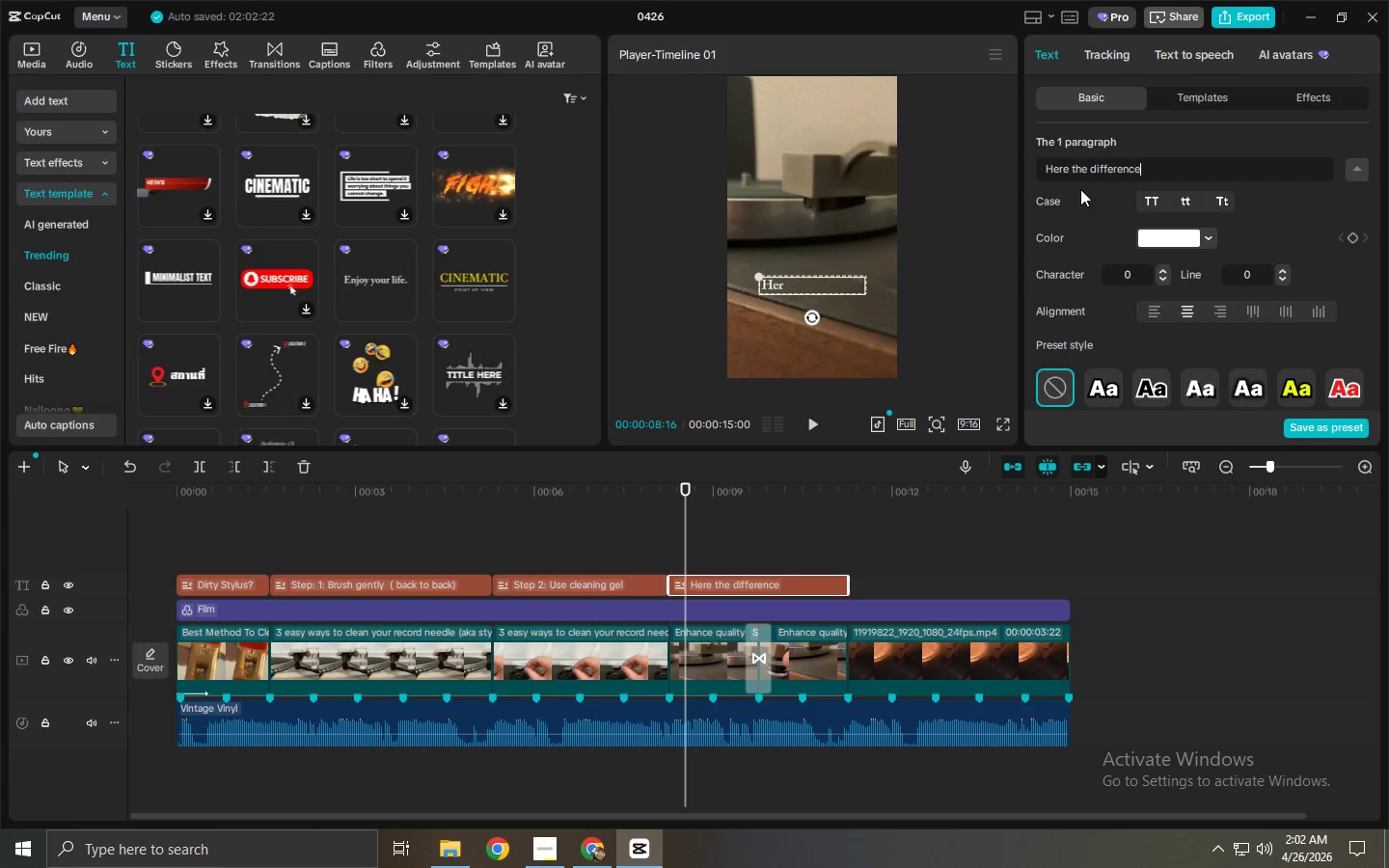 
key(Numpad0)
 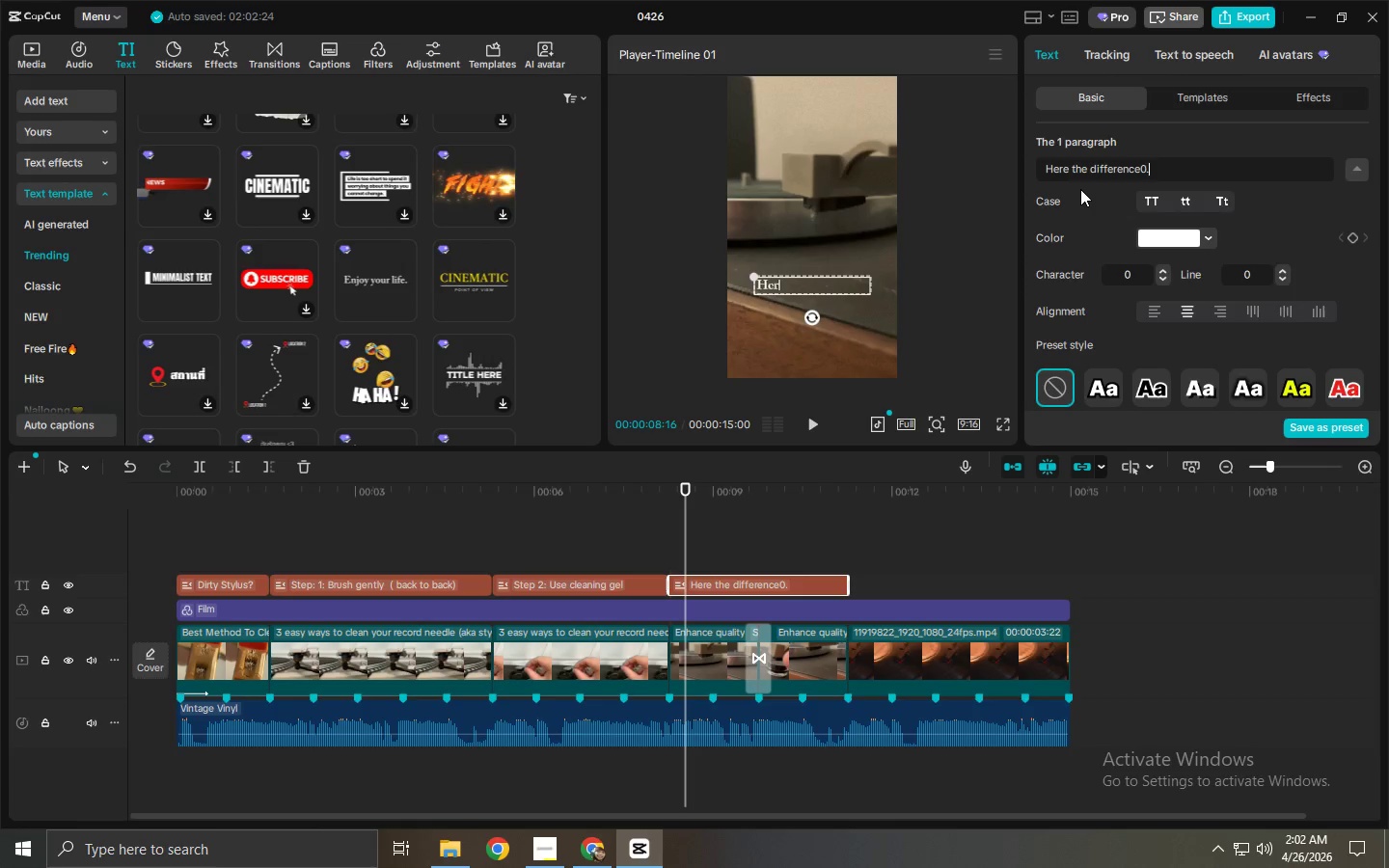 
key(NumpadDecimal)
 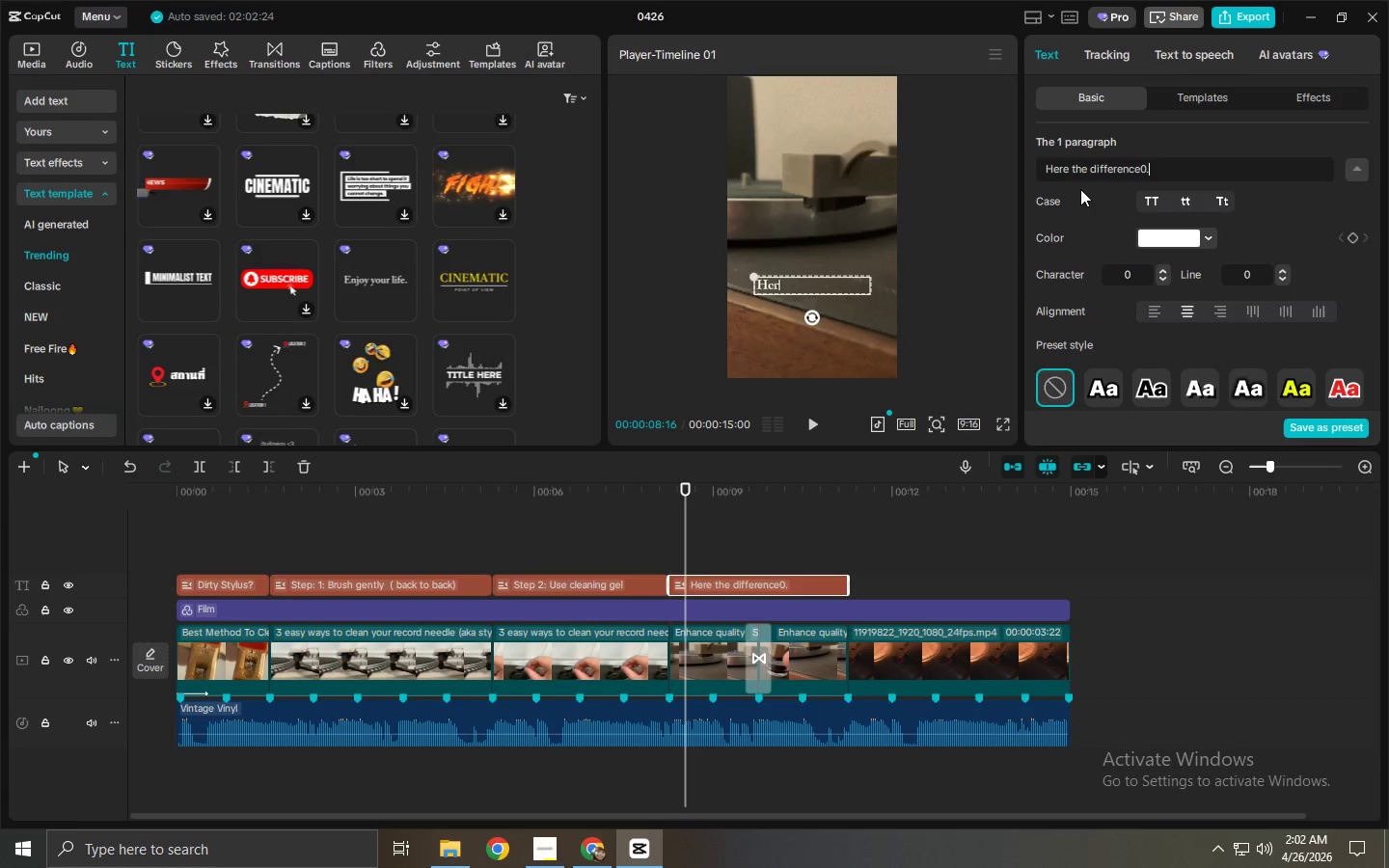 
key(Backspace)
 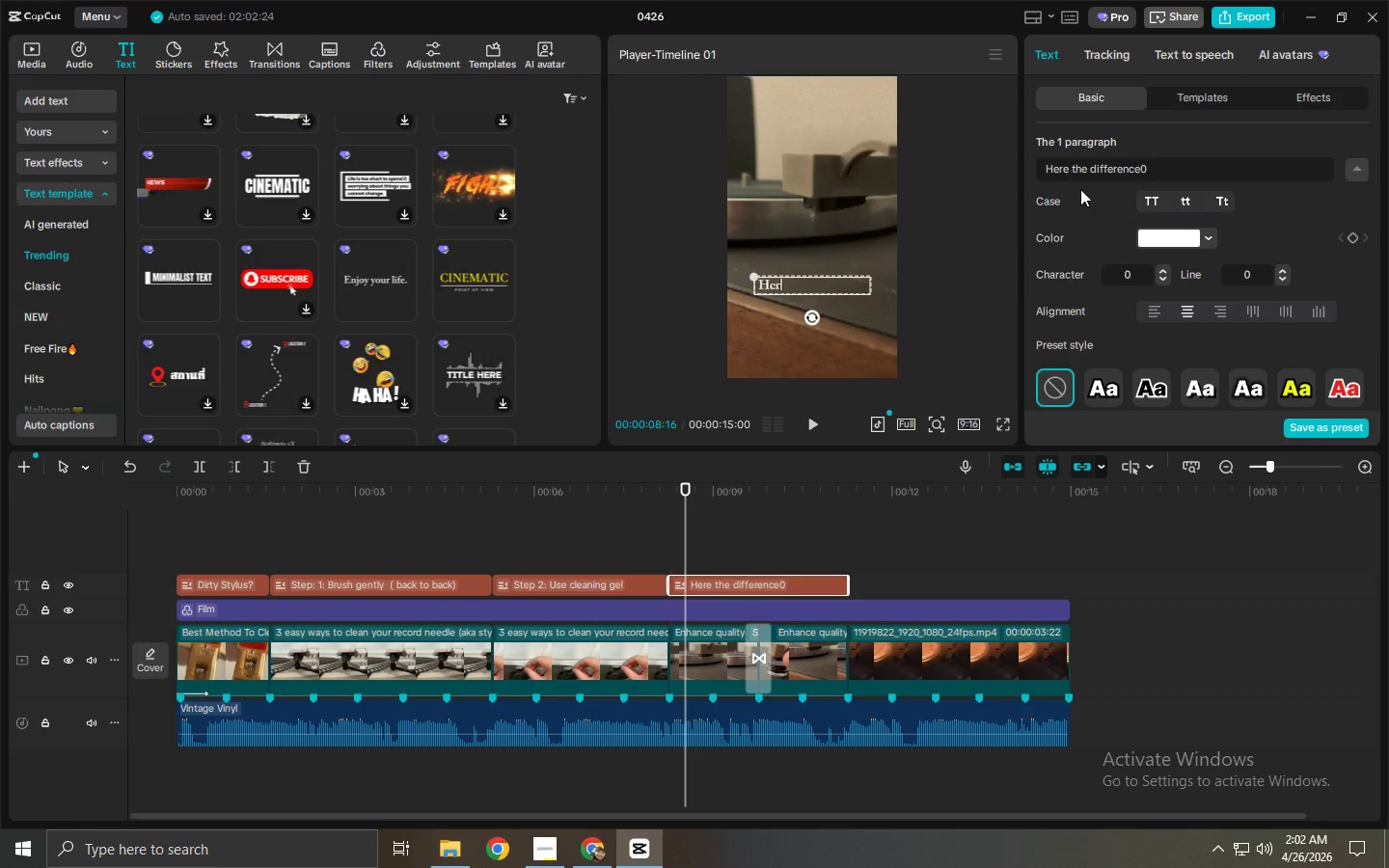 
key(Backspace)
 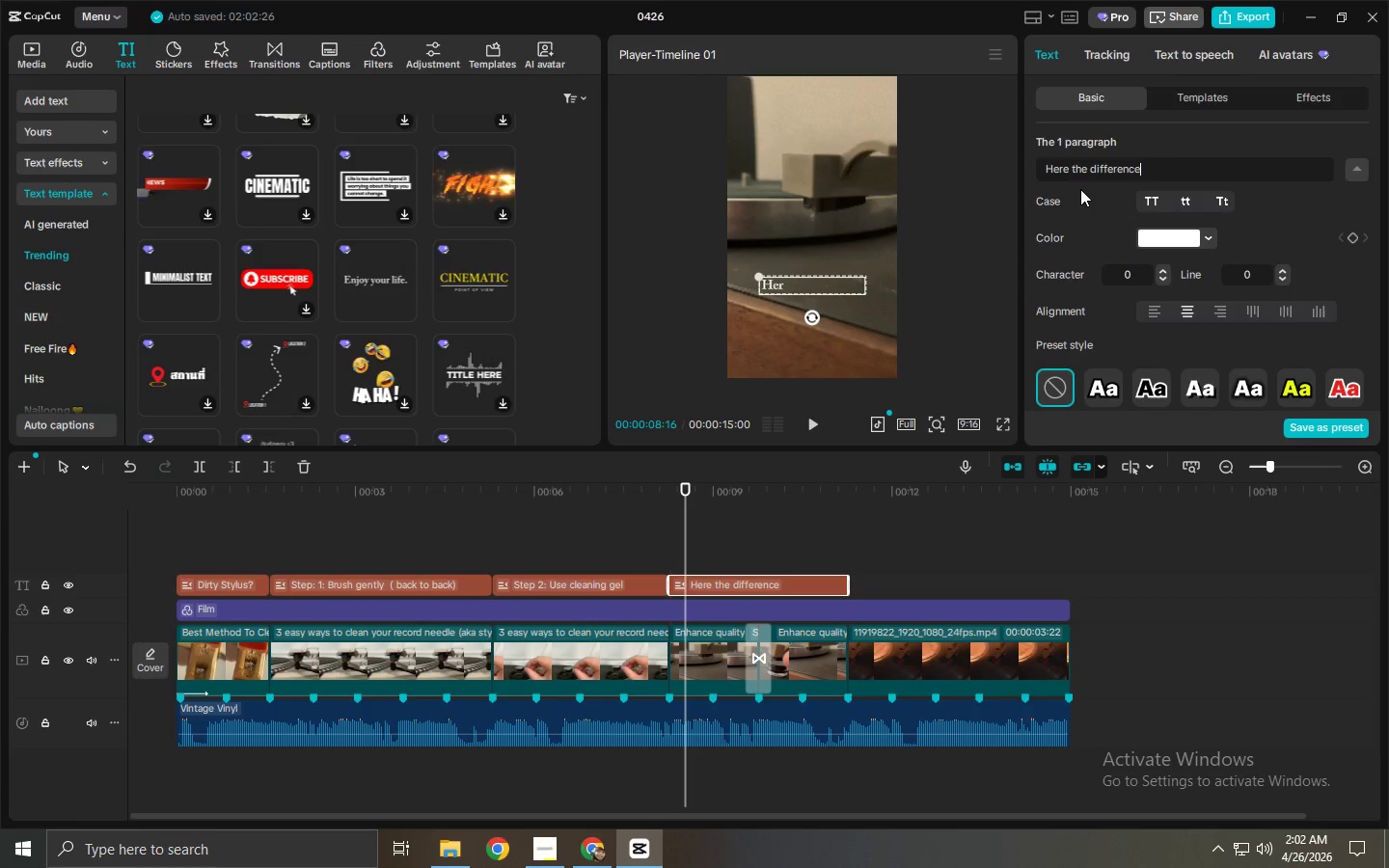 
key(NumpadDecimal)
 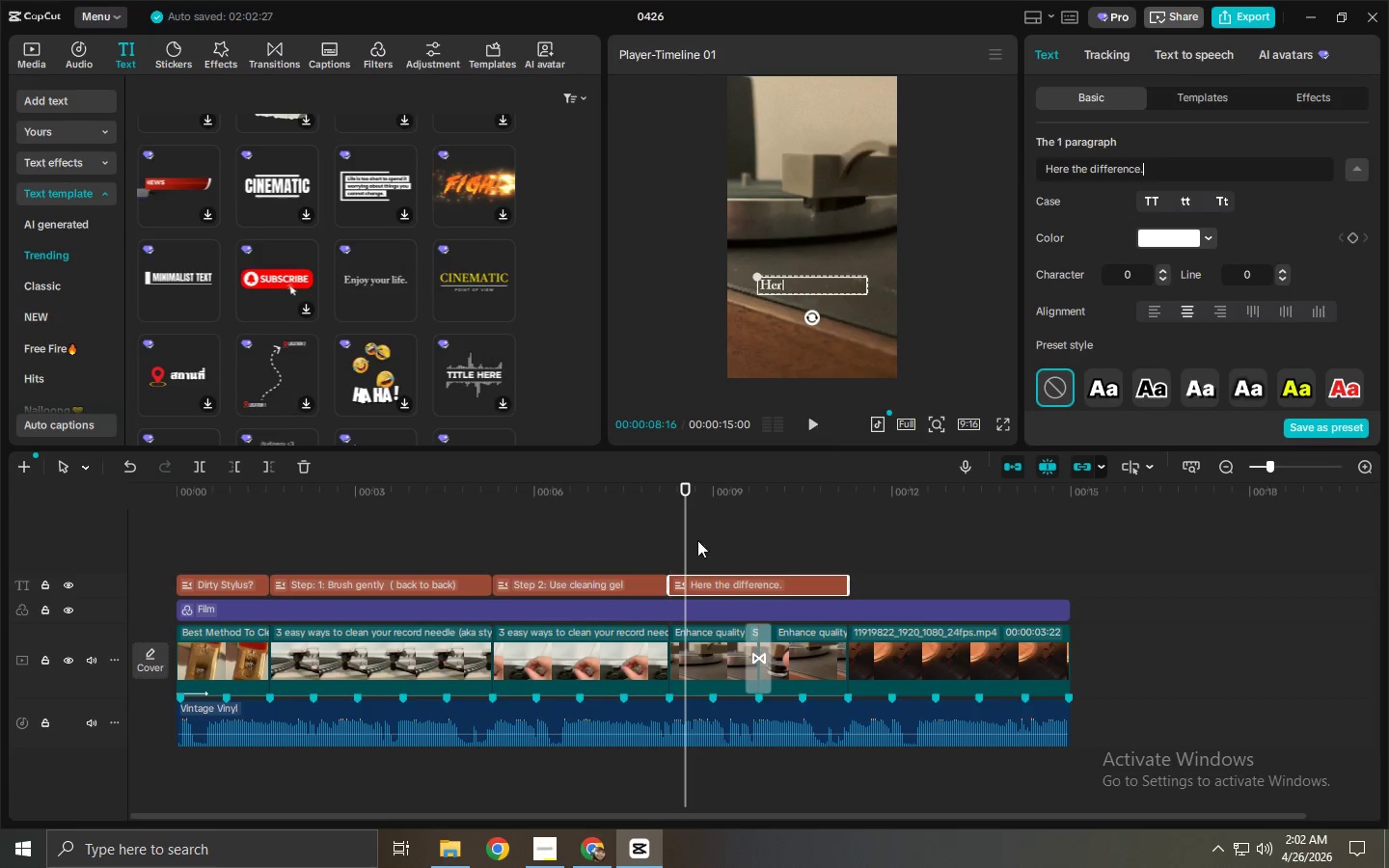 
left_click([617, 526])
 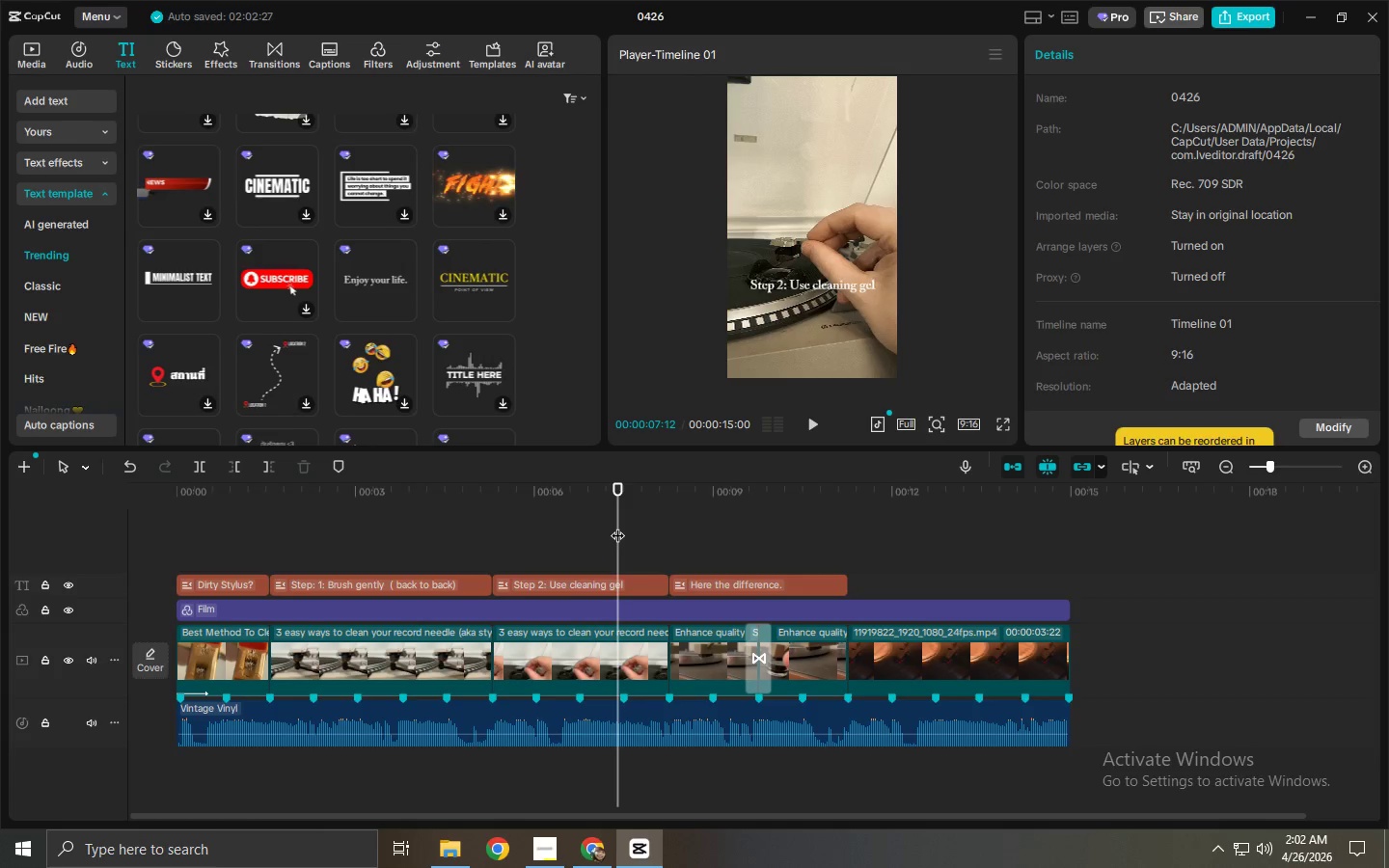 
key(Space)
 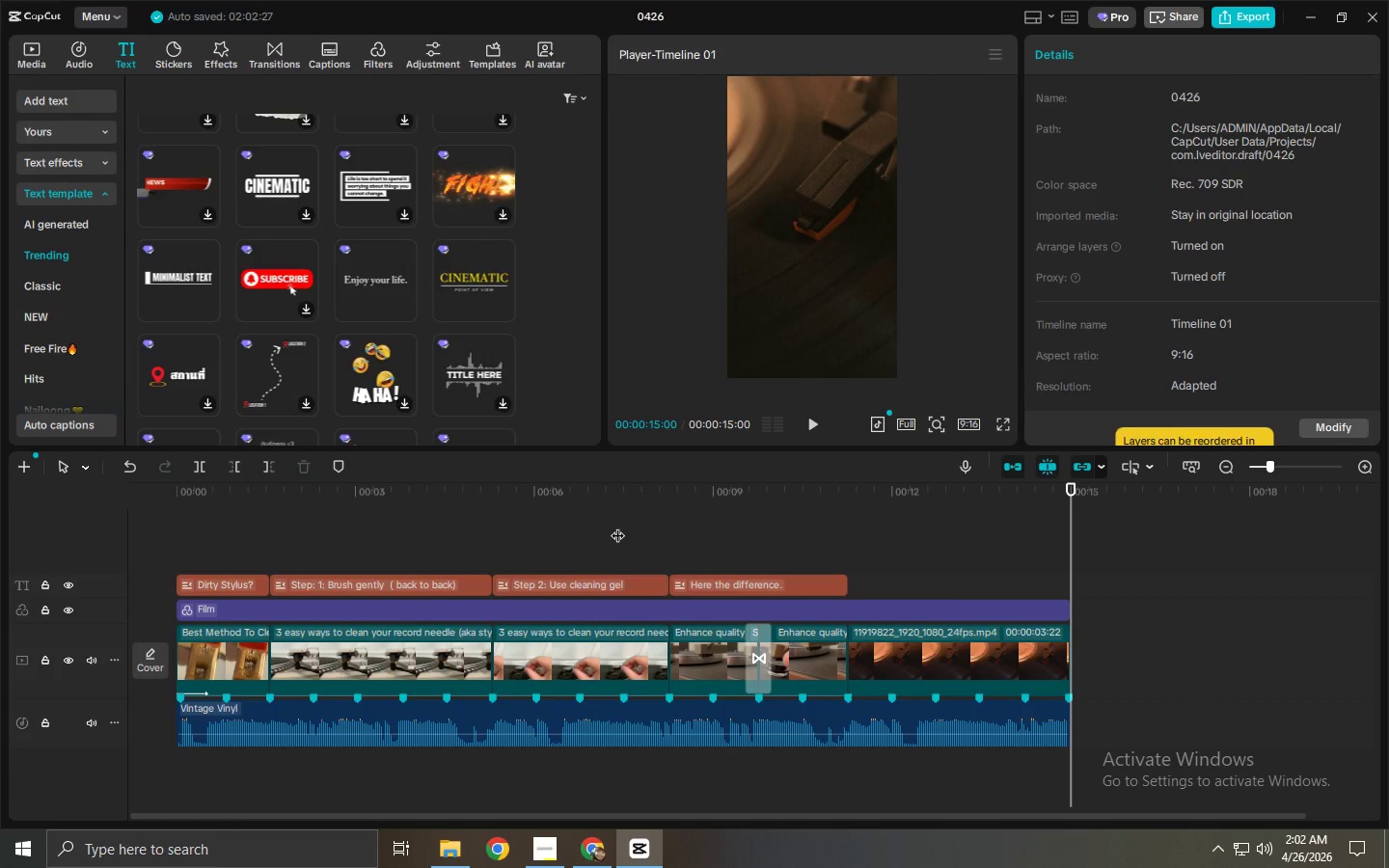 
wait(15.72)
 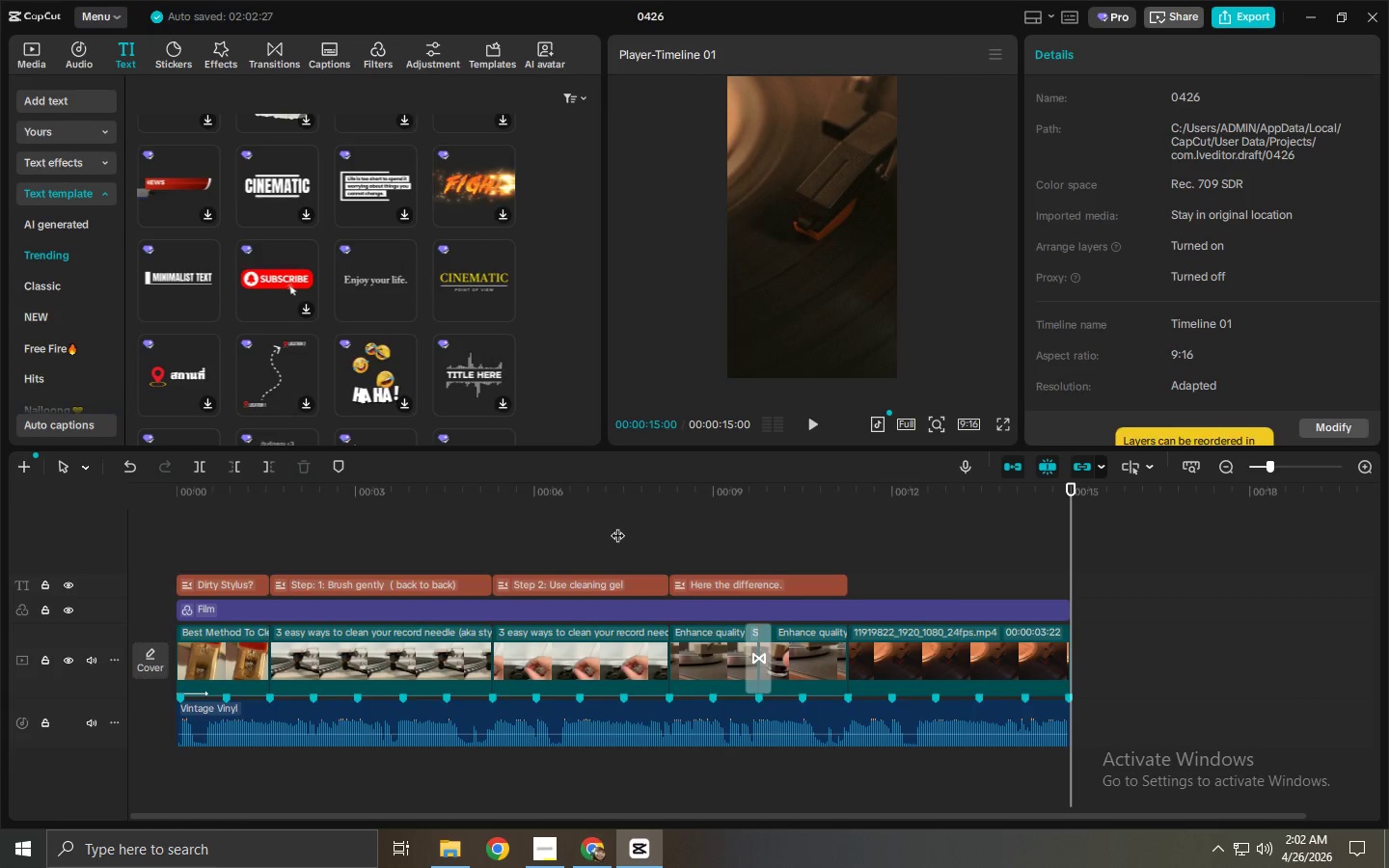 
hold_key(key=AltLeft, duration=1.52)
left_click_drag(start_coordinate=[772, 586], to_coordinate=[952, 586])
 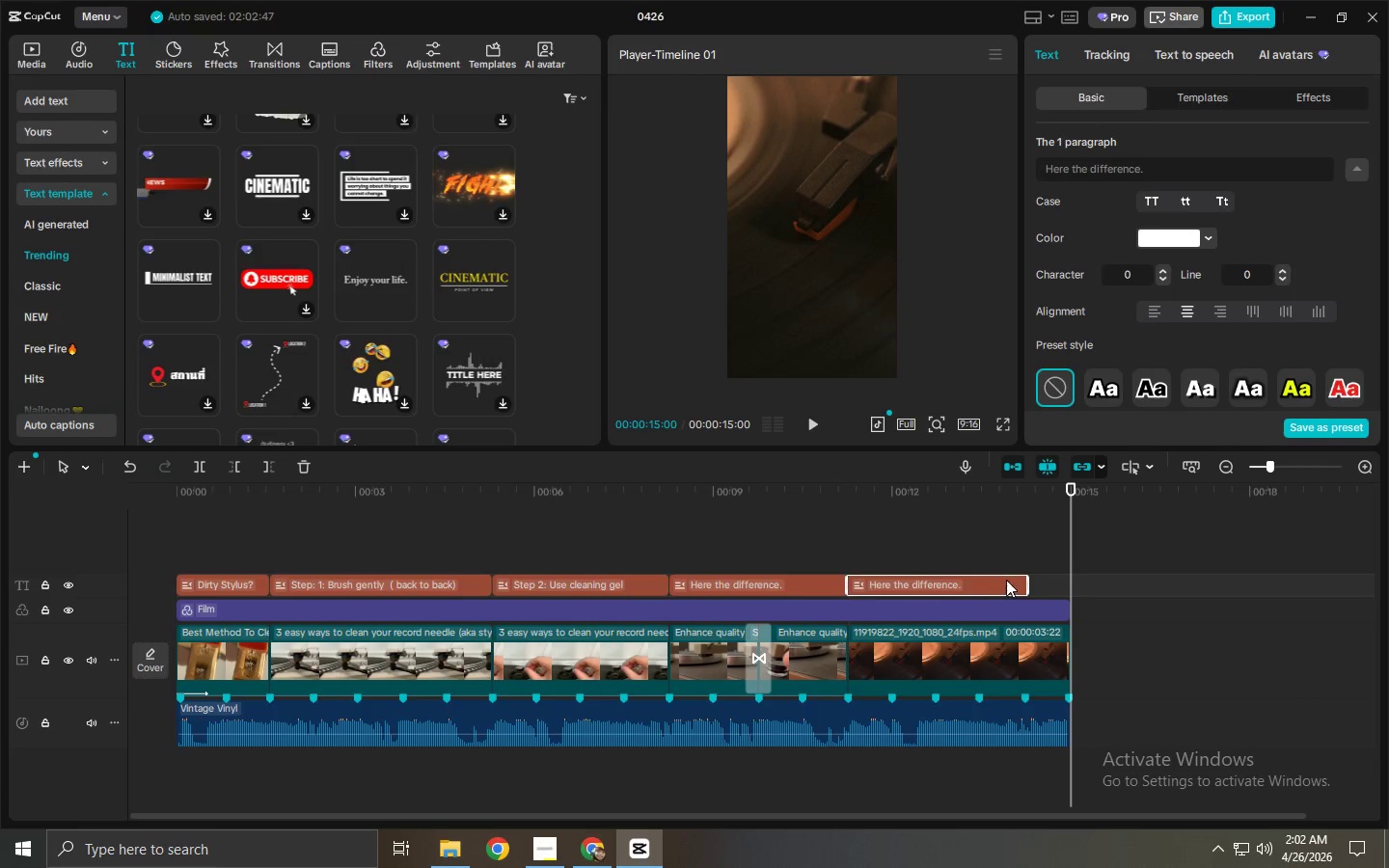 
key(Alt+AltLeft)
 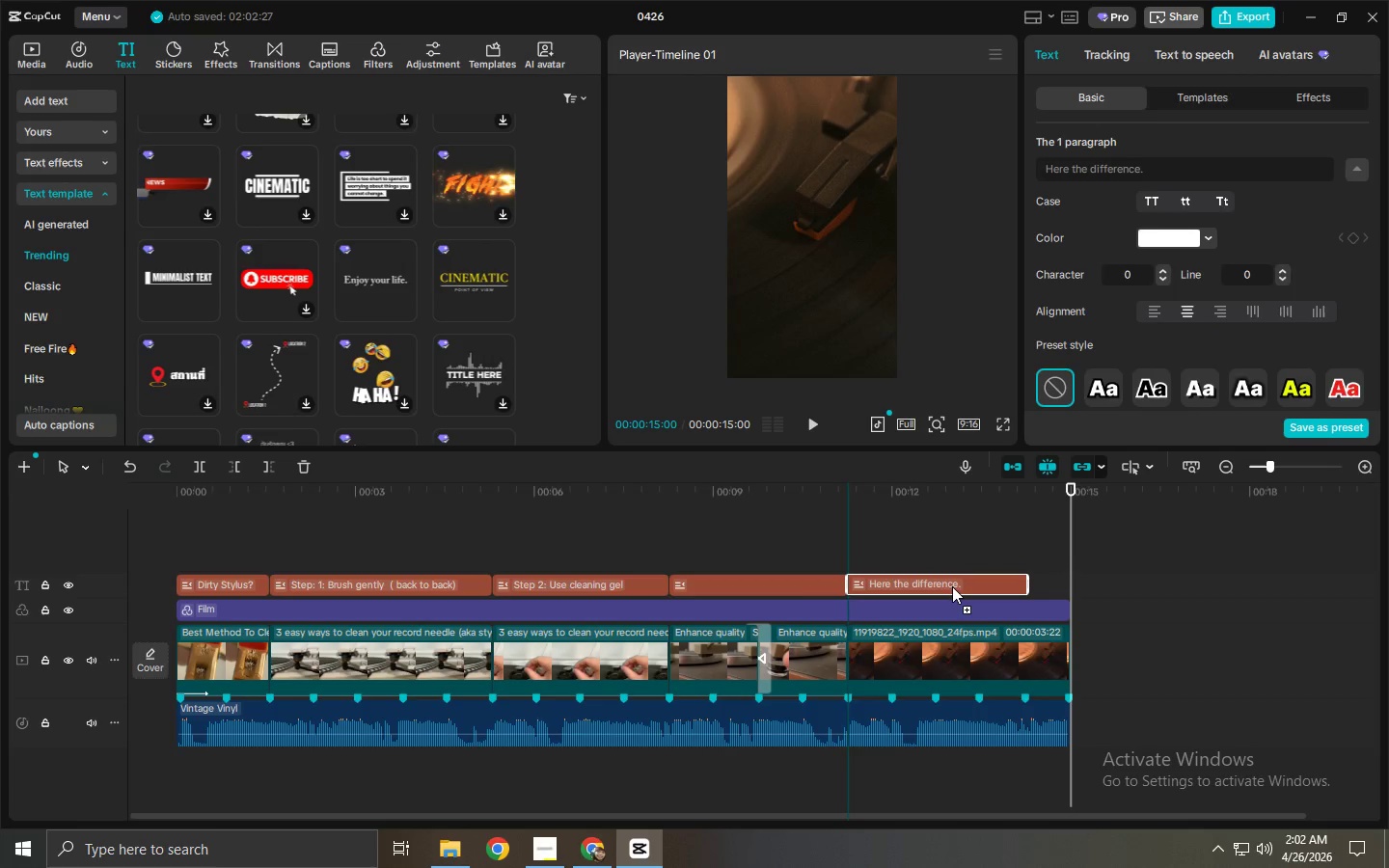 
key(Alt+AltLeft)
 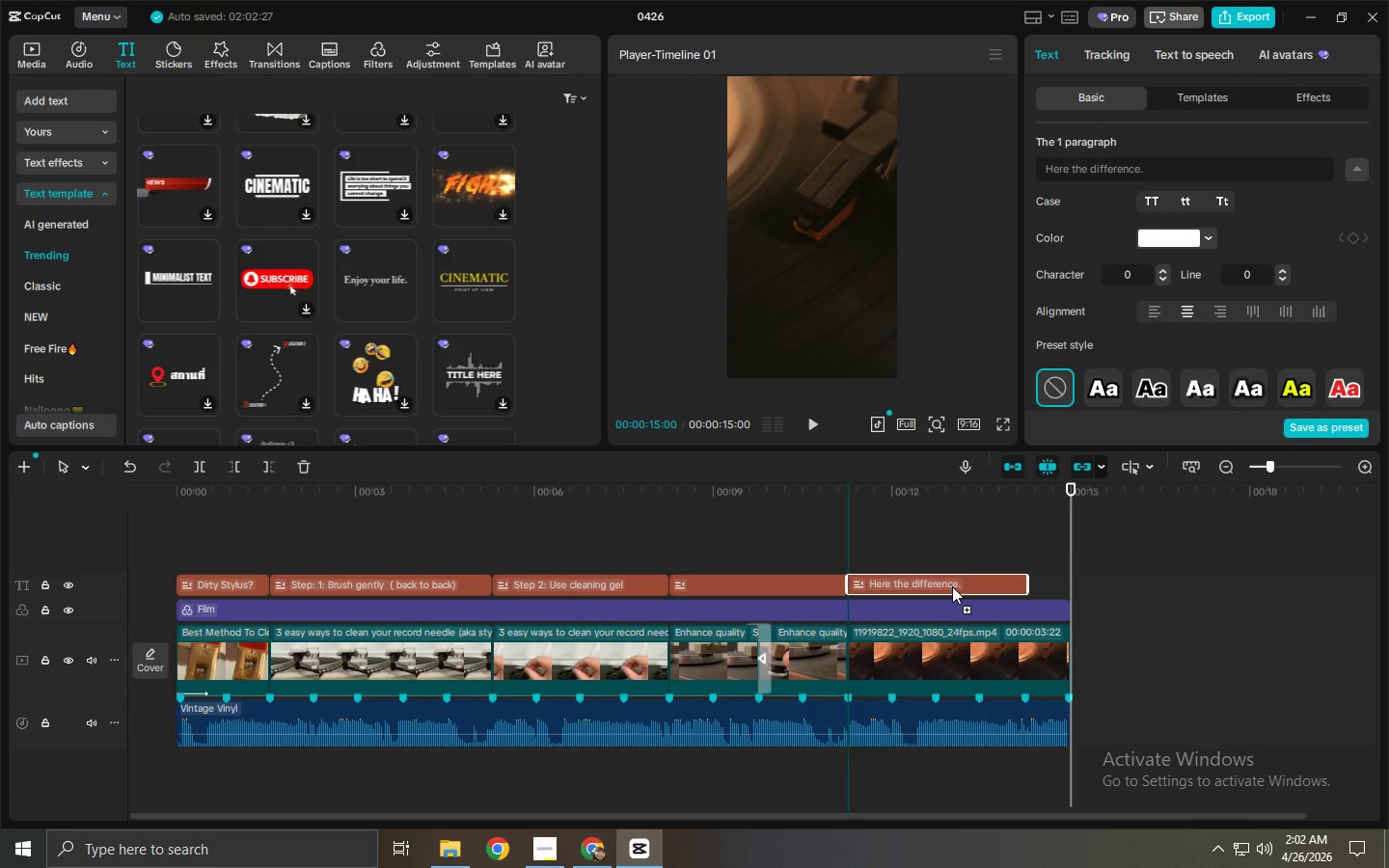 
key(Alt+AltLeft)
 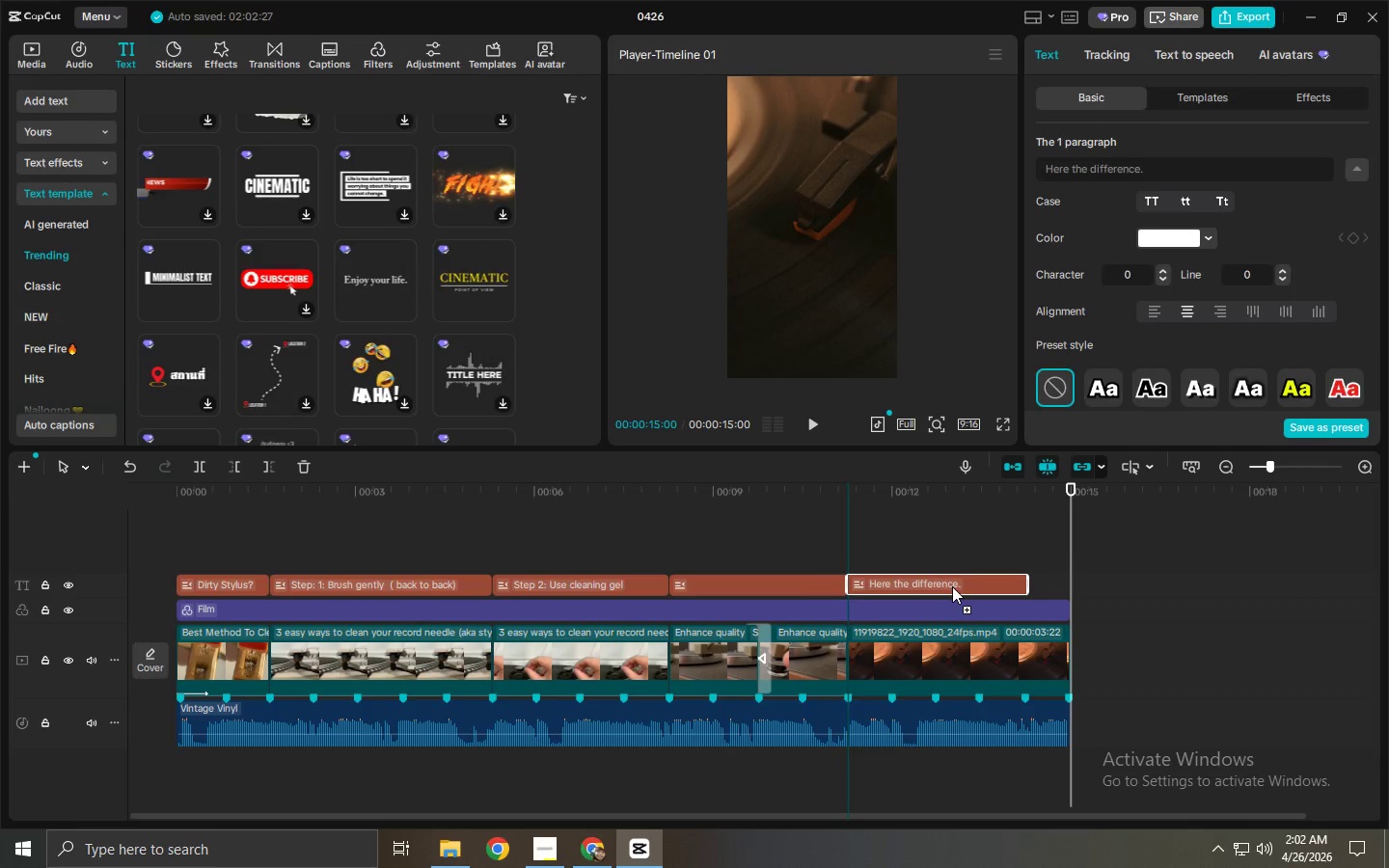 
key(Alt+AltLeft)
 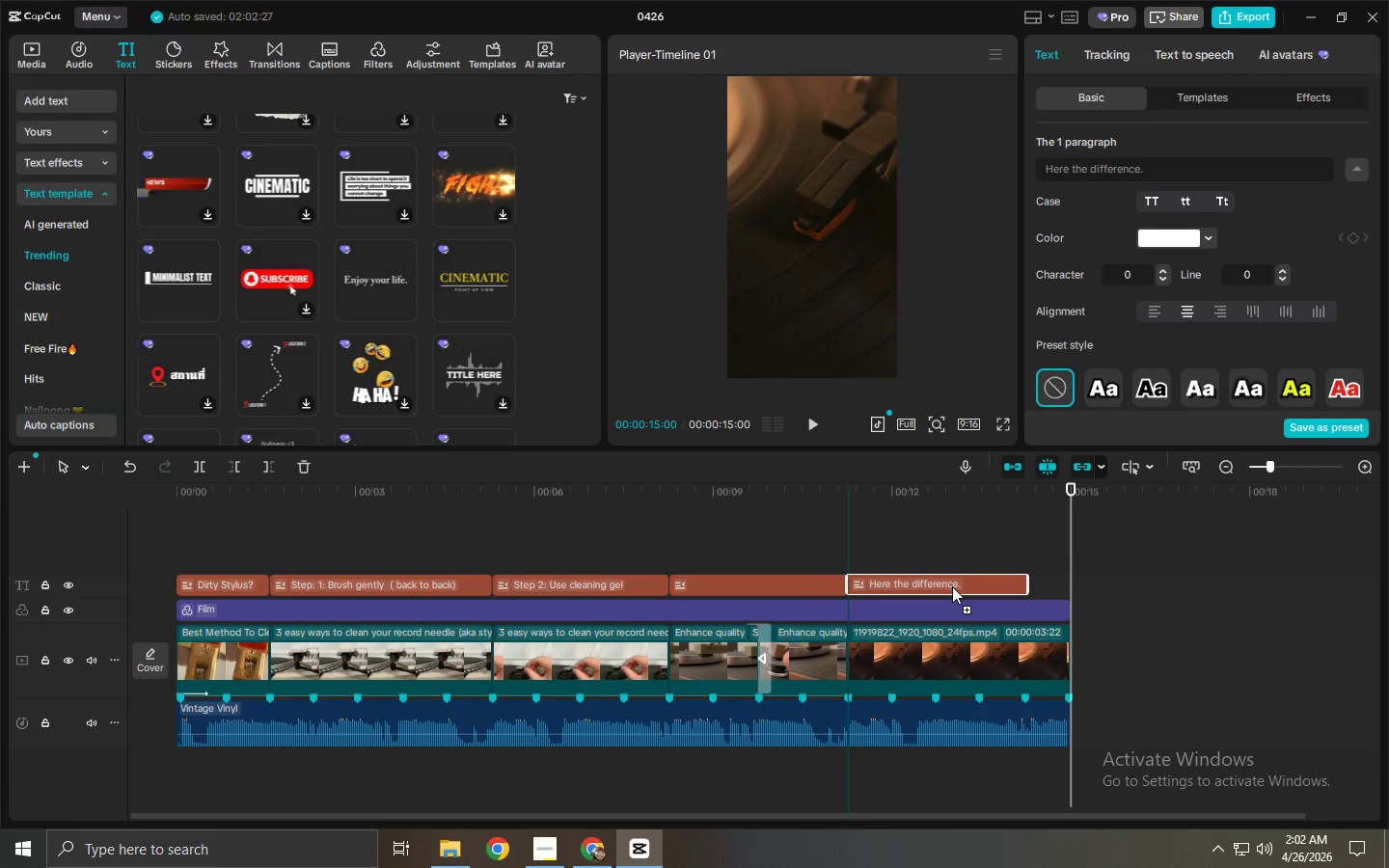 
key(Alt+AltLeft)
 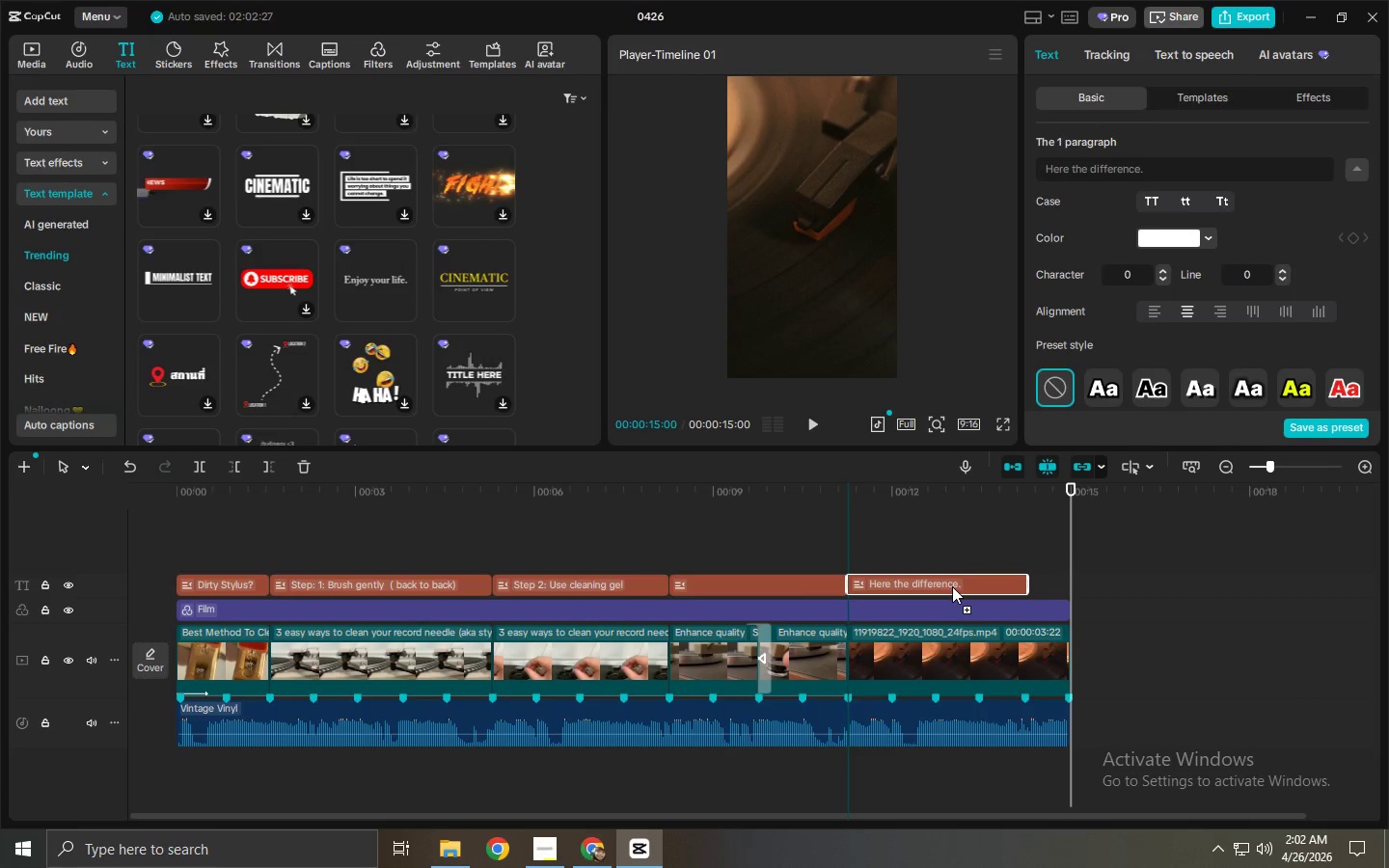 
key(Alt+AltLeft)
 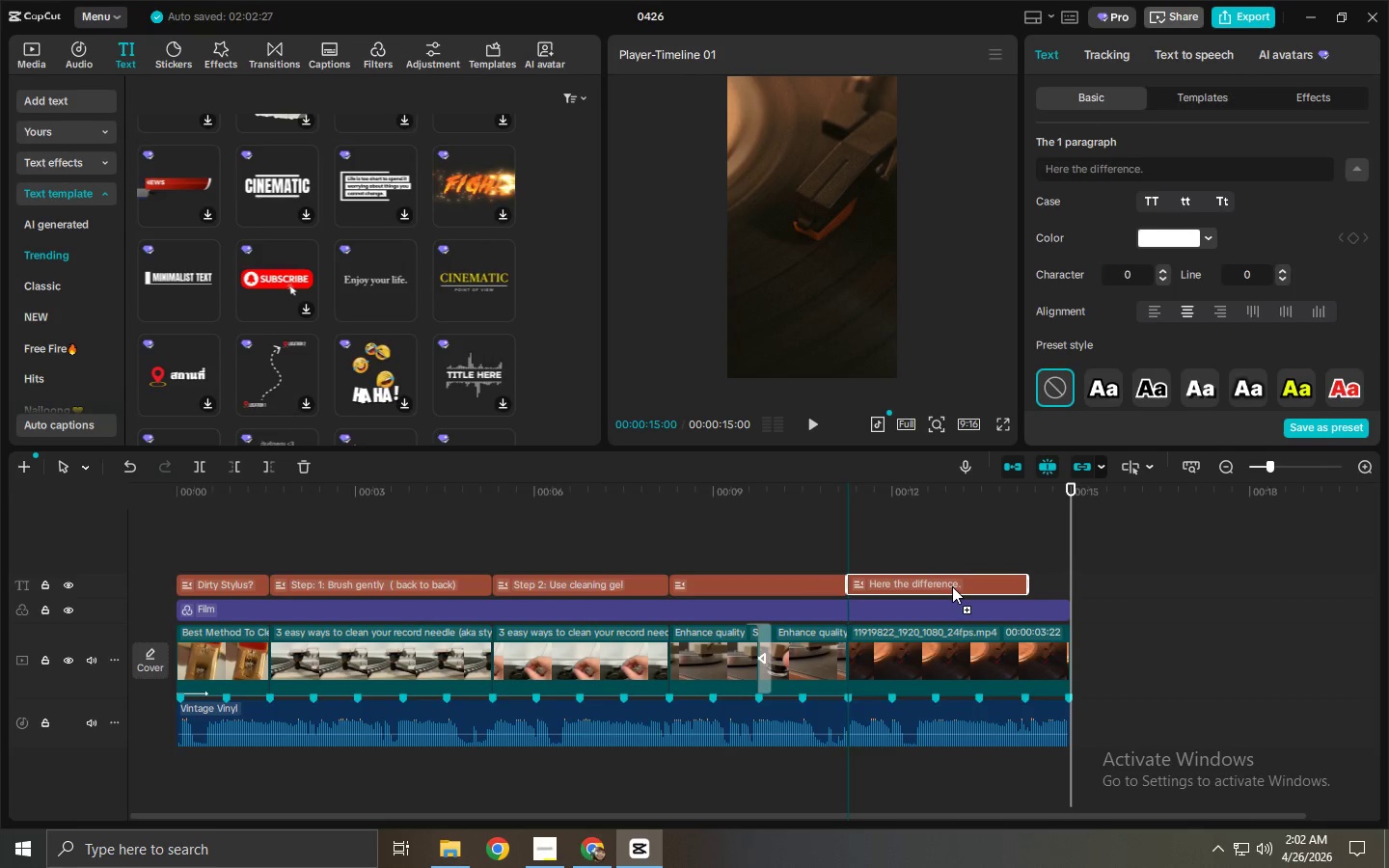 
key(Alt+AltLeft)
 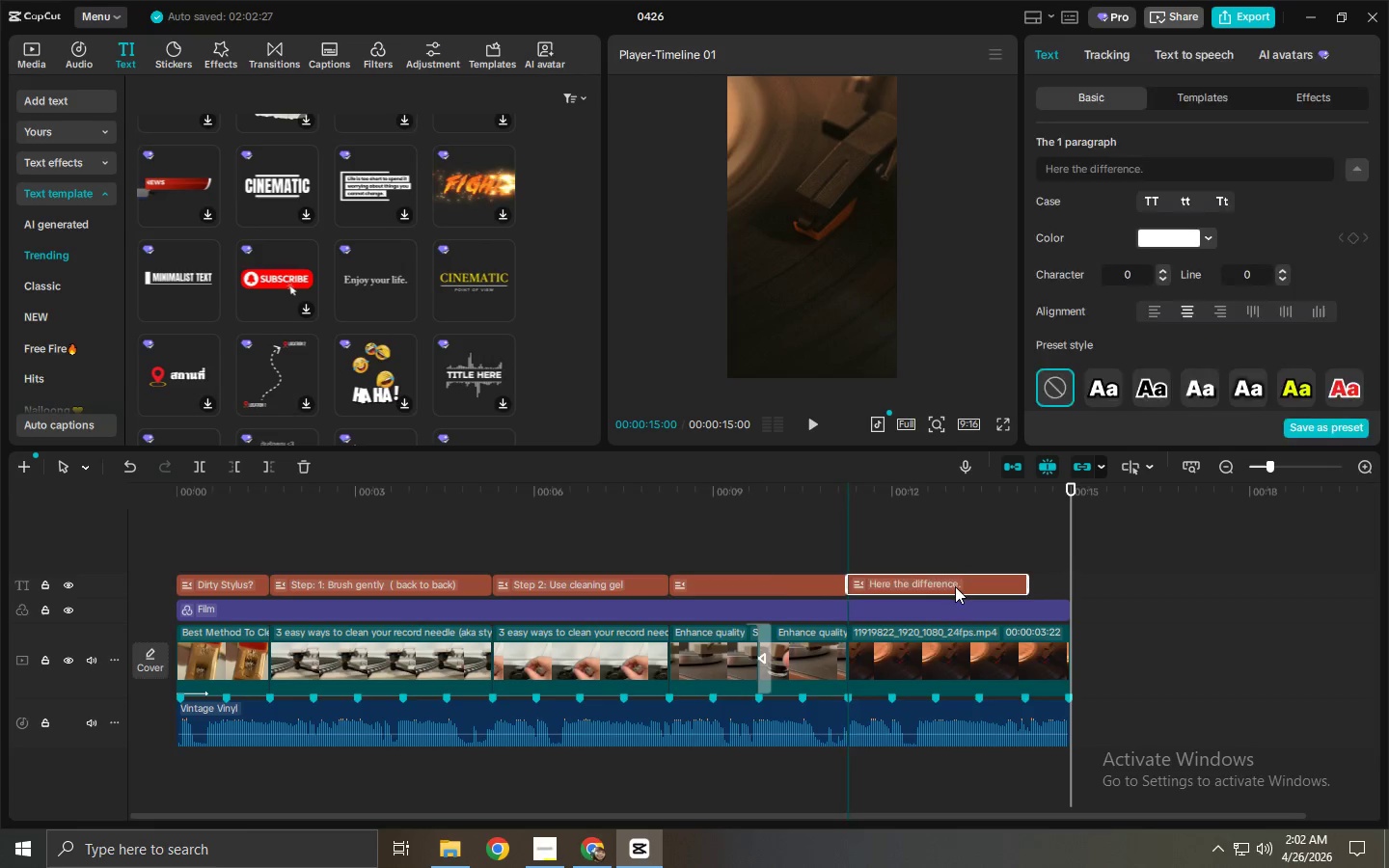 
key(Alt+AltLeft)
 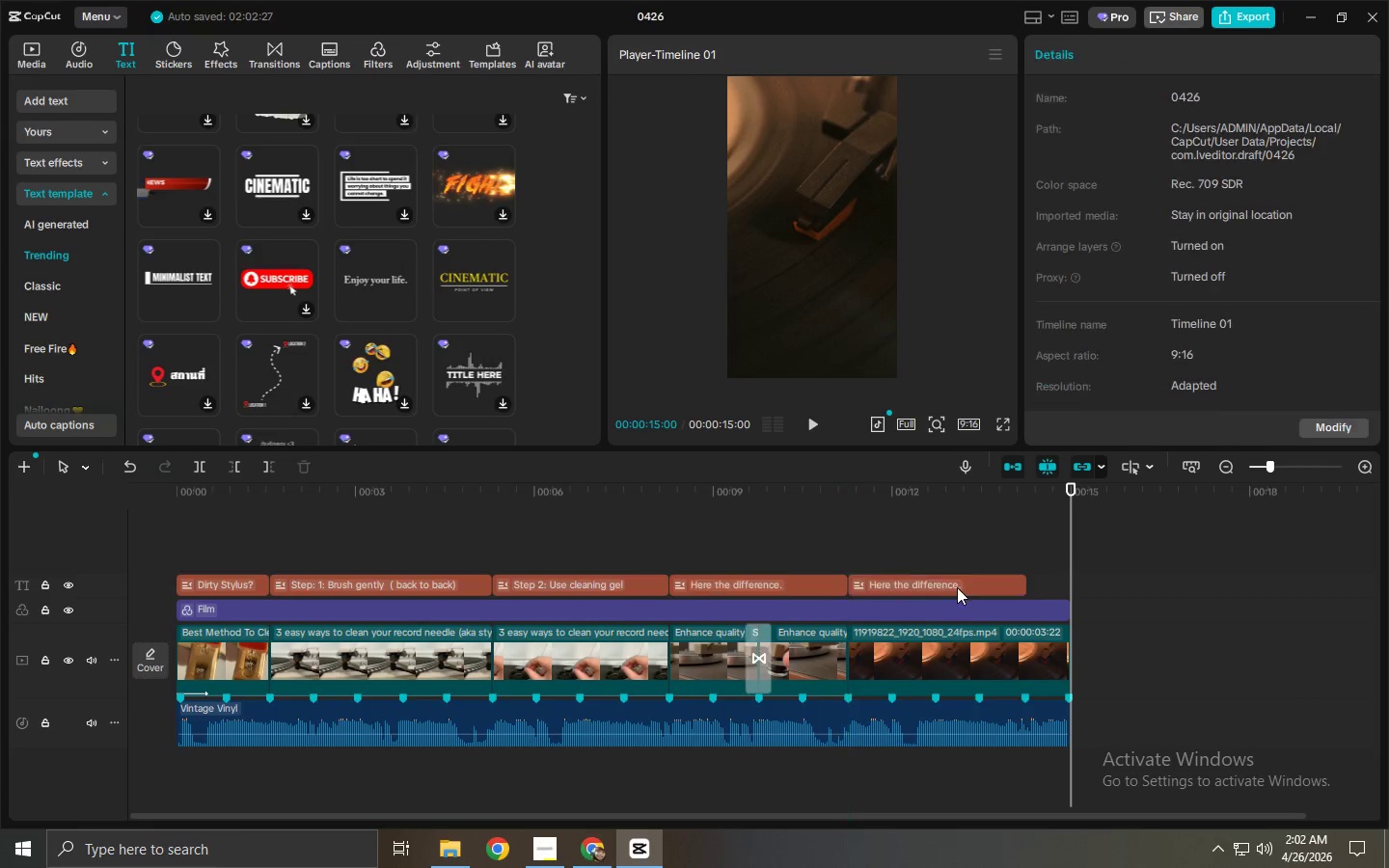 
left_click([957, 587])
 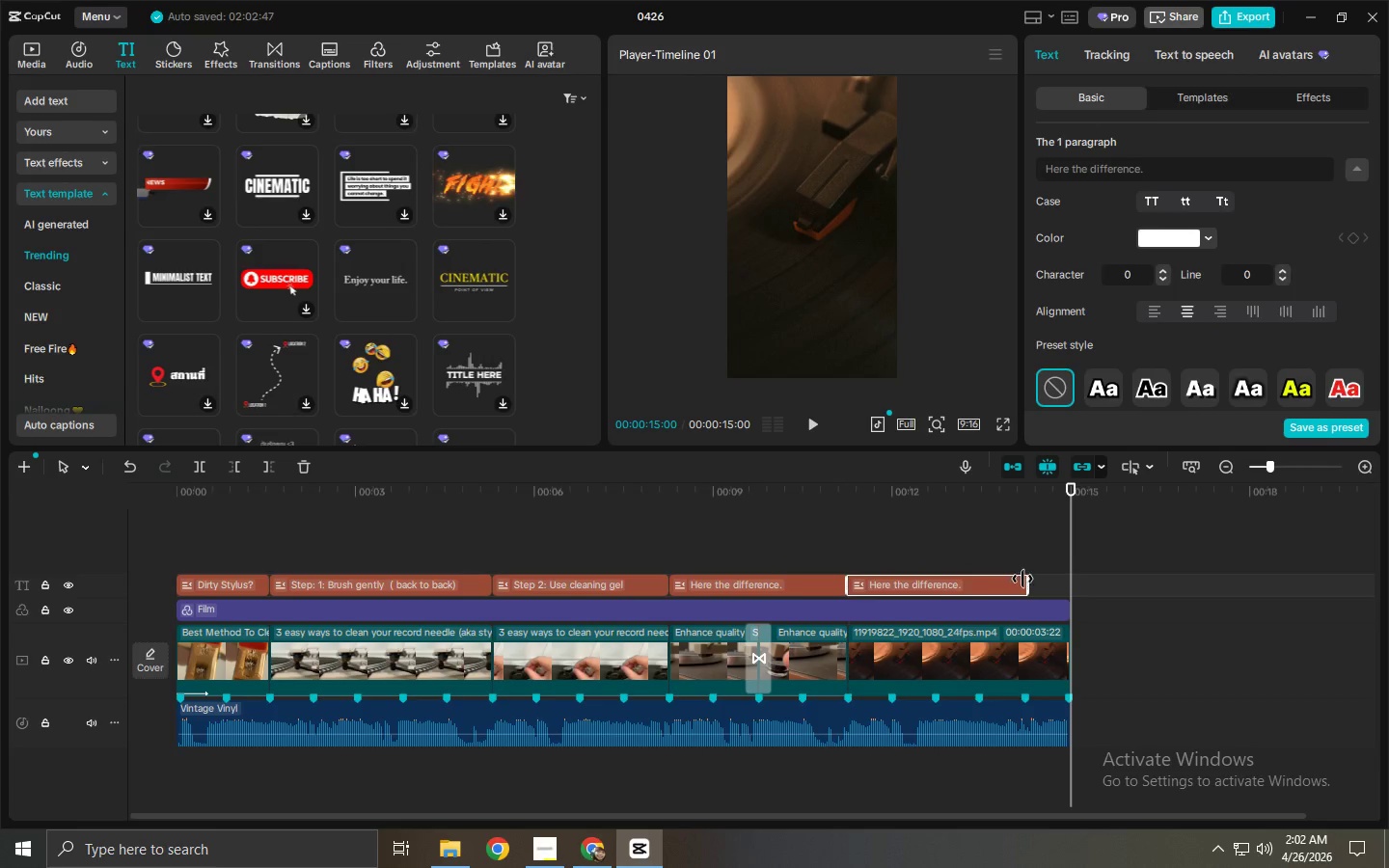 
left_click_drag(start_coordinate=[1032, 579], to_coordinate=[1058, 580])
 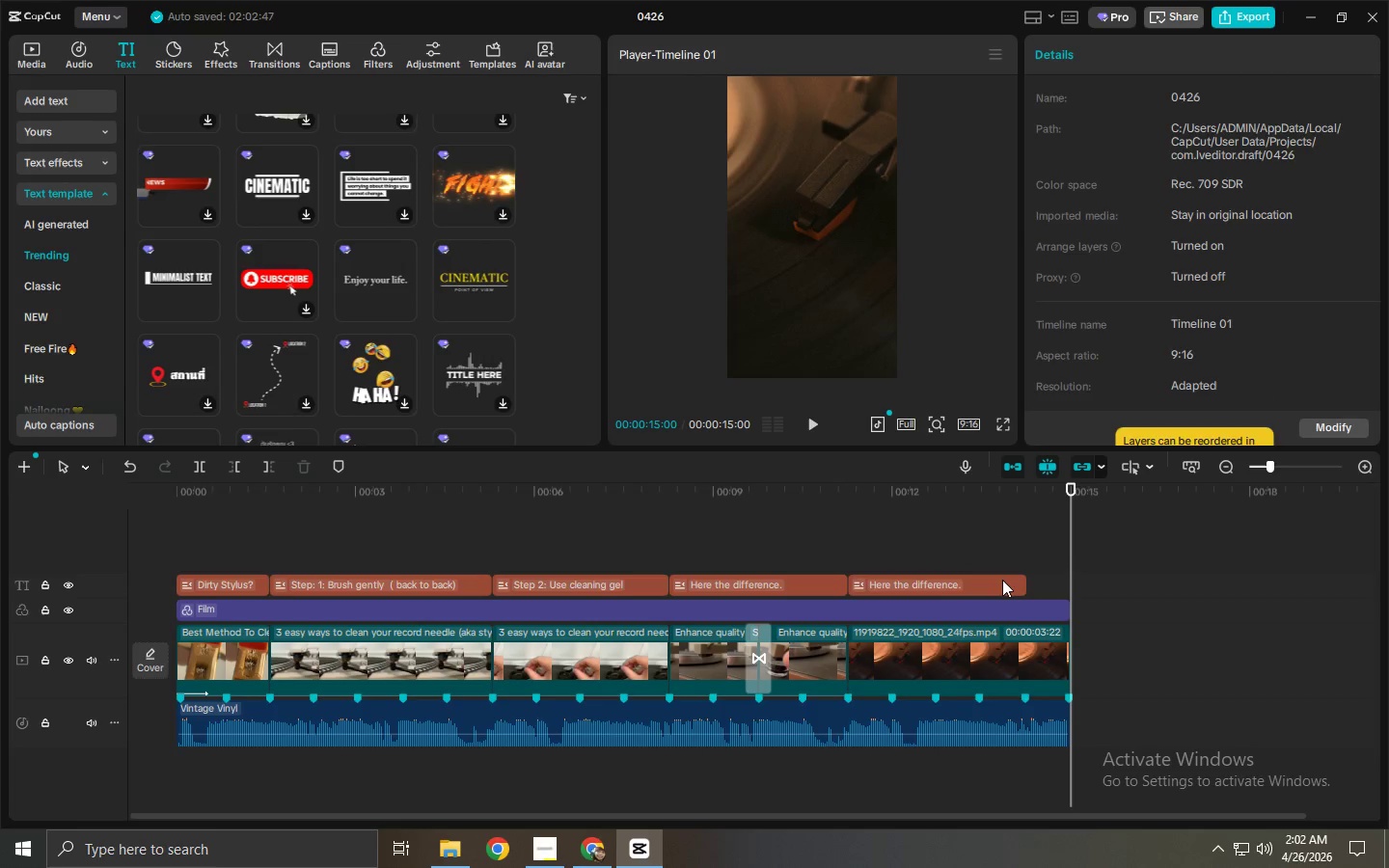 
left_click_drag(start_coordinate=[1002, 580], to_coordinate=[1012, 580])
 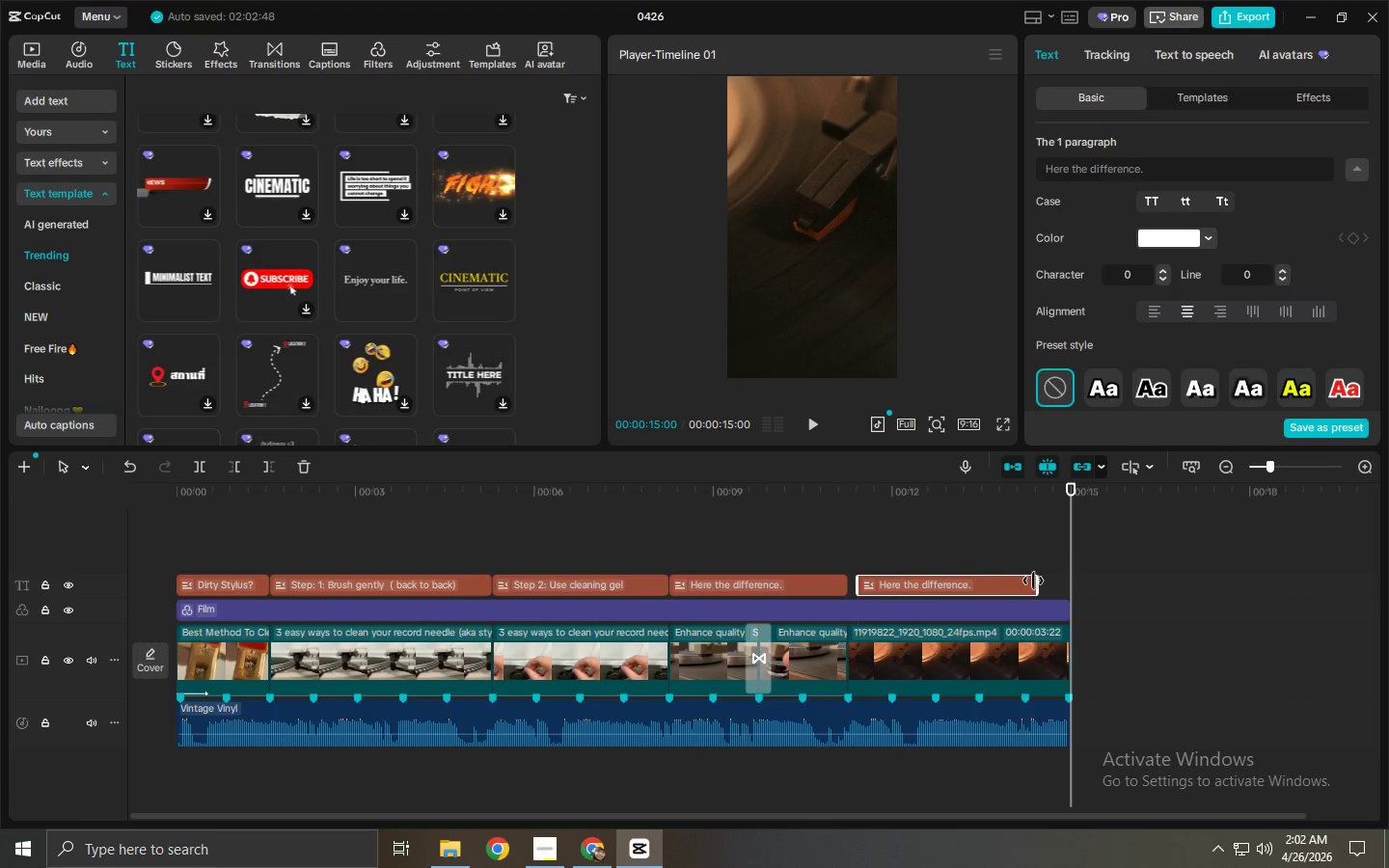 
left_click_drag(start_coordinate=[1032, 581], to_coordinate=[1008, 584])
 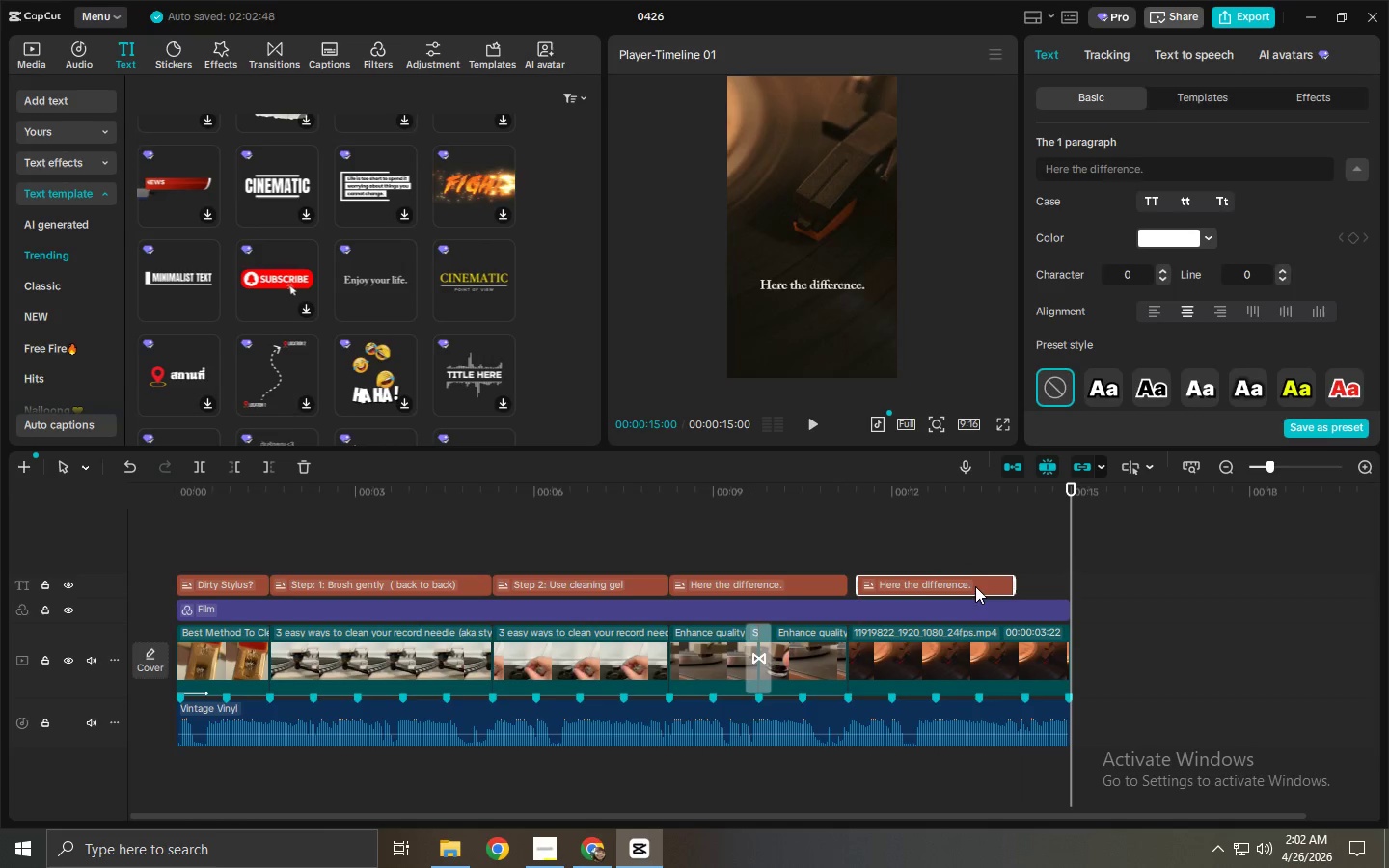 
left_click_drag(start_coordinate=[975, 586], to_coordinate=[957, 586])
 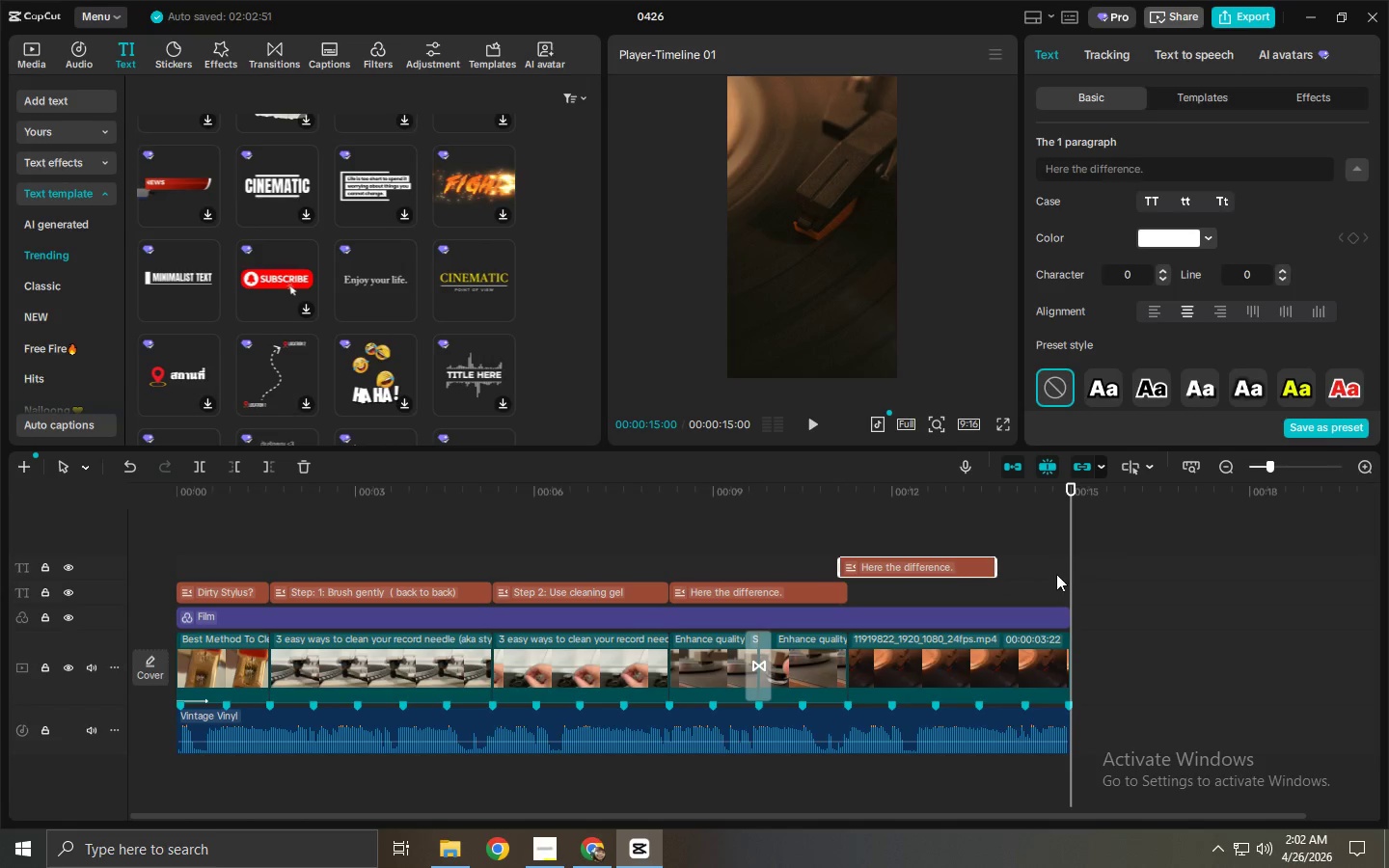 
left_click_drag(start_coordinate=[926, 567], to_coordinate=[930, 599])
 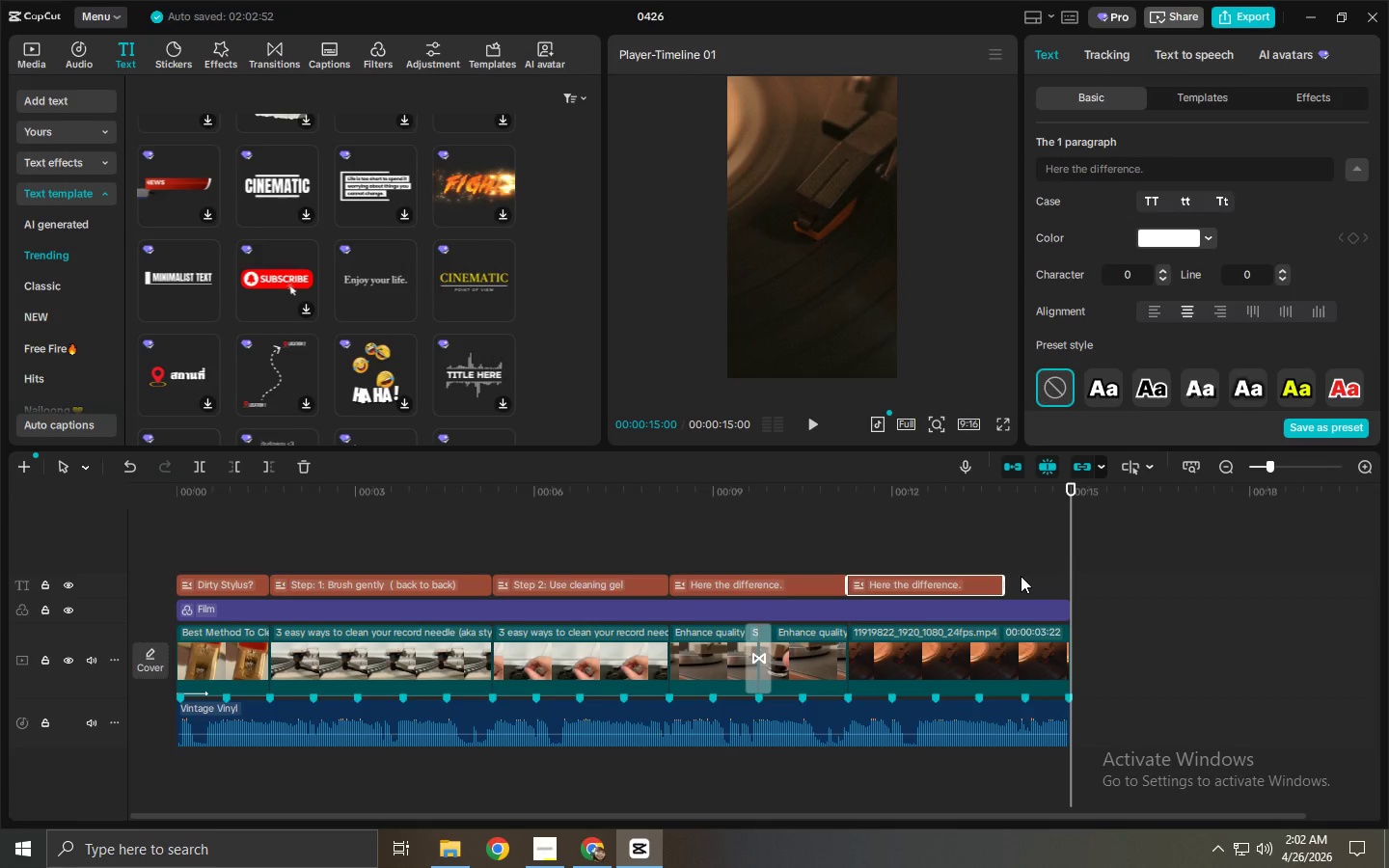 
wait(6.97)
 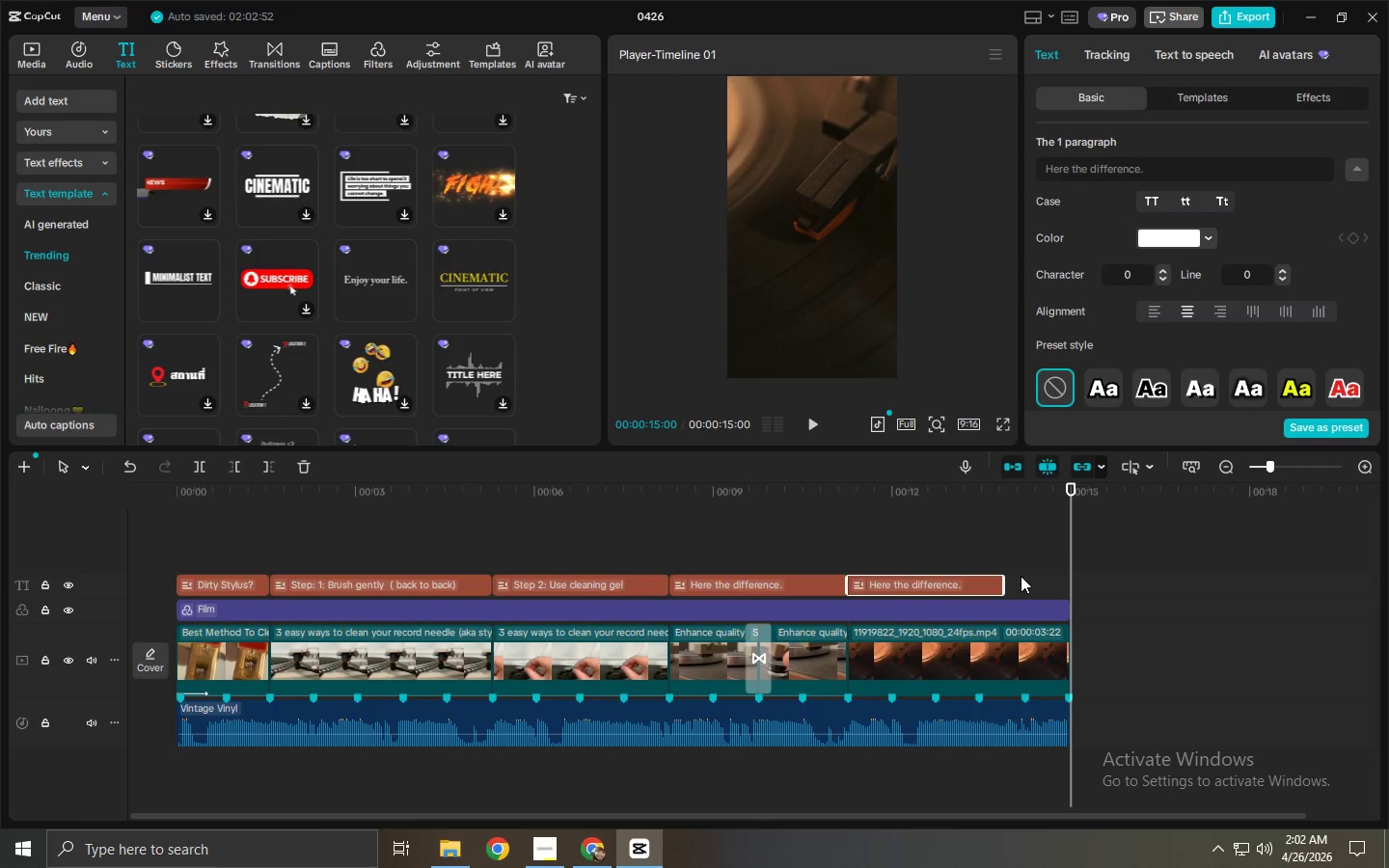 
left_click_drag(start_coordinate=[828, 514], to_coordinate=[0, 511])
 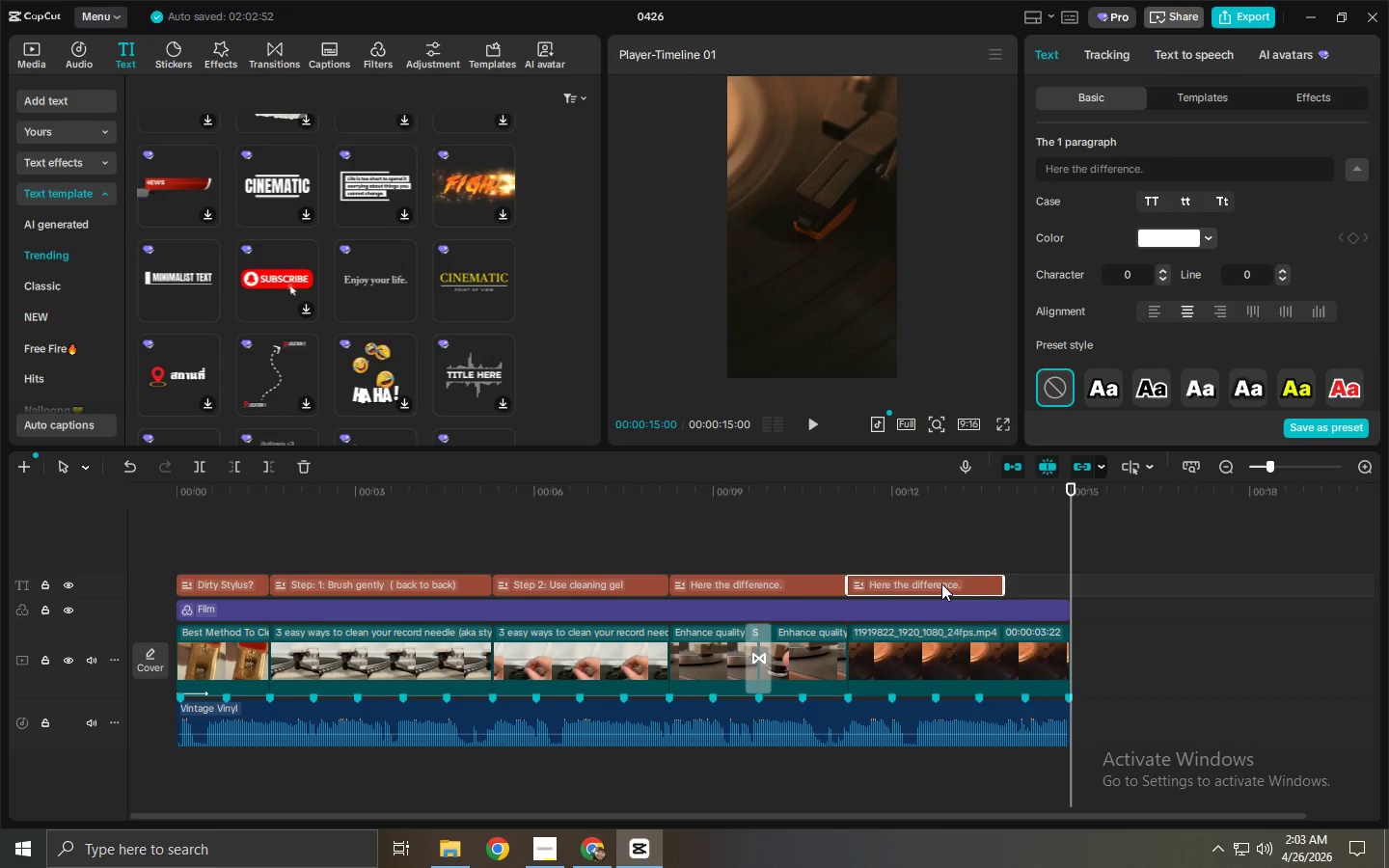 
wait(13.22)
 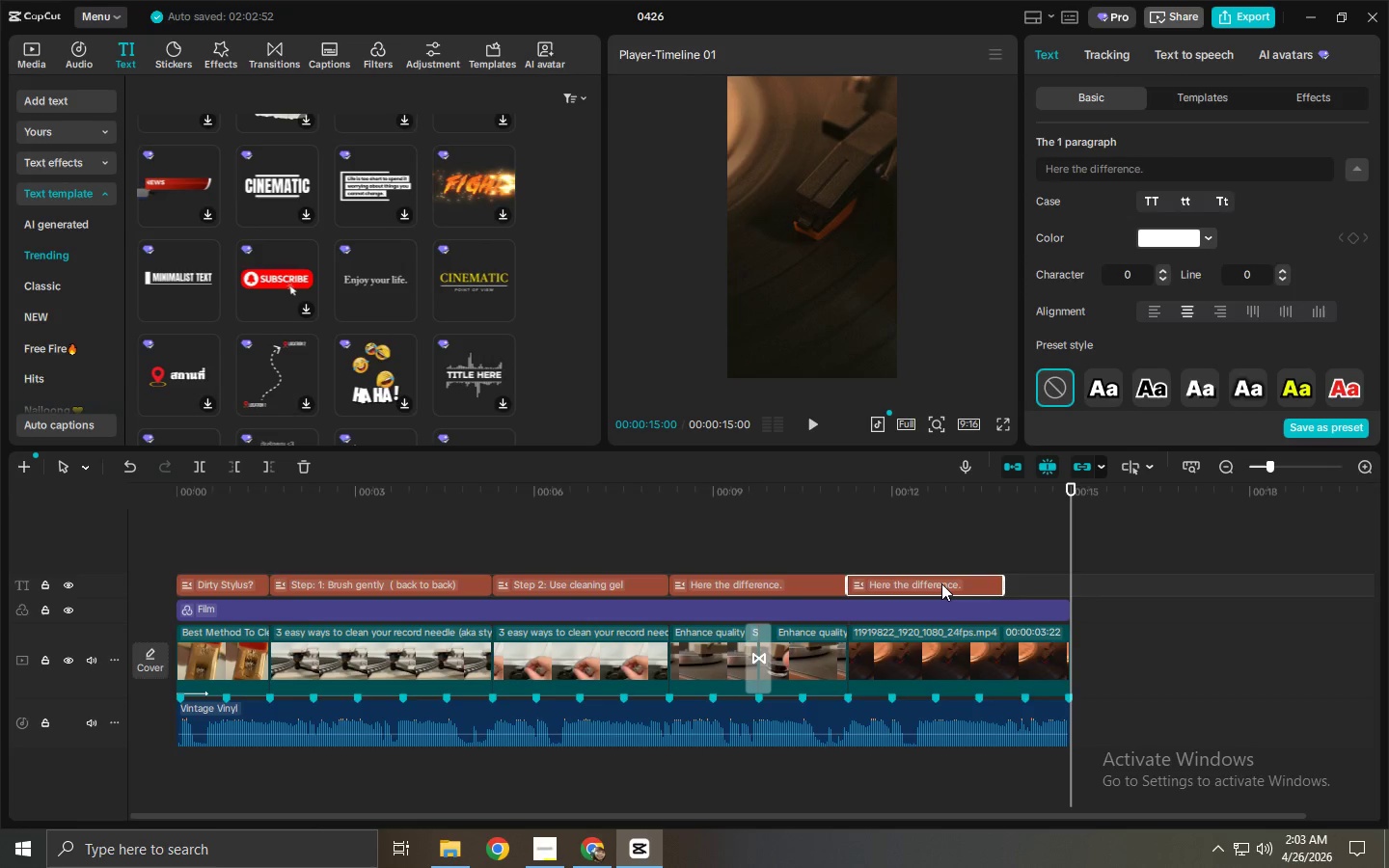 
left_click_drag(start_coordinate=[509, 527], to_coordinate=[245, 501])
 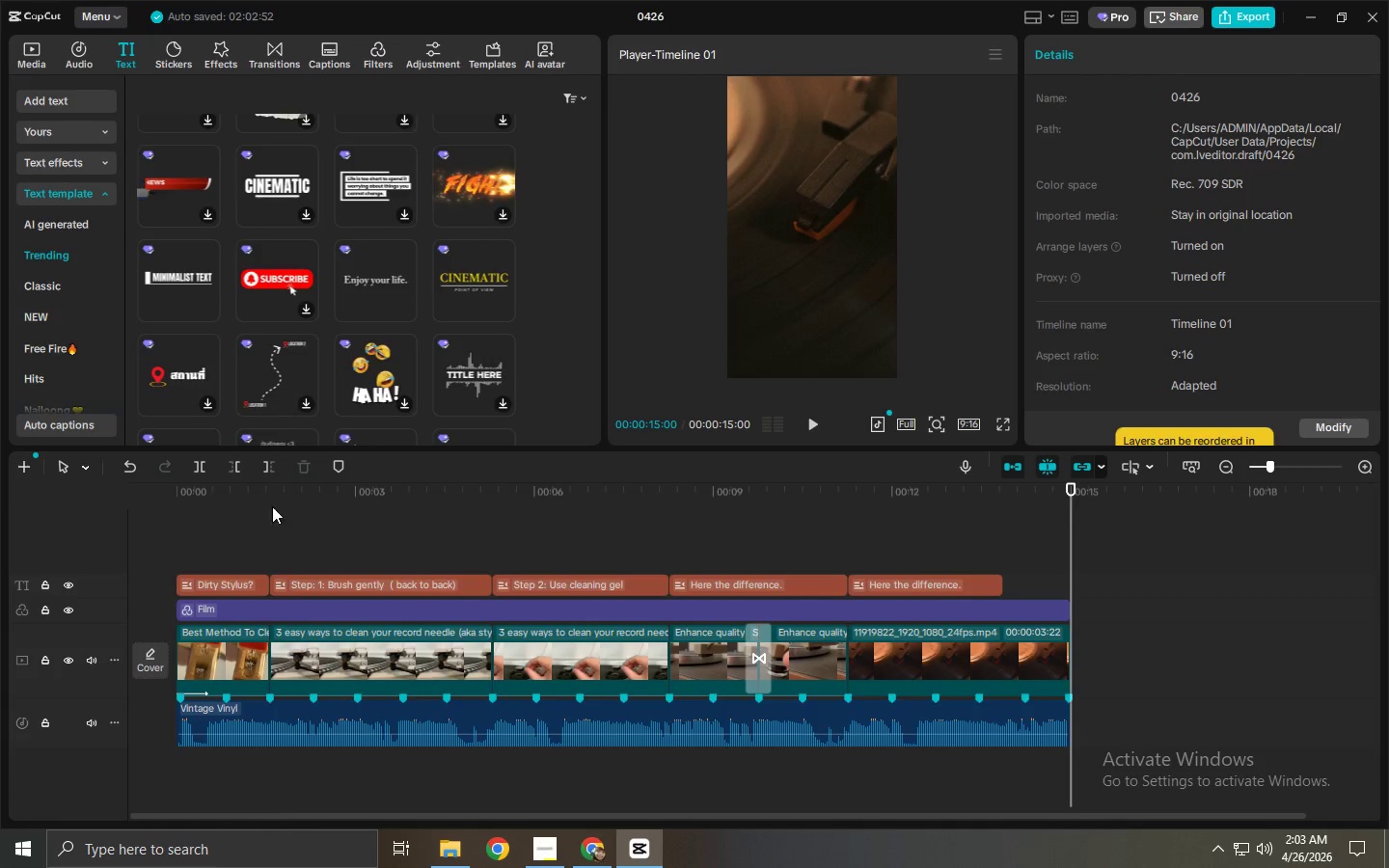 
left_click_drag(start_coordinate=[276, 504], to_coordinate=[0, 498])
 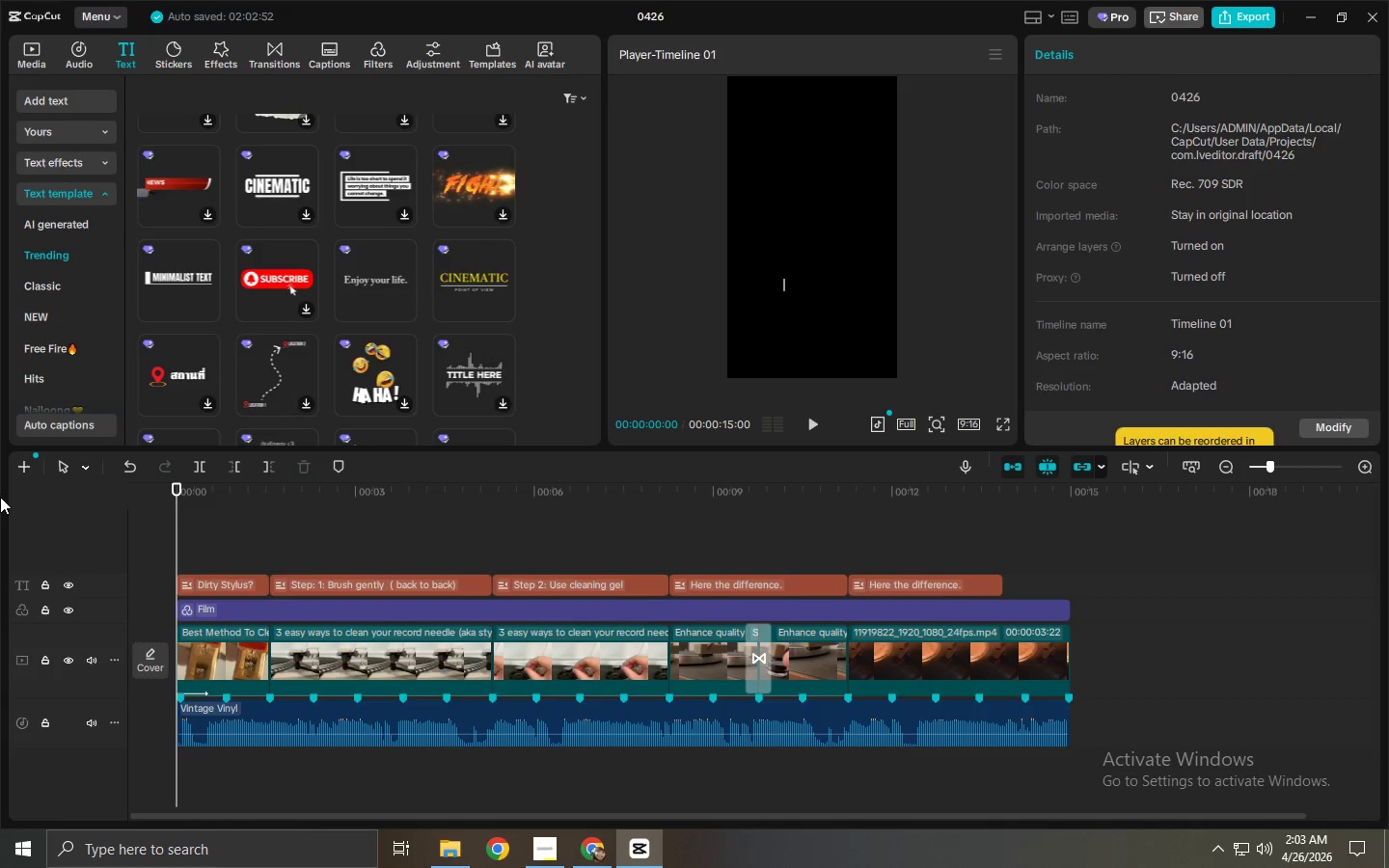 
key(Space)
 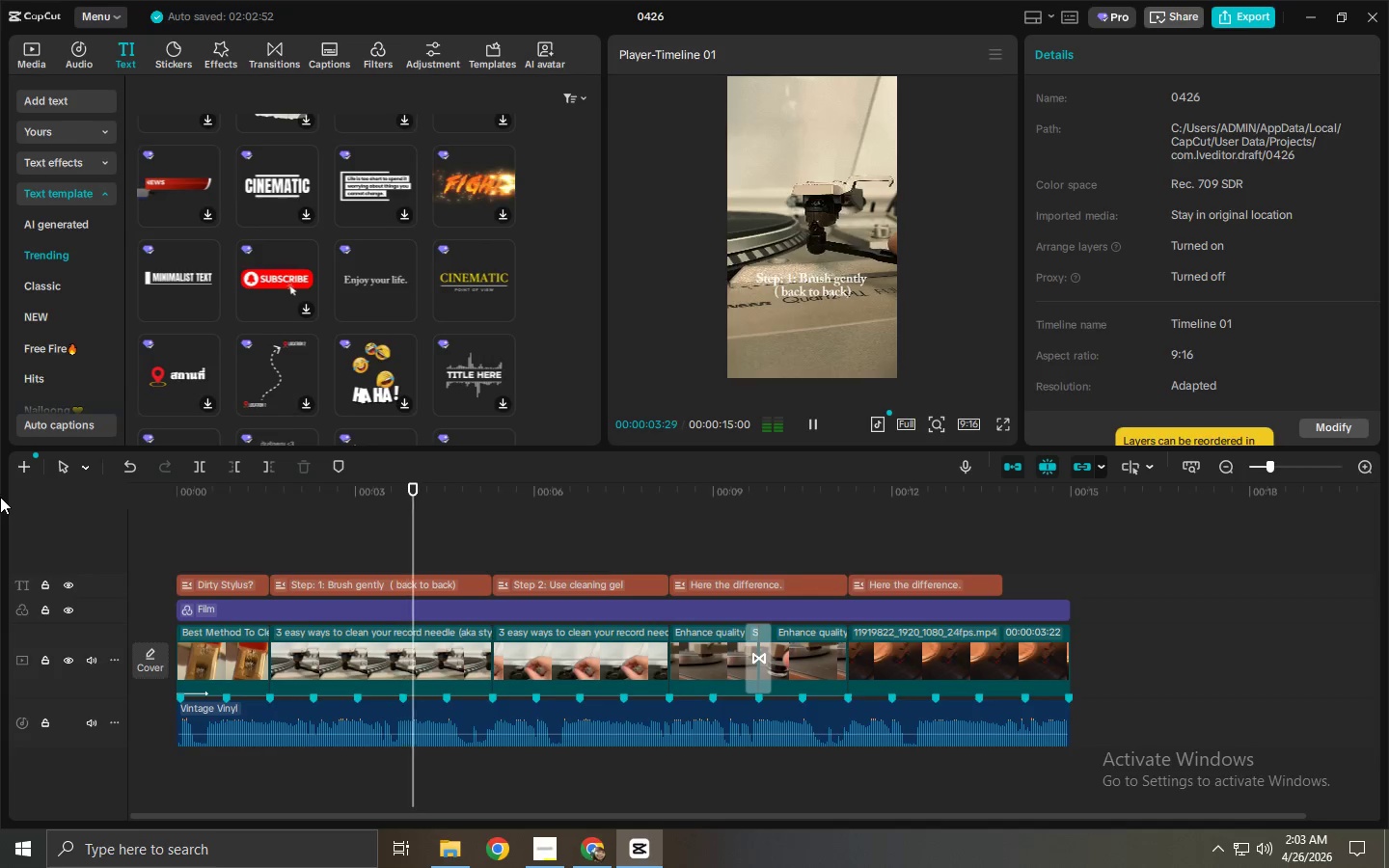 
wait(9.03)
 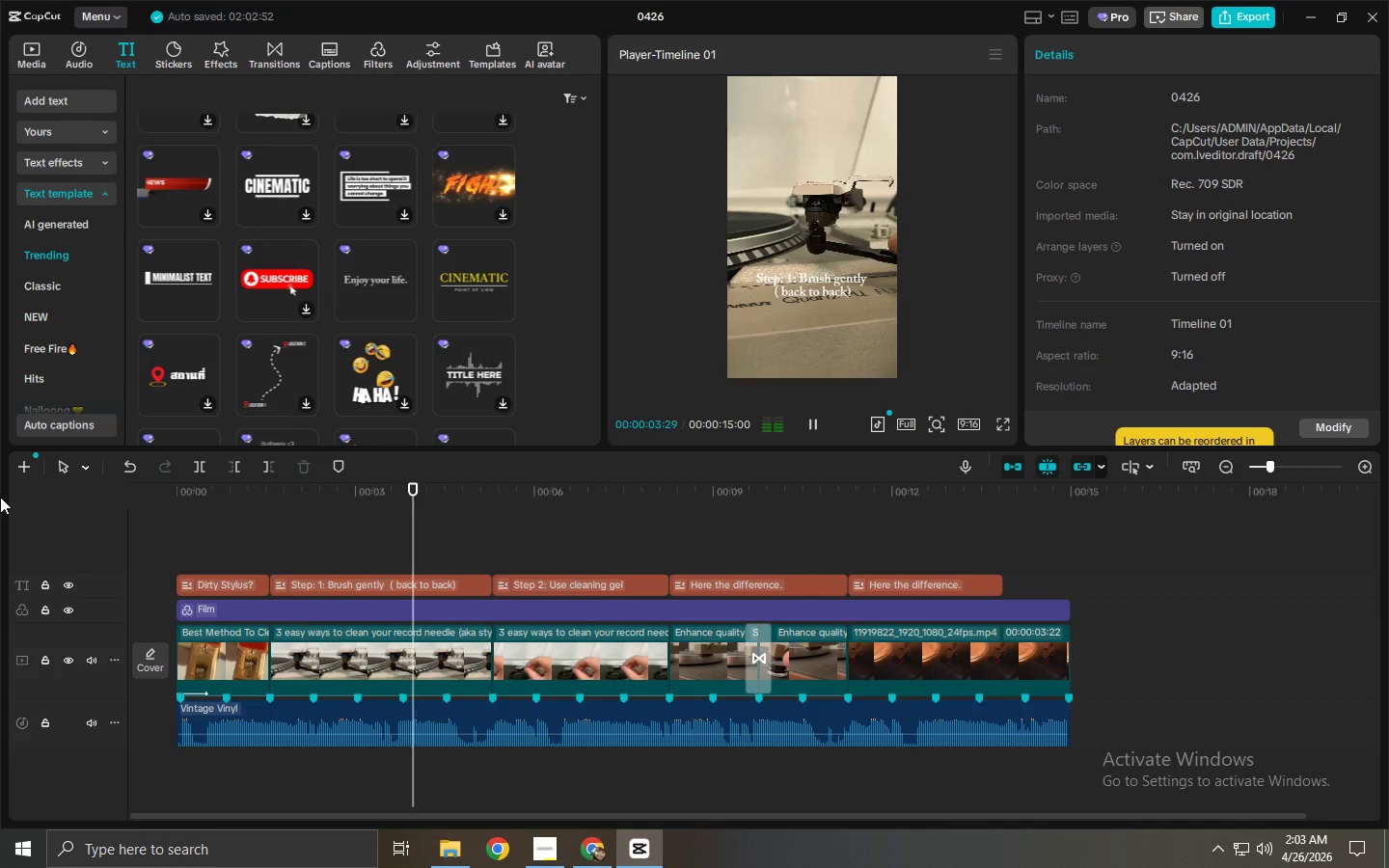 
key(Space)
 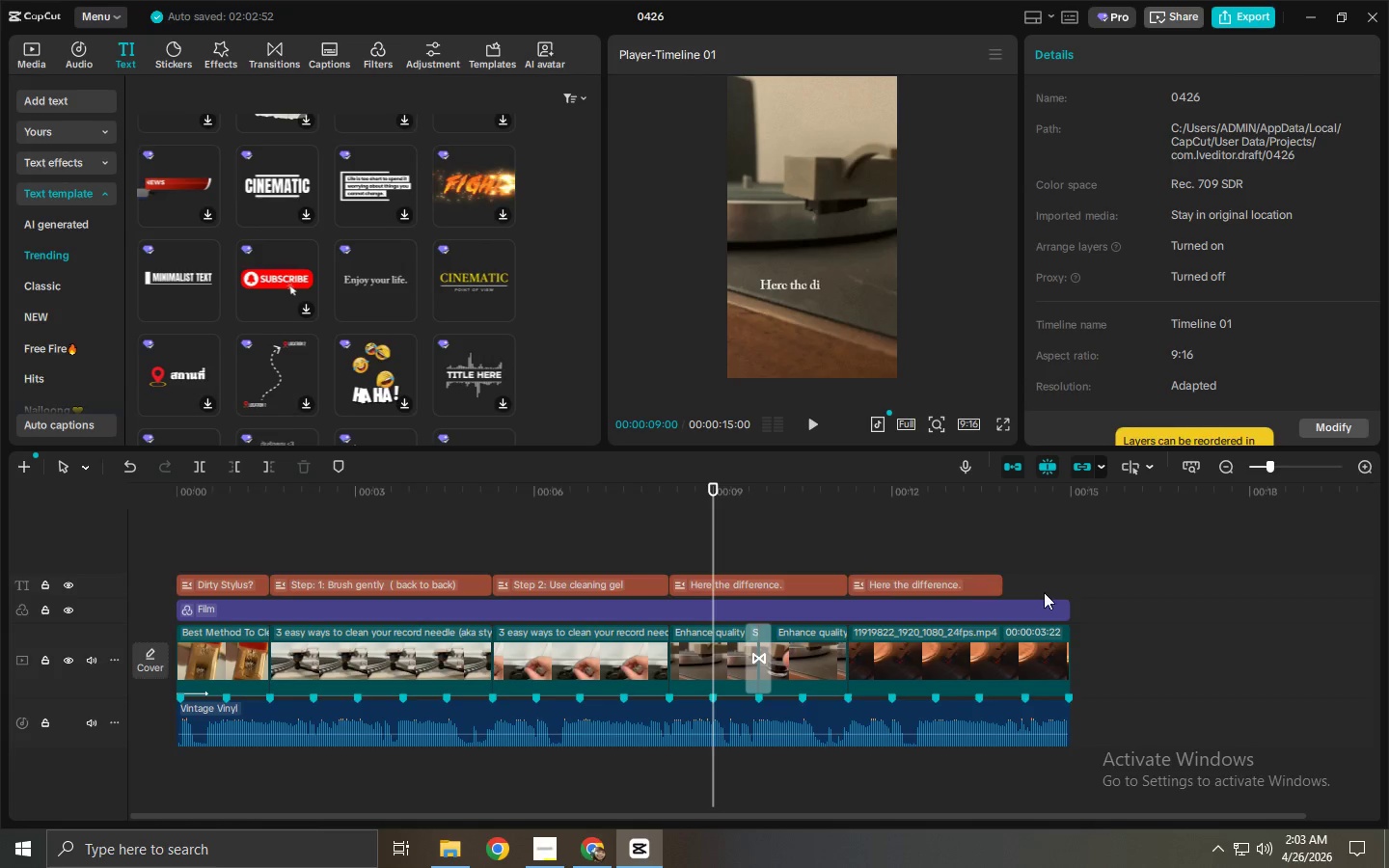 
left_click_drag(start_coordinate=[1041, 581], to_coordinate=[322, 569])
 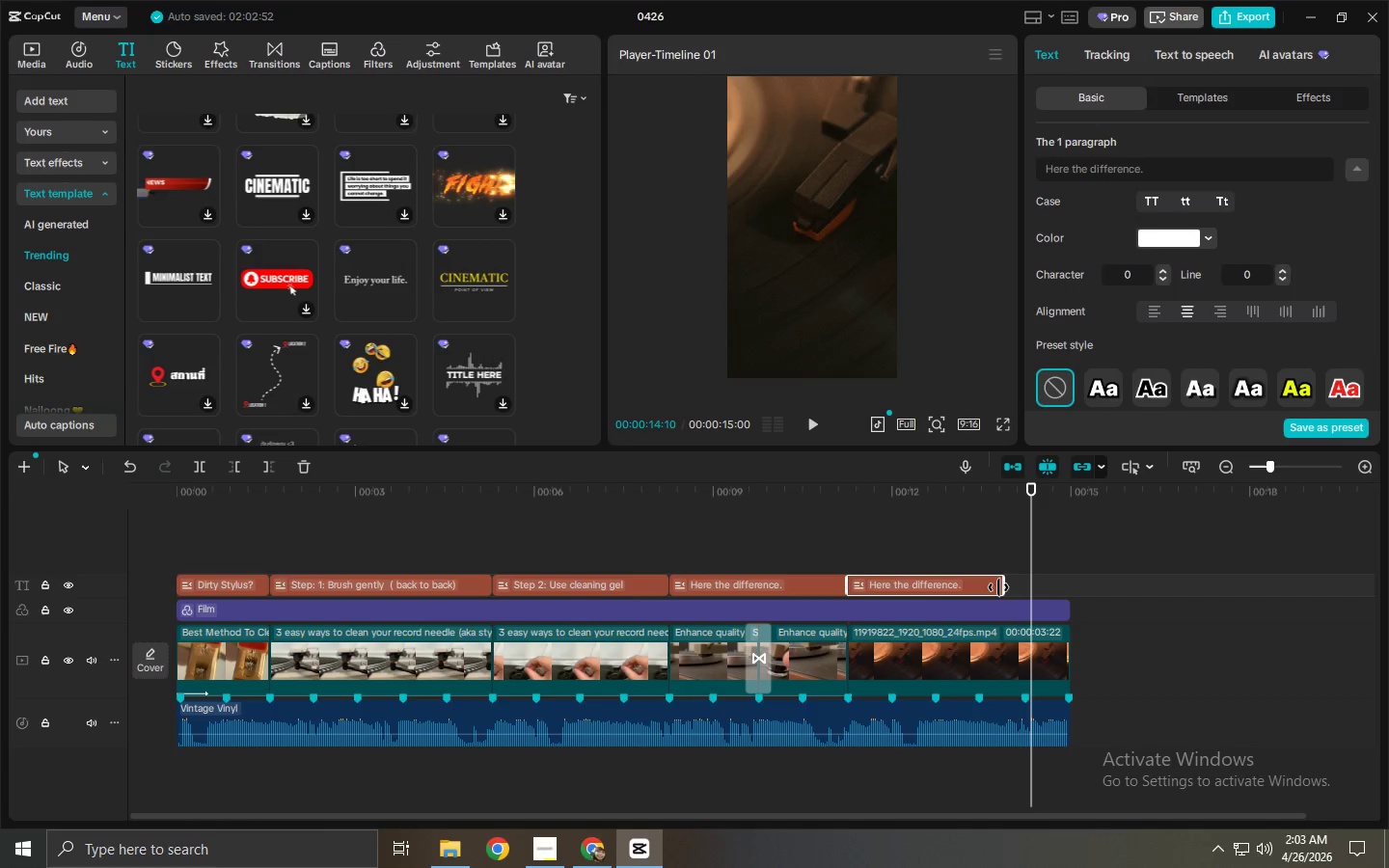 
left_click_drag(start_coordinate=[1001, 587], to_coordinate=[1069, 589])
 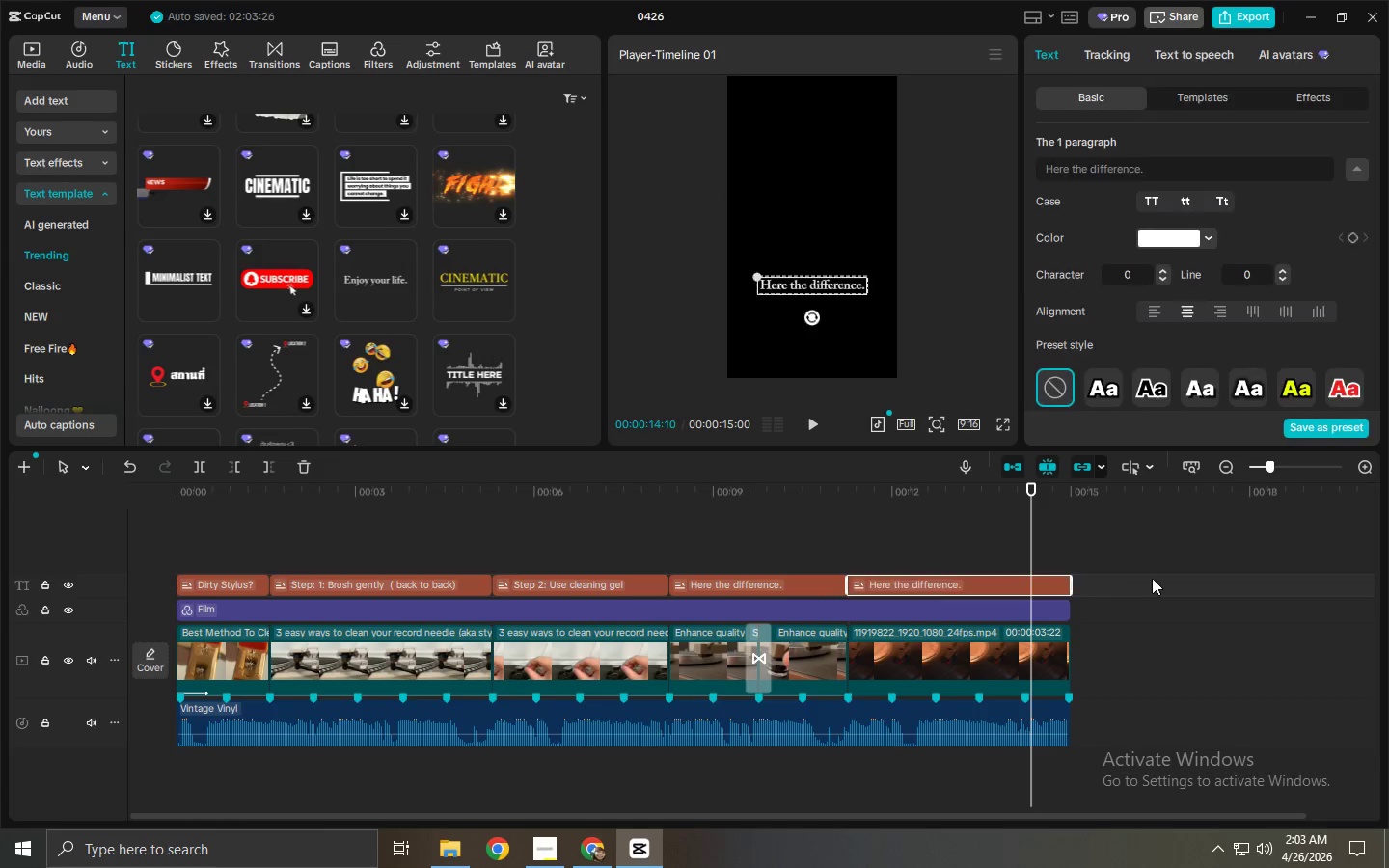 
left_click_drag(start_coordinate=[1152, 578], to_coordinate=[175, 575])
 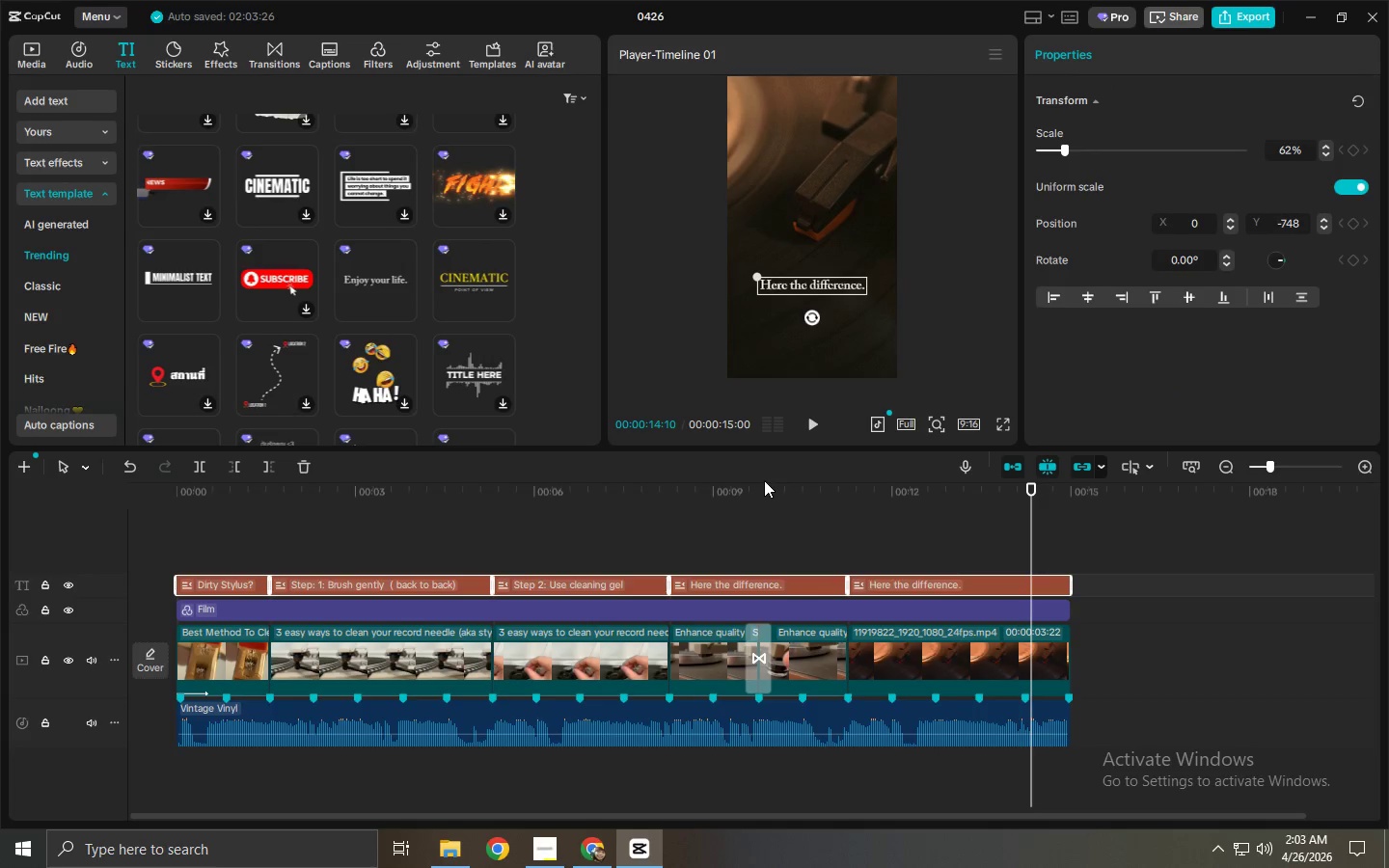 
left_click_drag(start_coordinate=[1098, 628], to_coordinate=[1101, 633])
 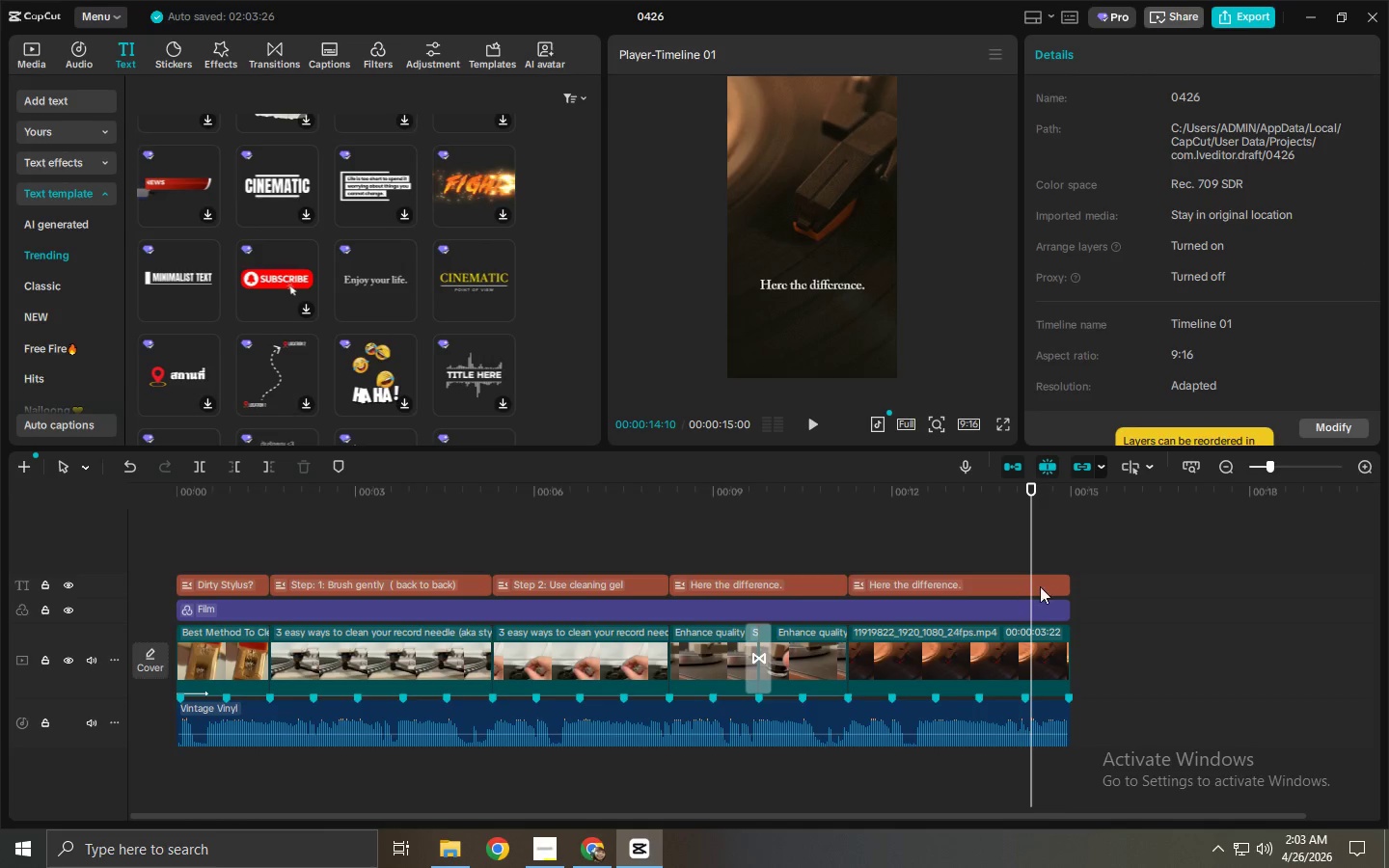 
left_click_drag(start_coordinate=[1102, 578], to_coordinate=[1085, 571])
 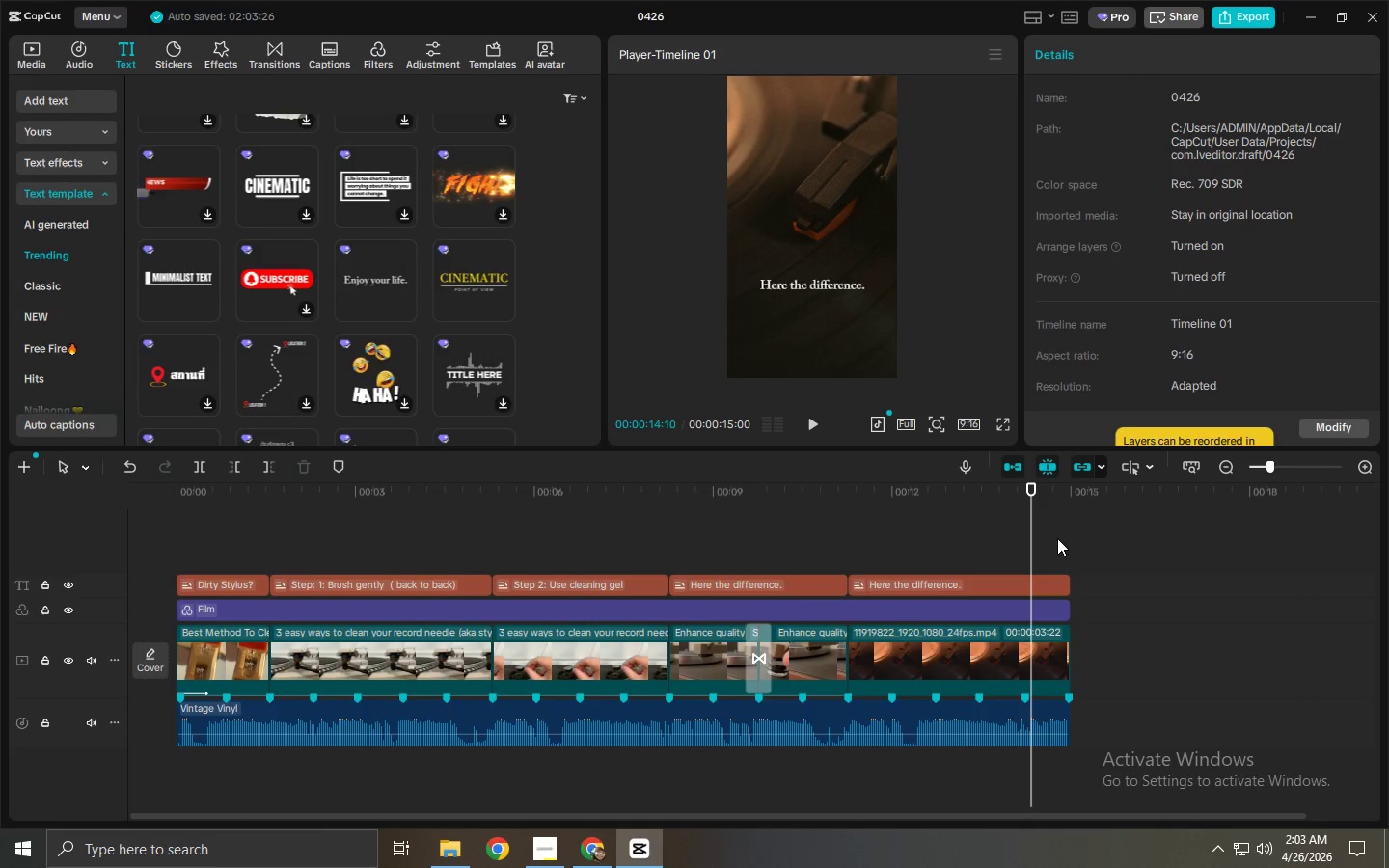 
left_click_drag(start_coordinate=[1055, 538], to_coordinate=[138, 579])
 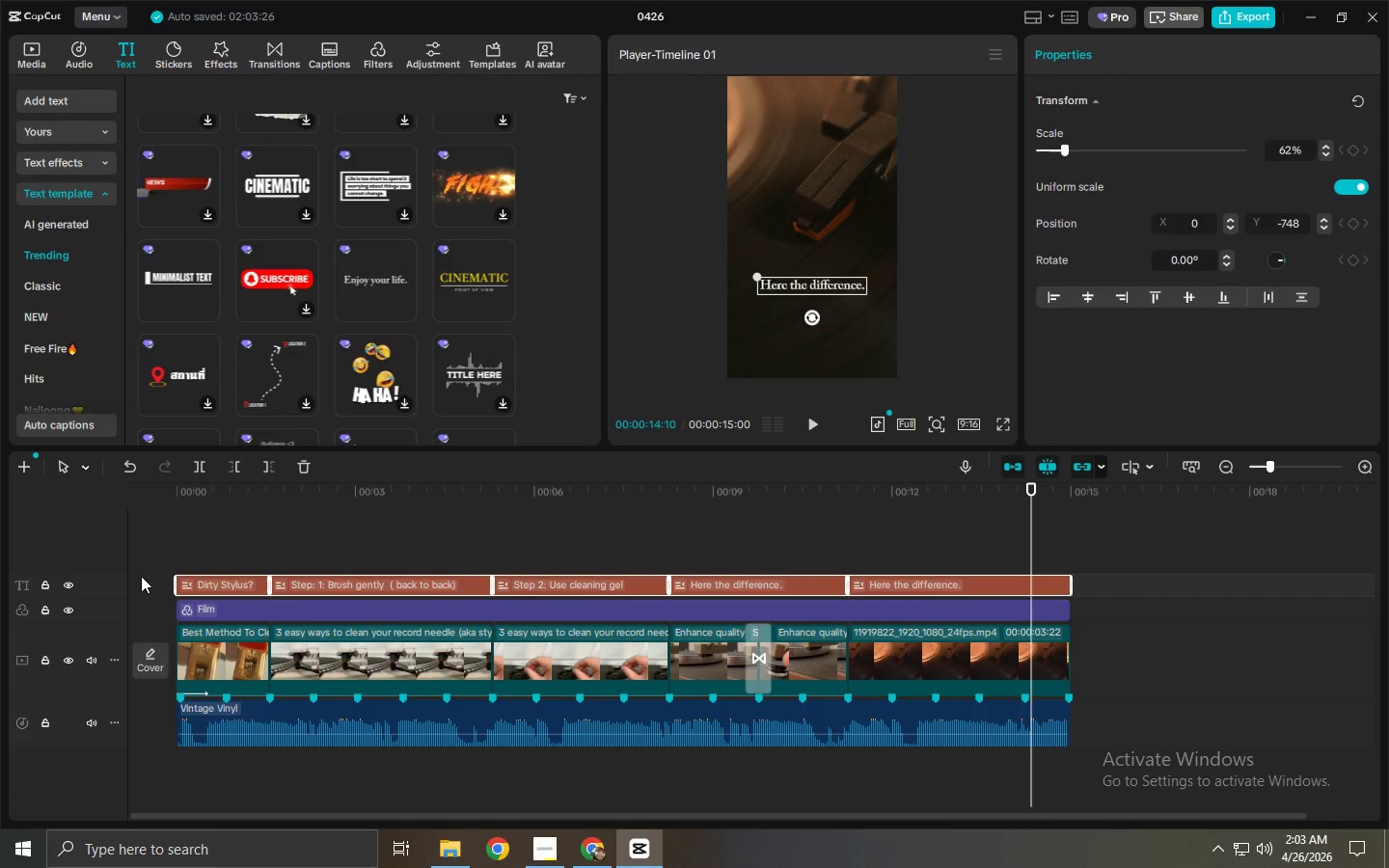 
wait(13.39)
 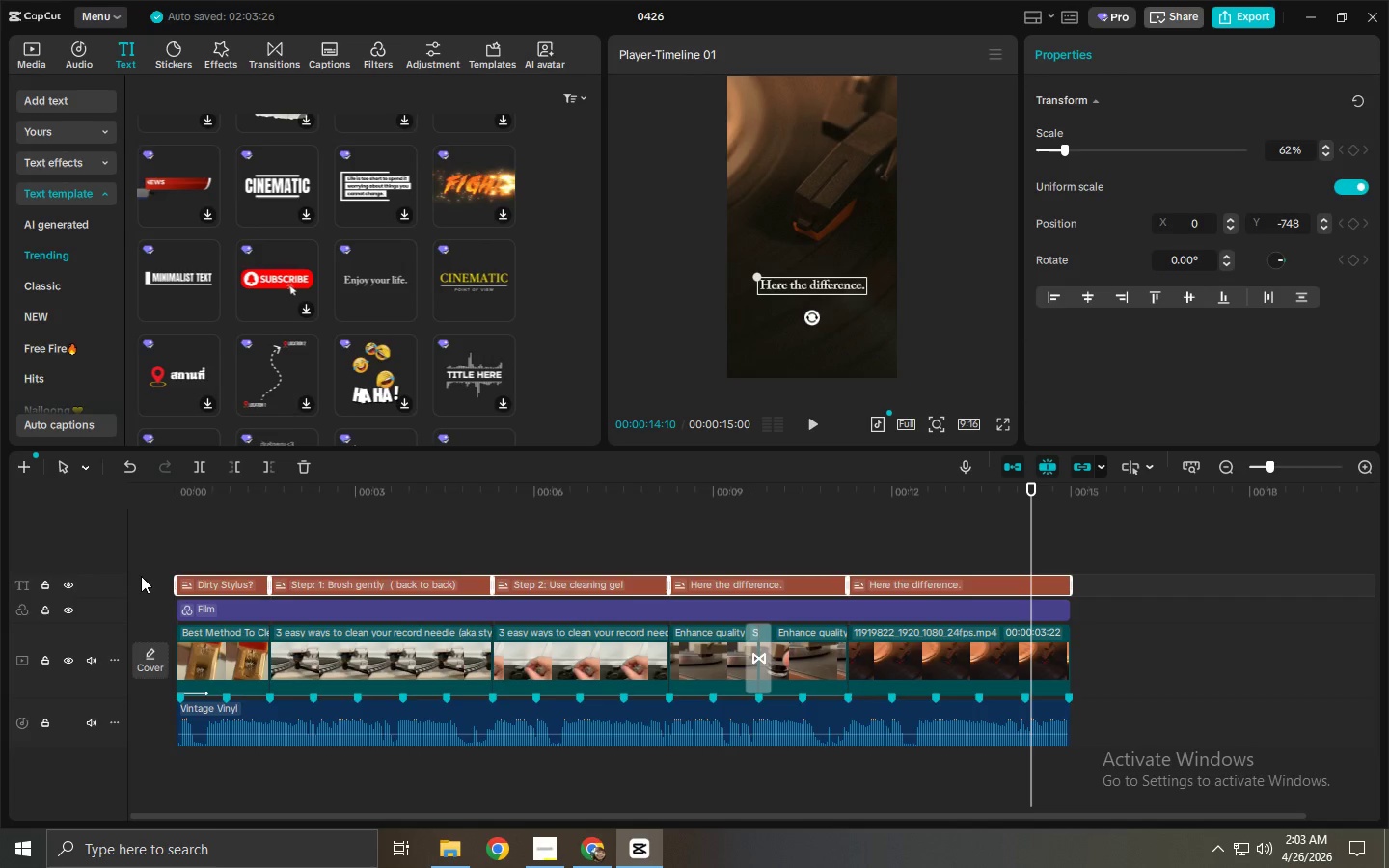 
left_click_drag(start_coordinate=[1021, 508], to_coordinate=[857, 503])
 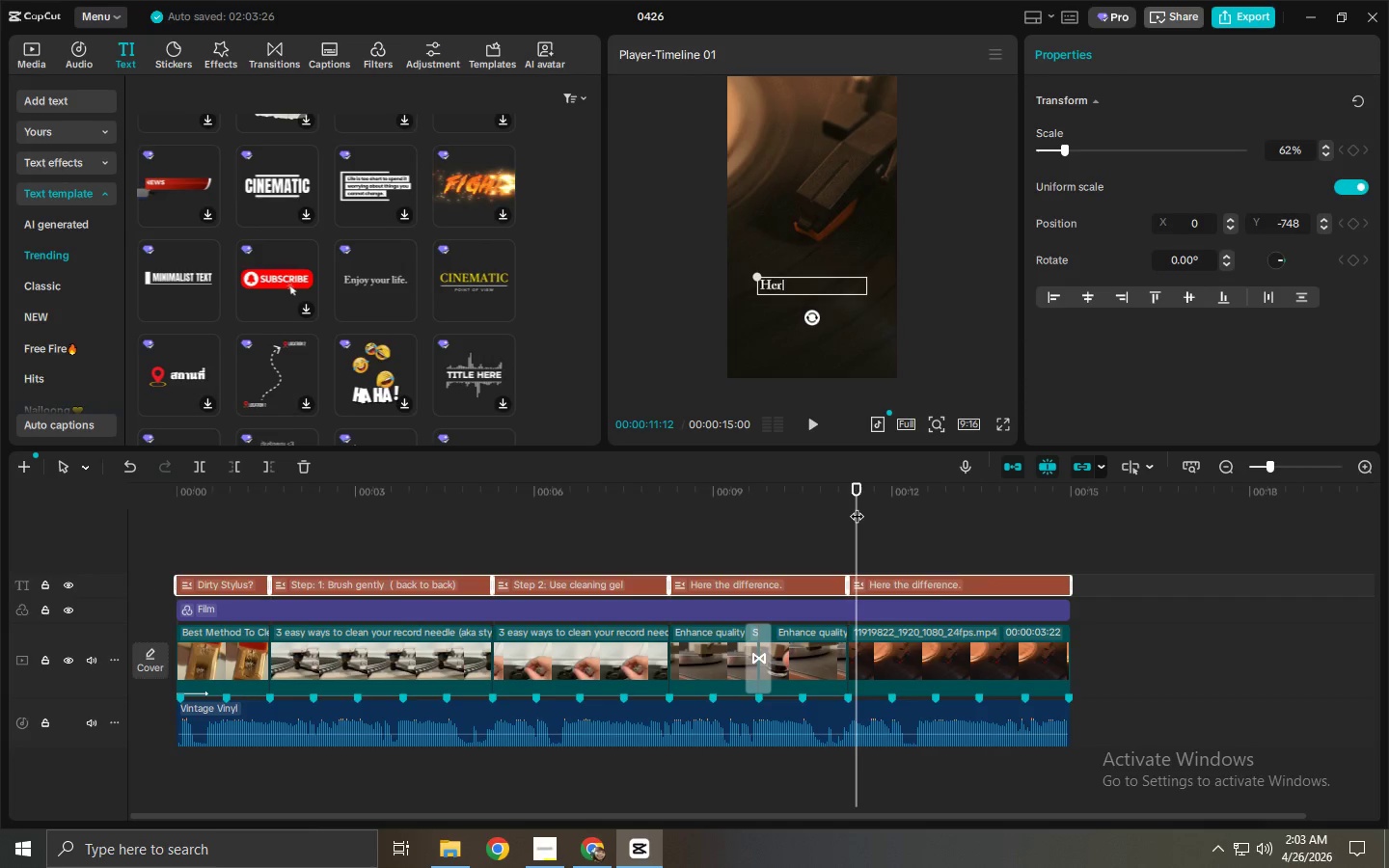 
key(Space)
 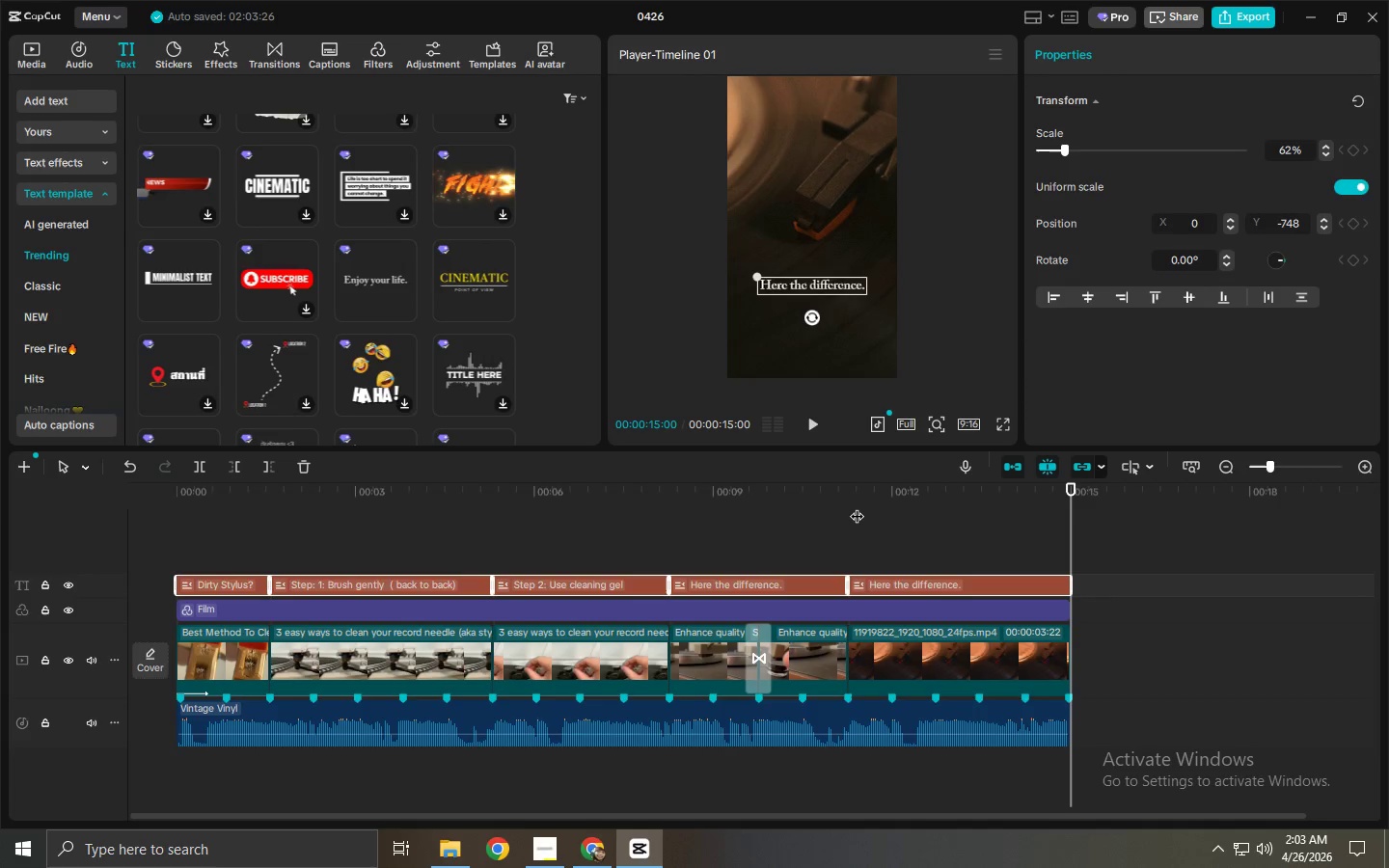 
wait(13.91)
 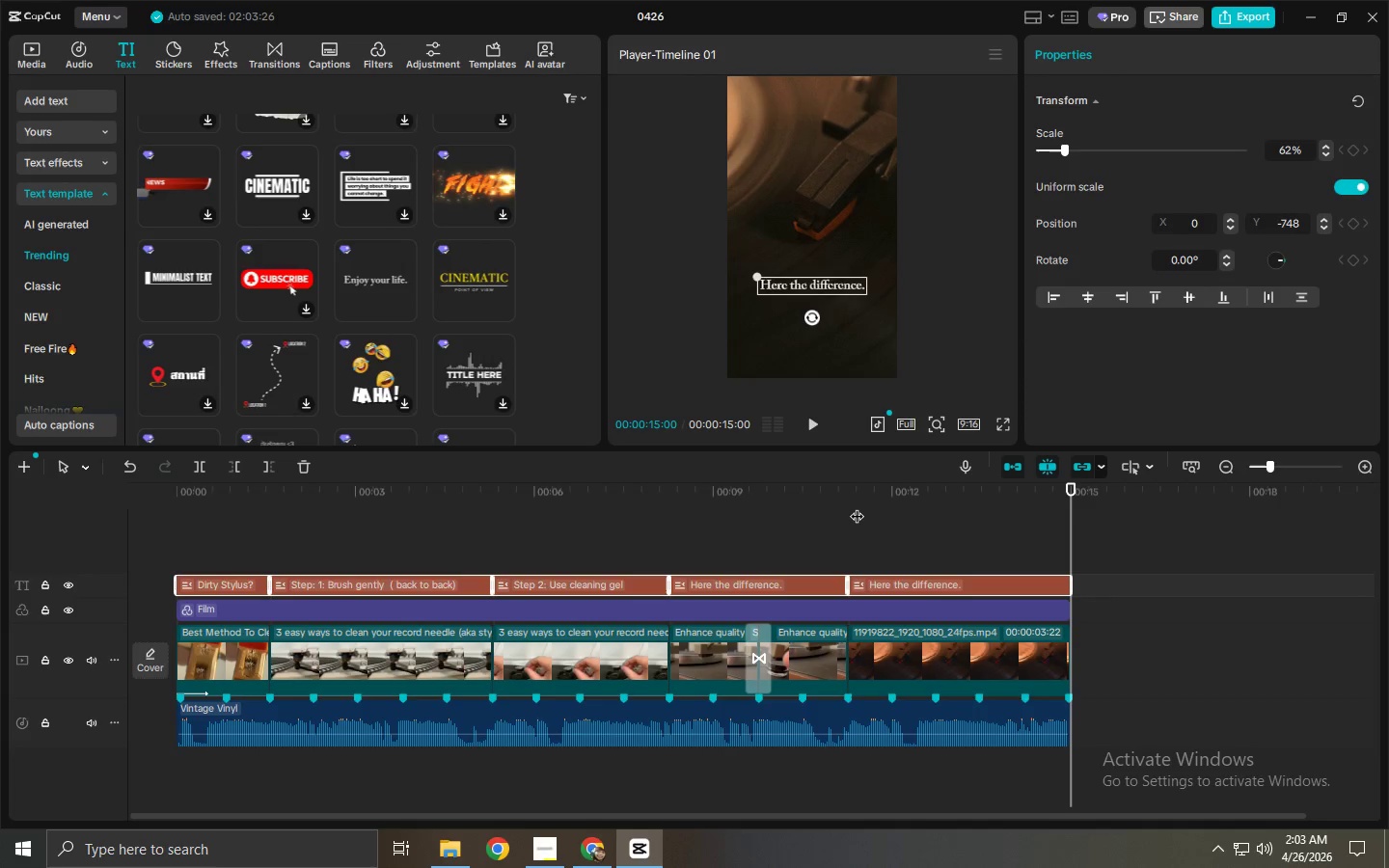 
key(B)
 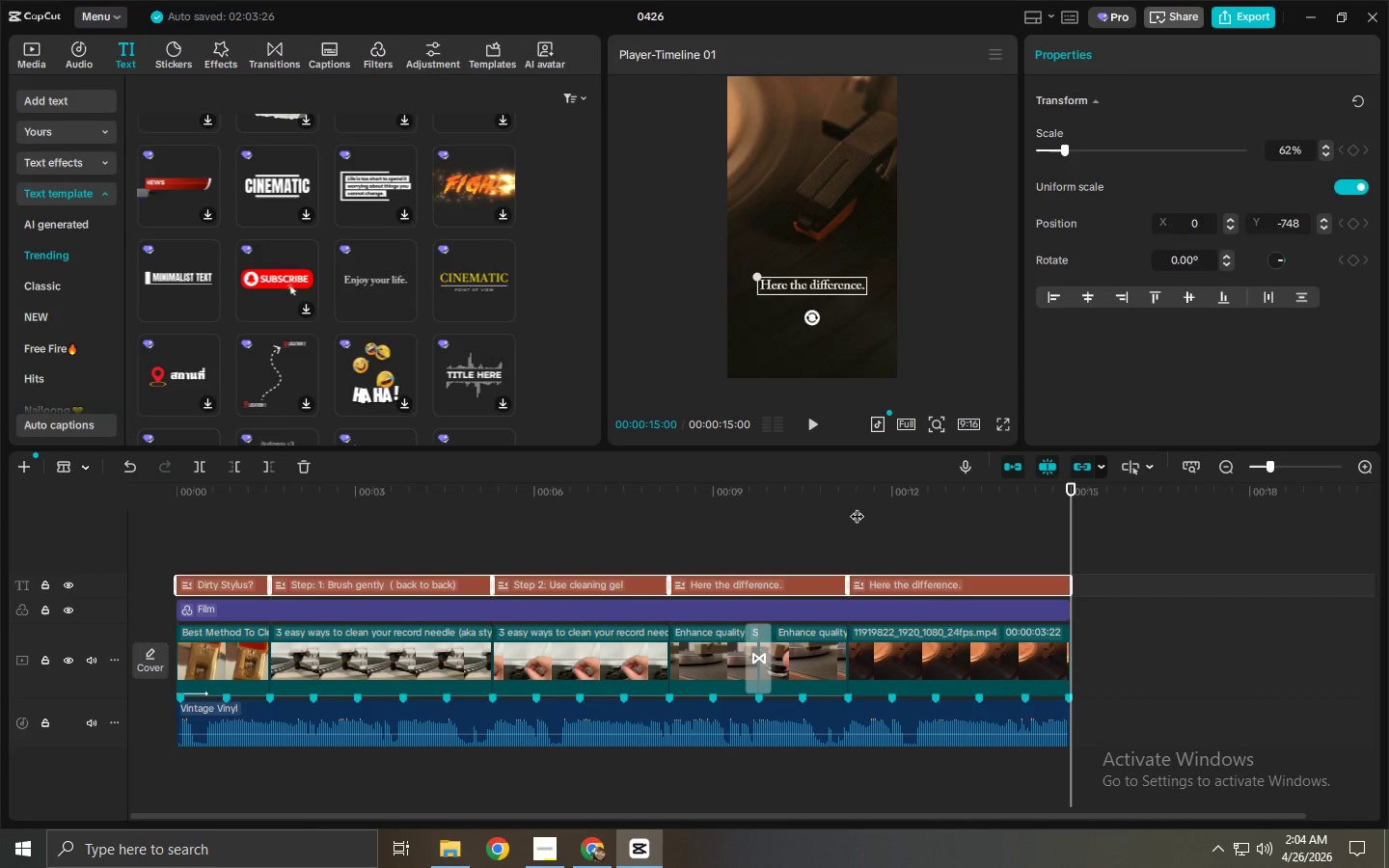 
key(Space)
 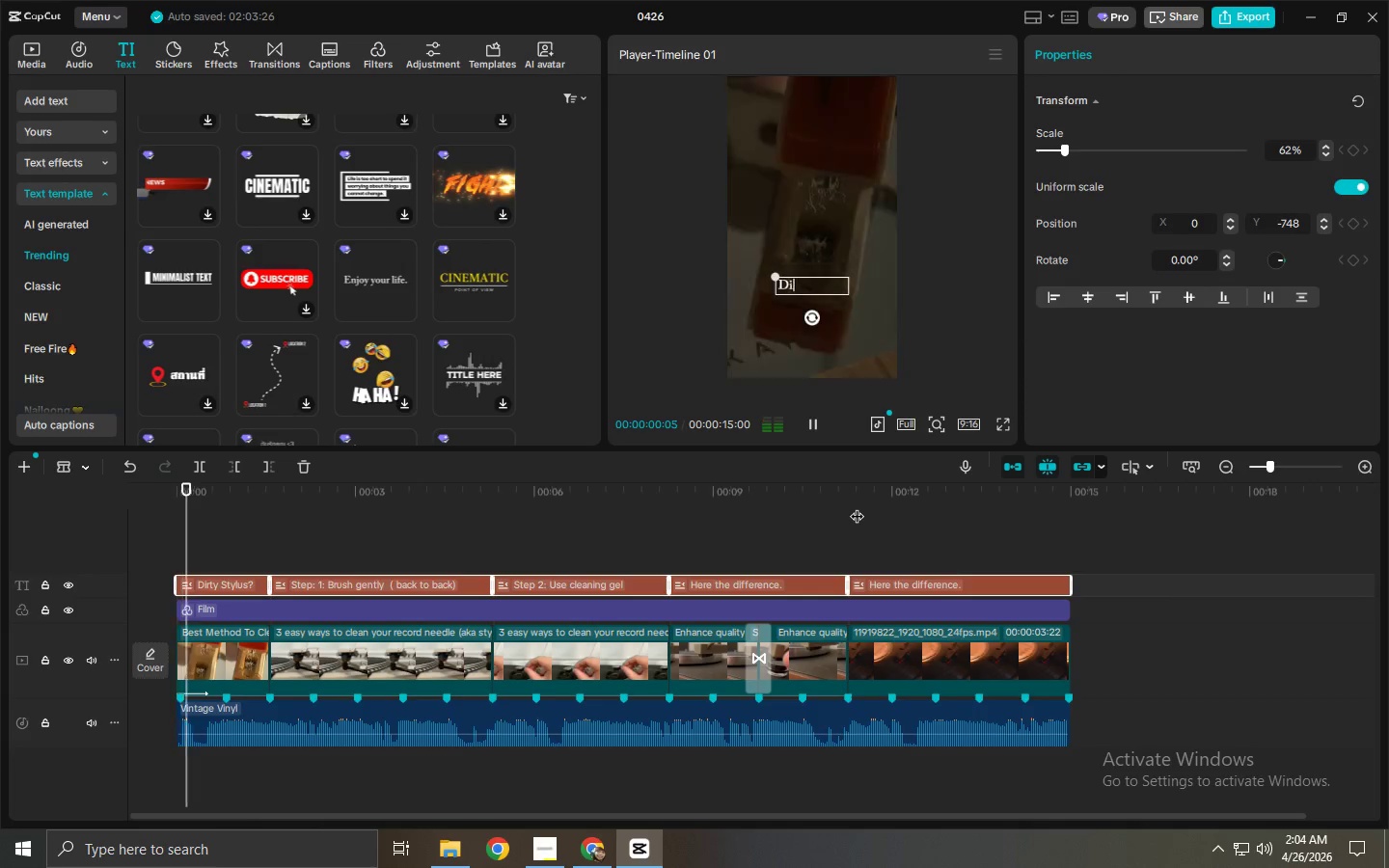 
wait(26.62)
 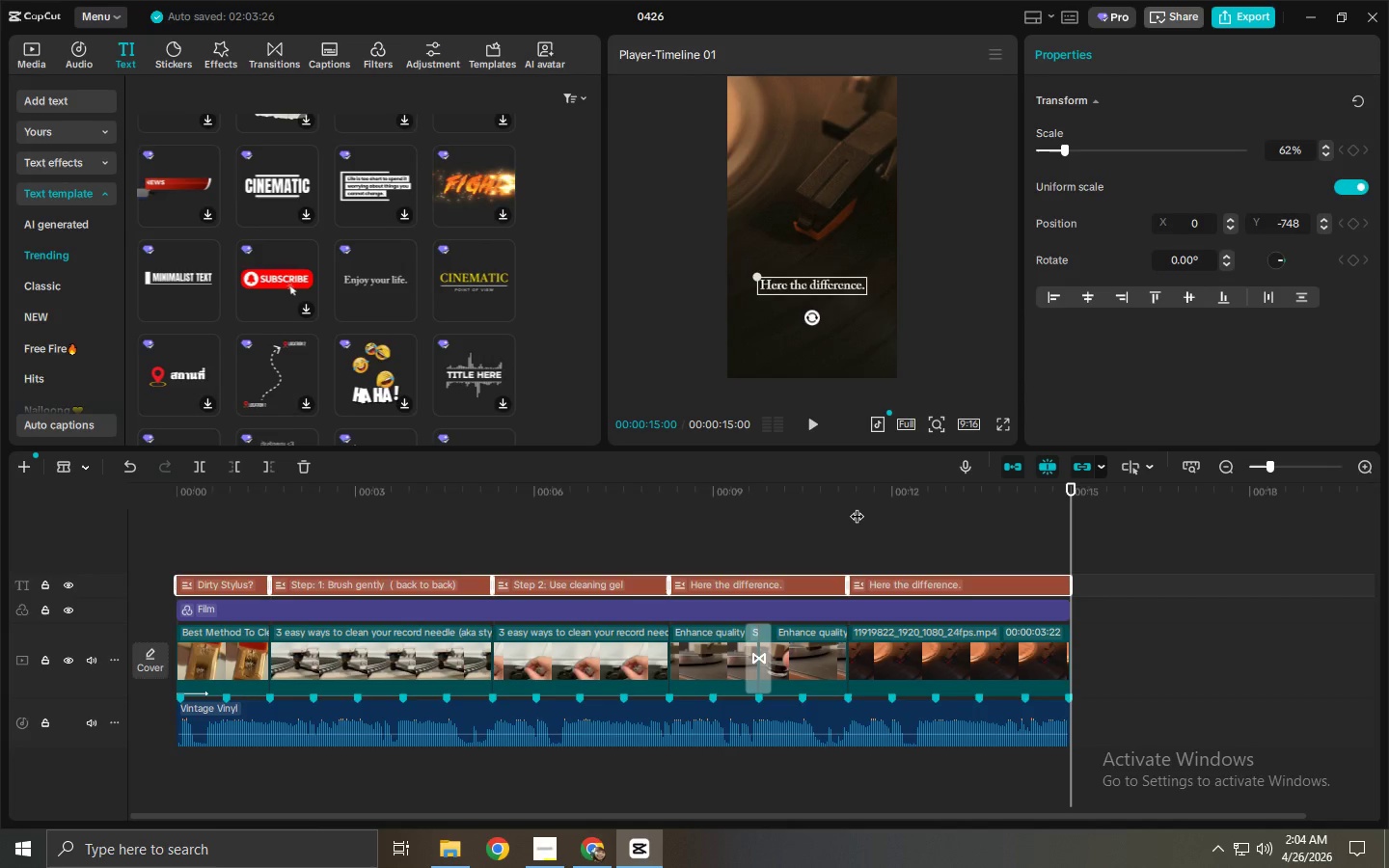 
key(Space)
 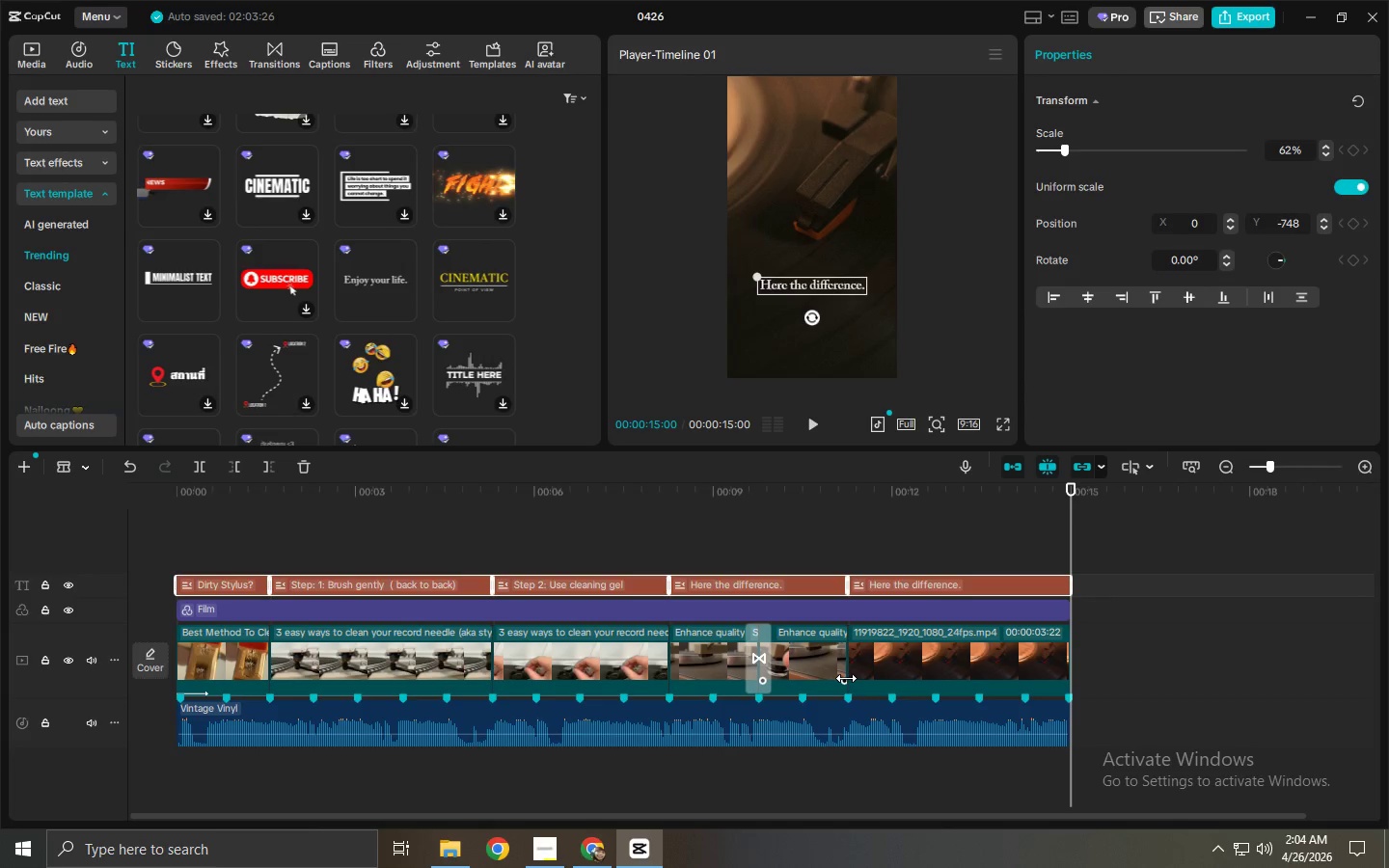 
wait(24.42)
 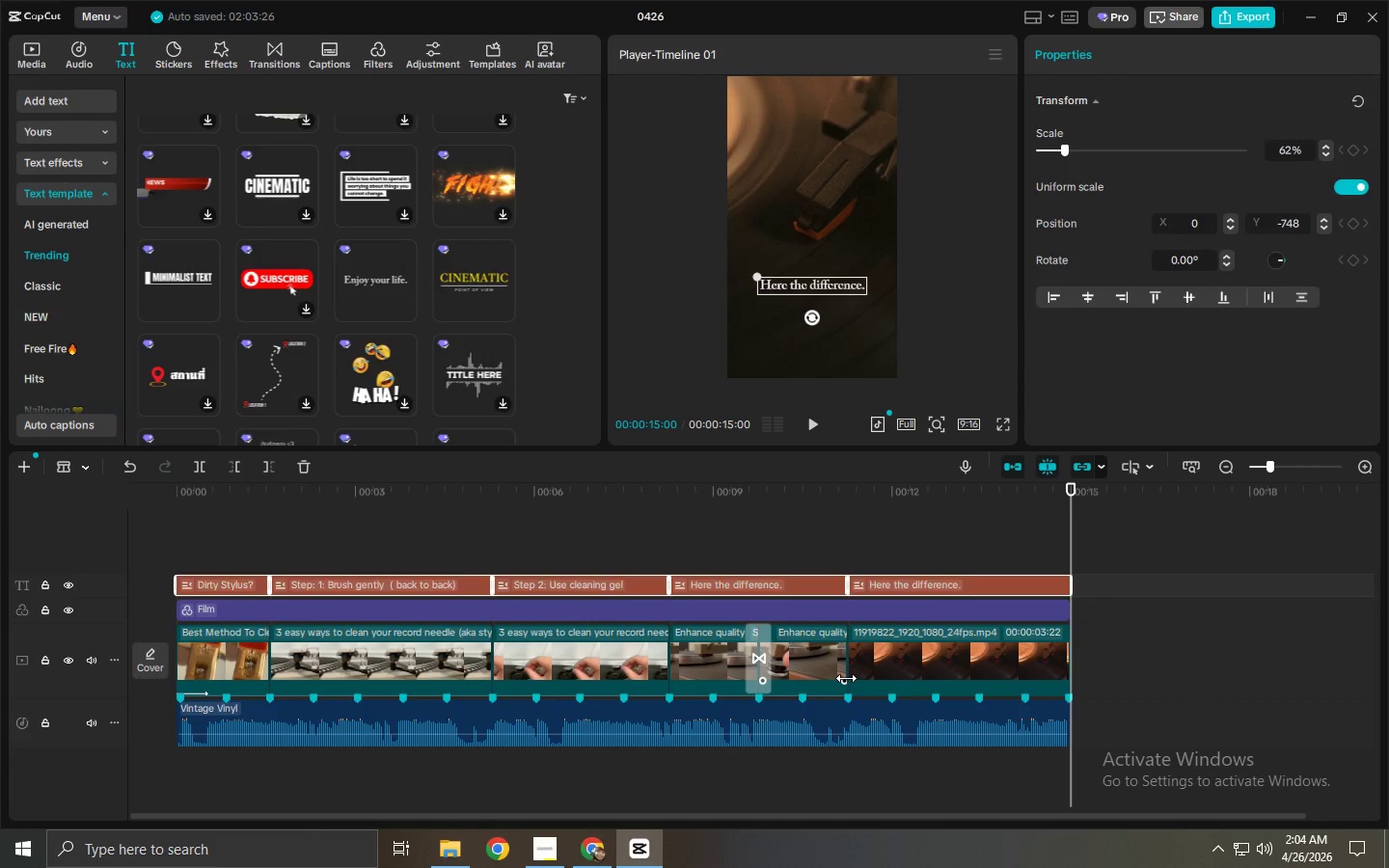 
key(Space)
 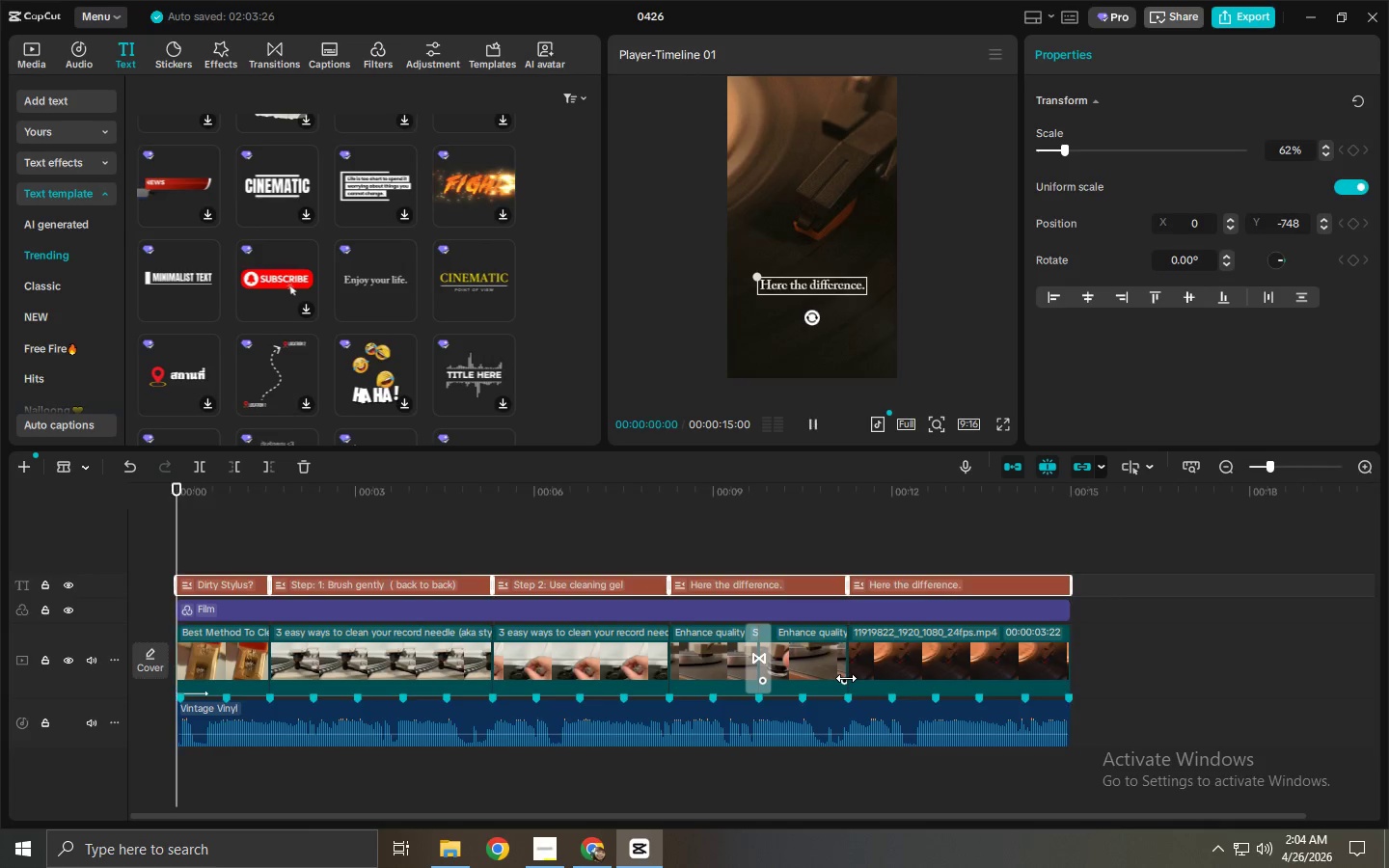 
key(B)
 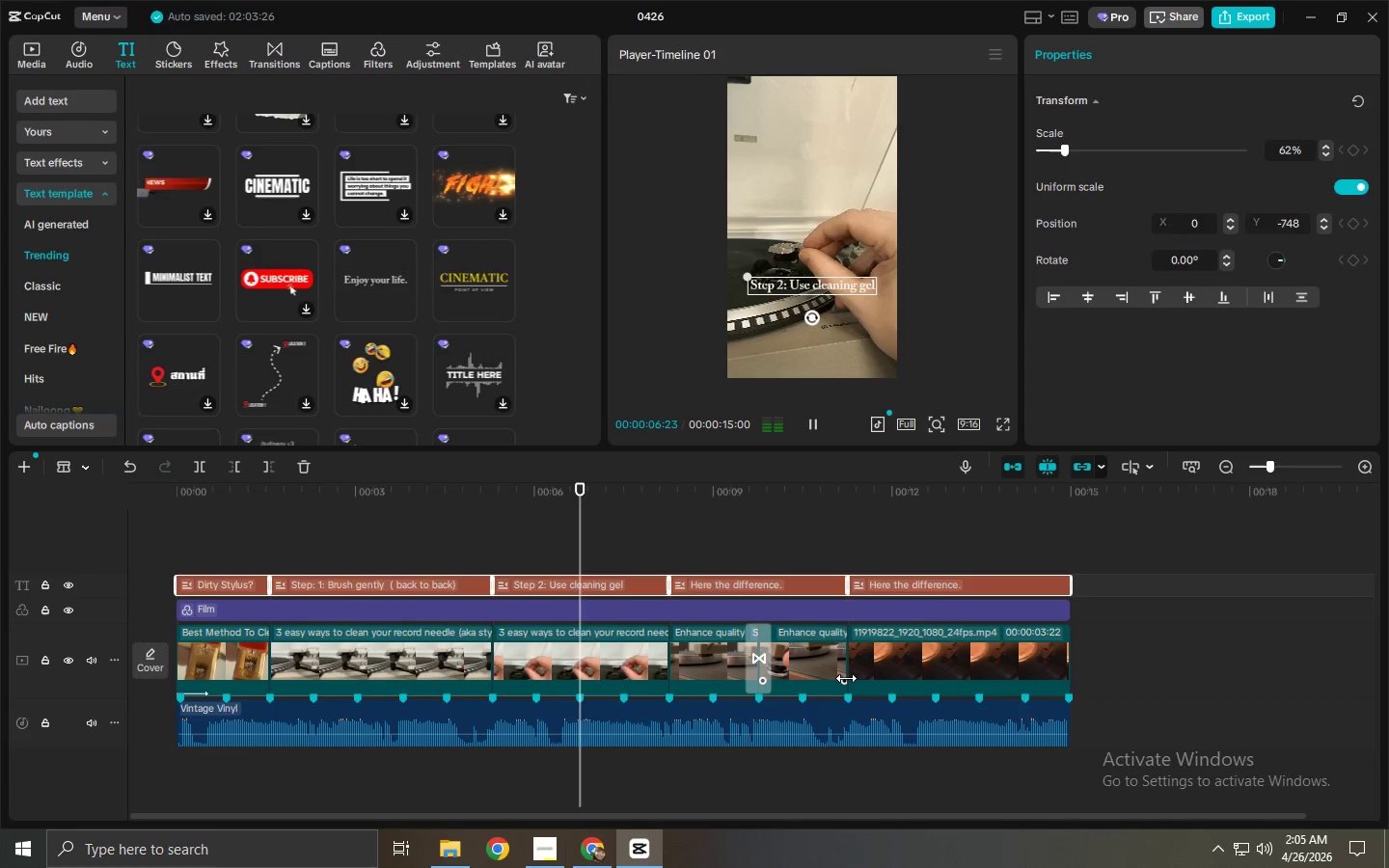 
wait(11.91)
 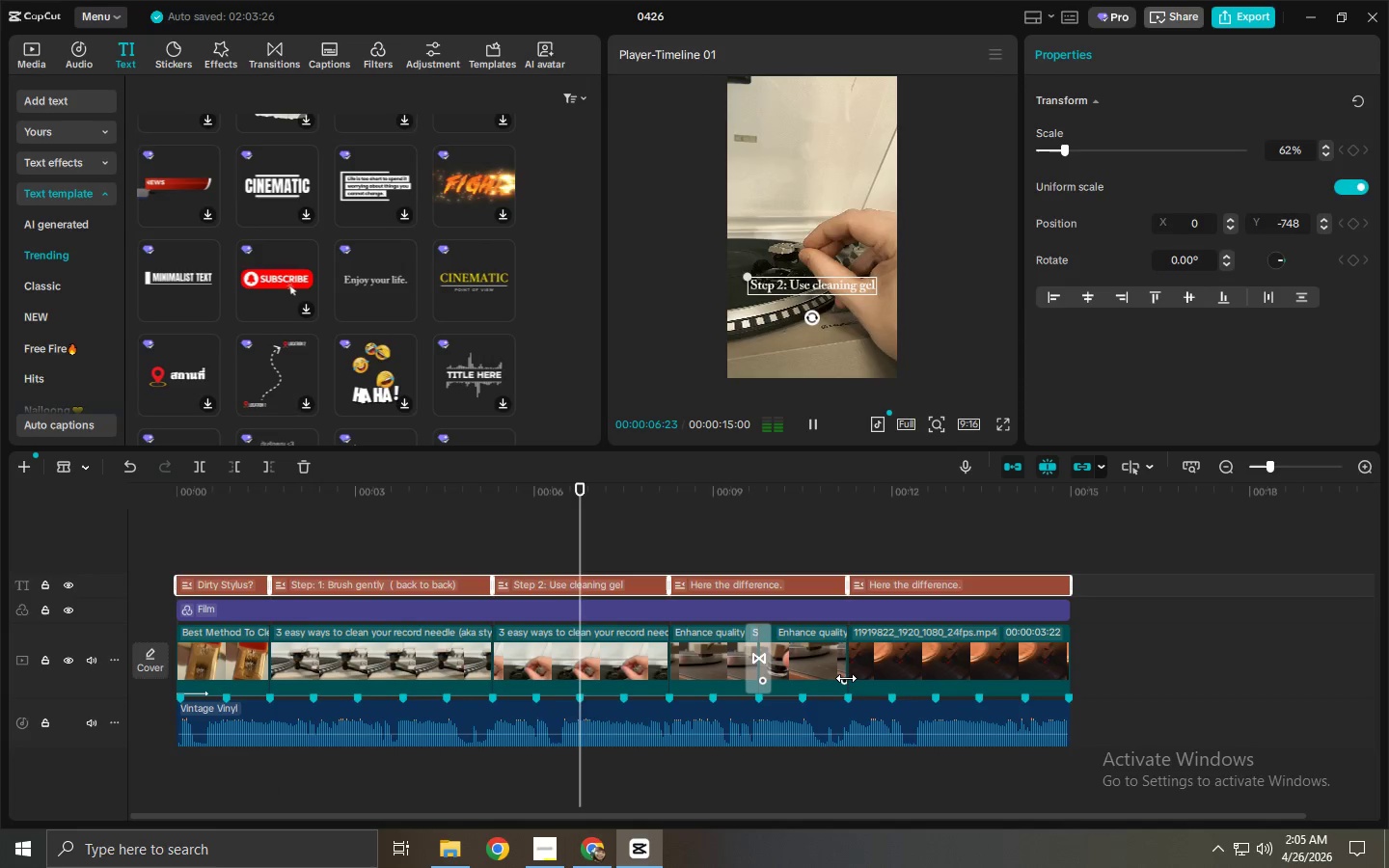 
scroll: coordinate [865, 630], scroll_direction: up, amount: 1.0
 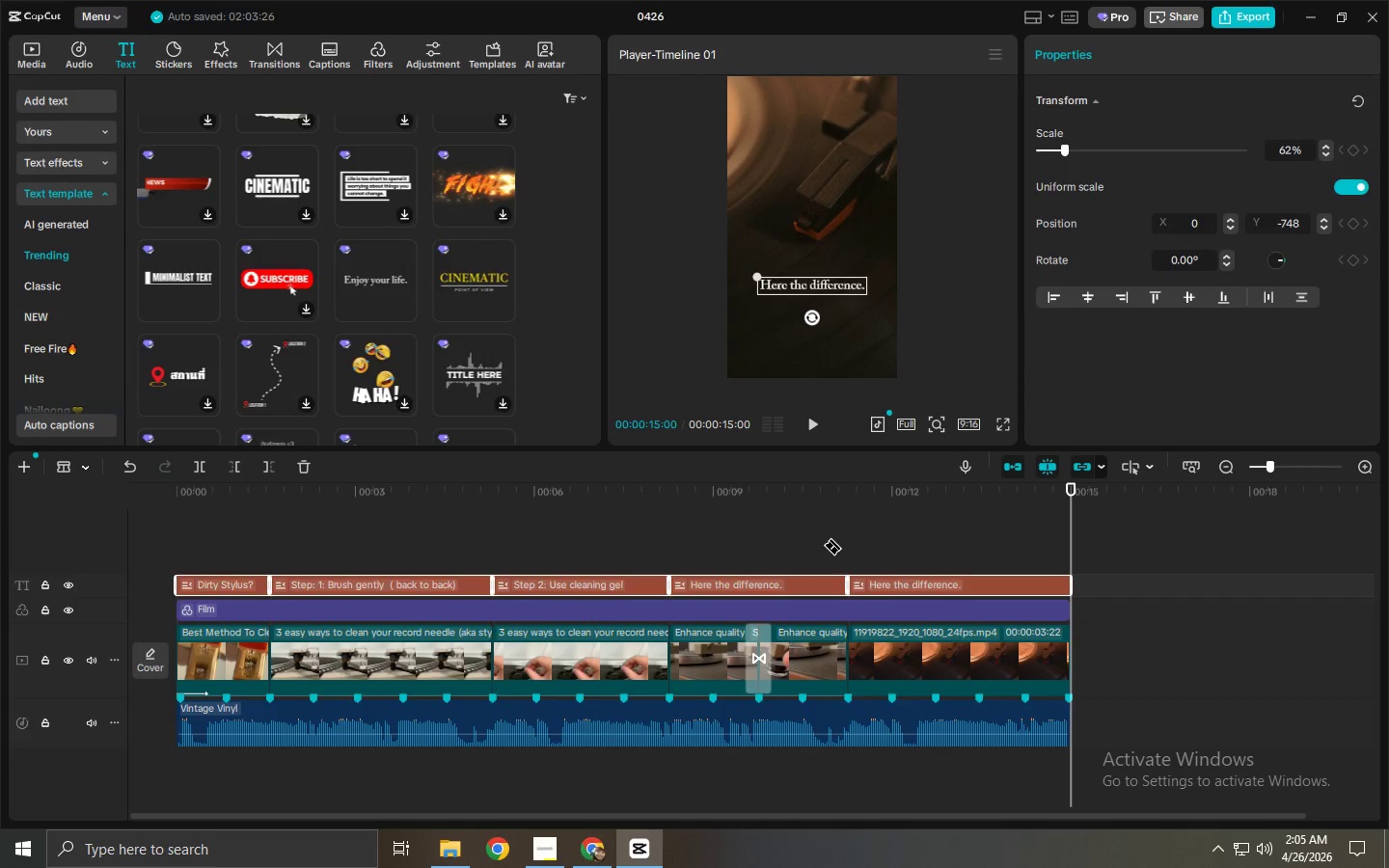 
wait(6.76)
 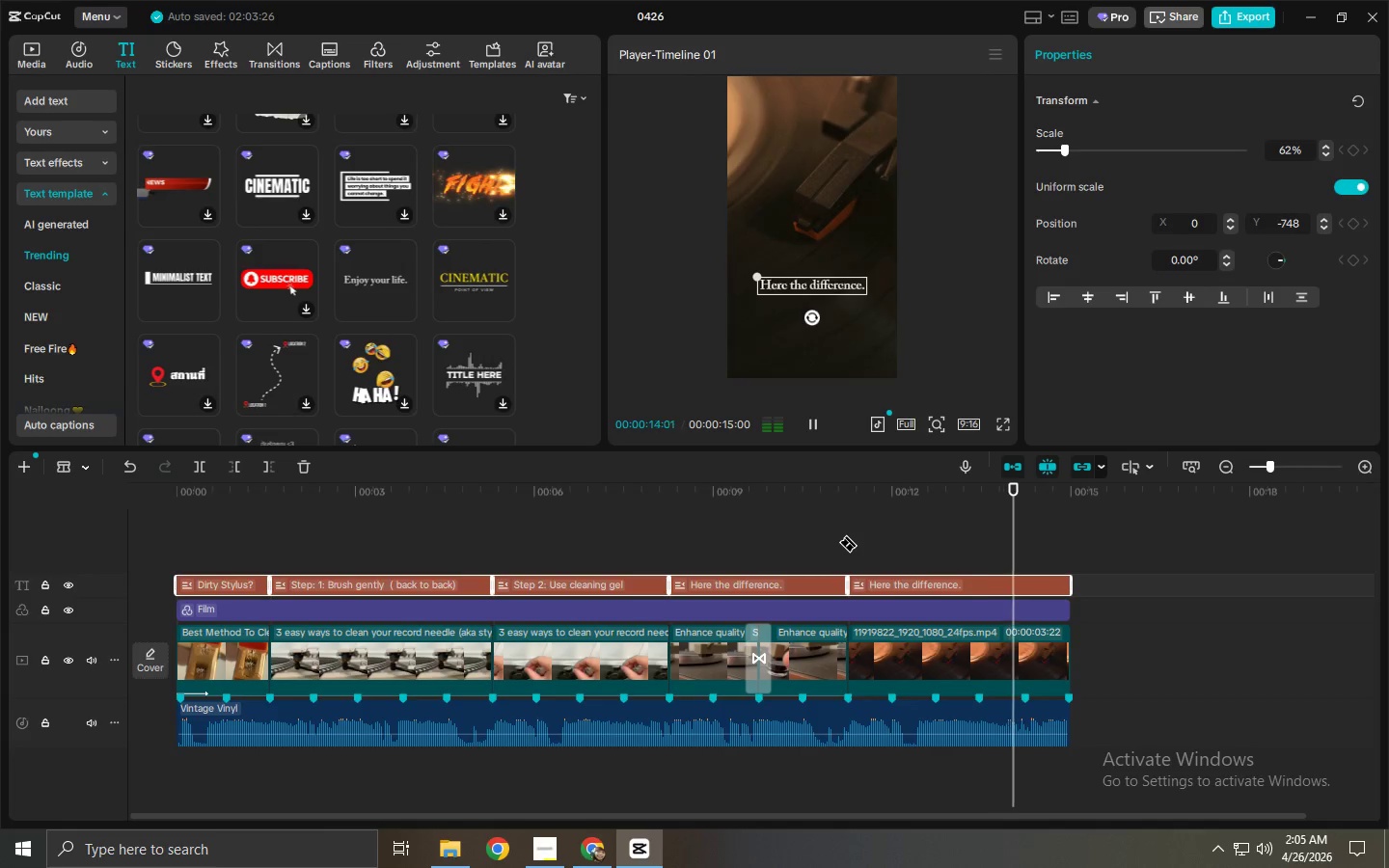 
left_click_drag(start_coordinate=[939, 519], to_coordinate=[792, 509])
 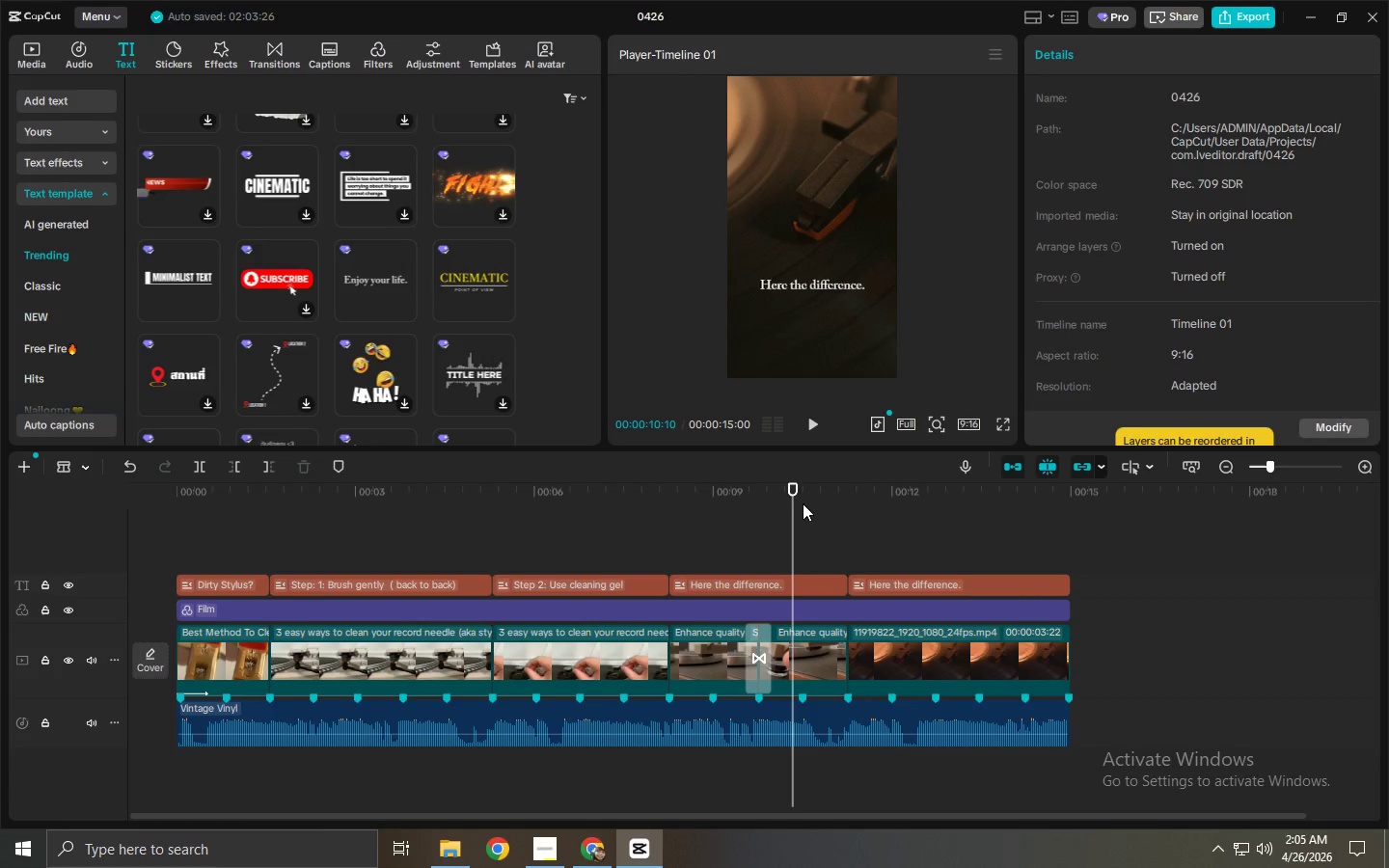 
double_click([804, 502])
 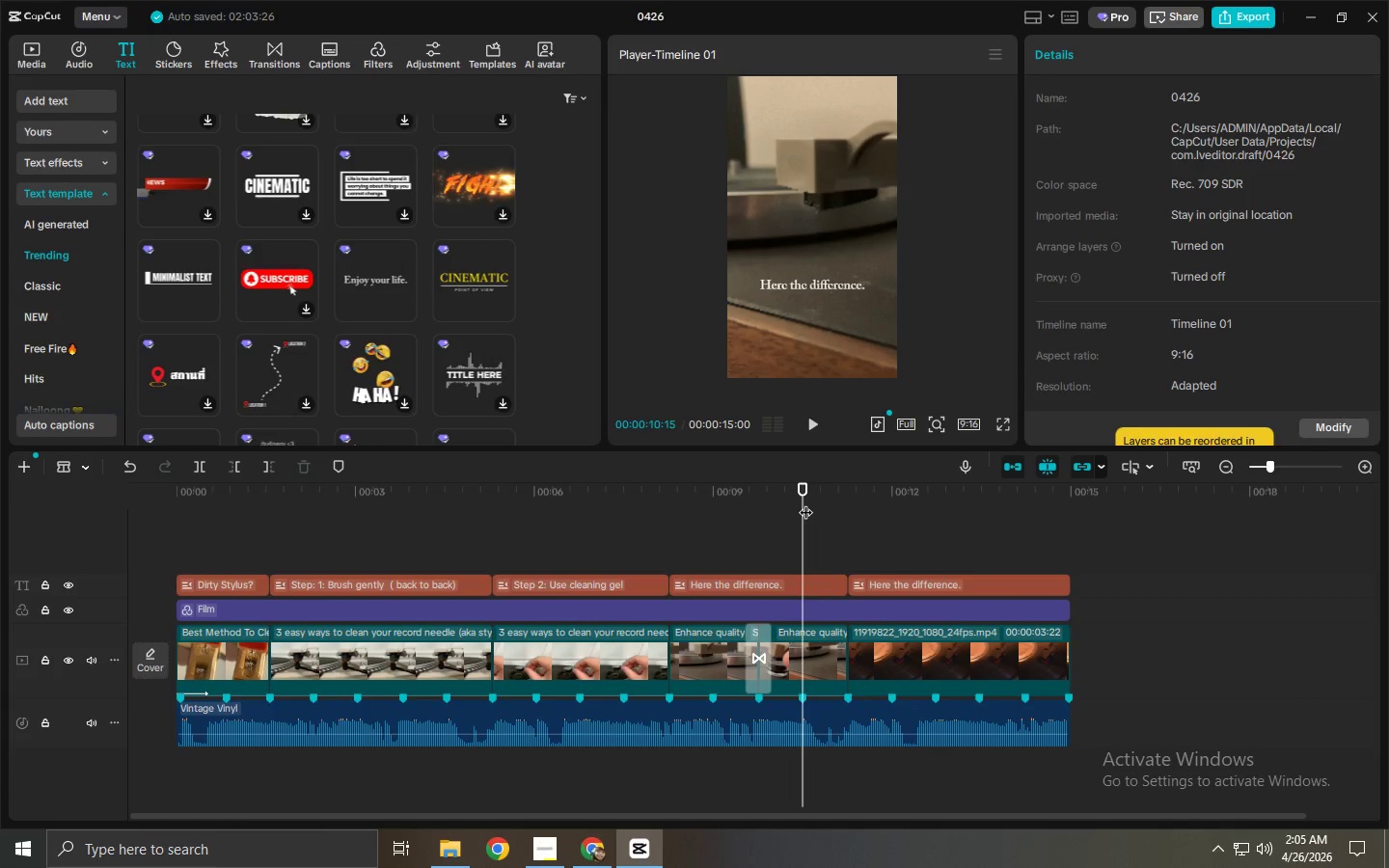 
key(Space)
 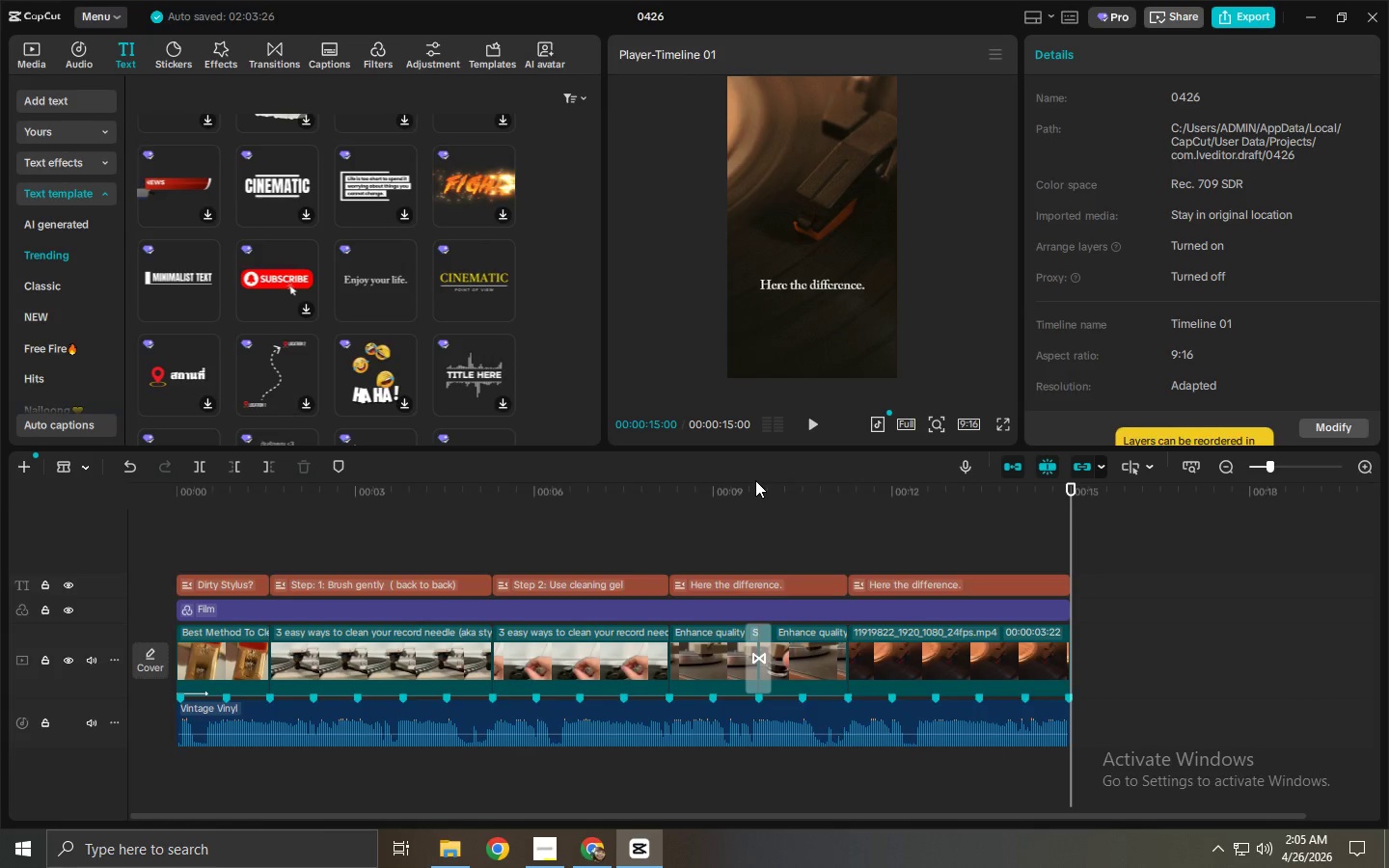 
wait(27.8)
 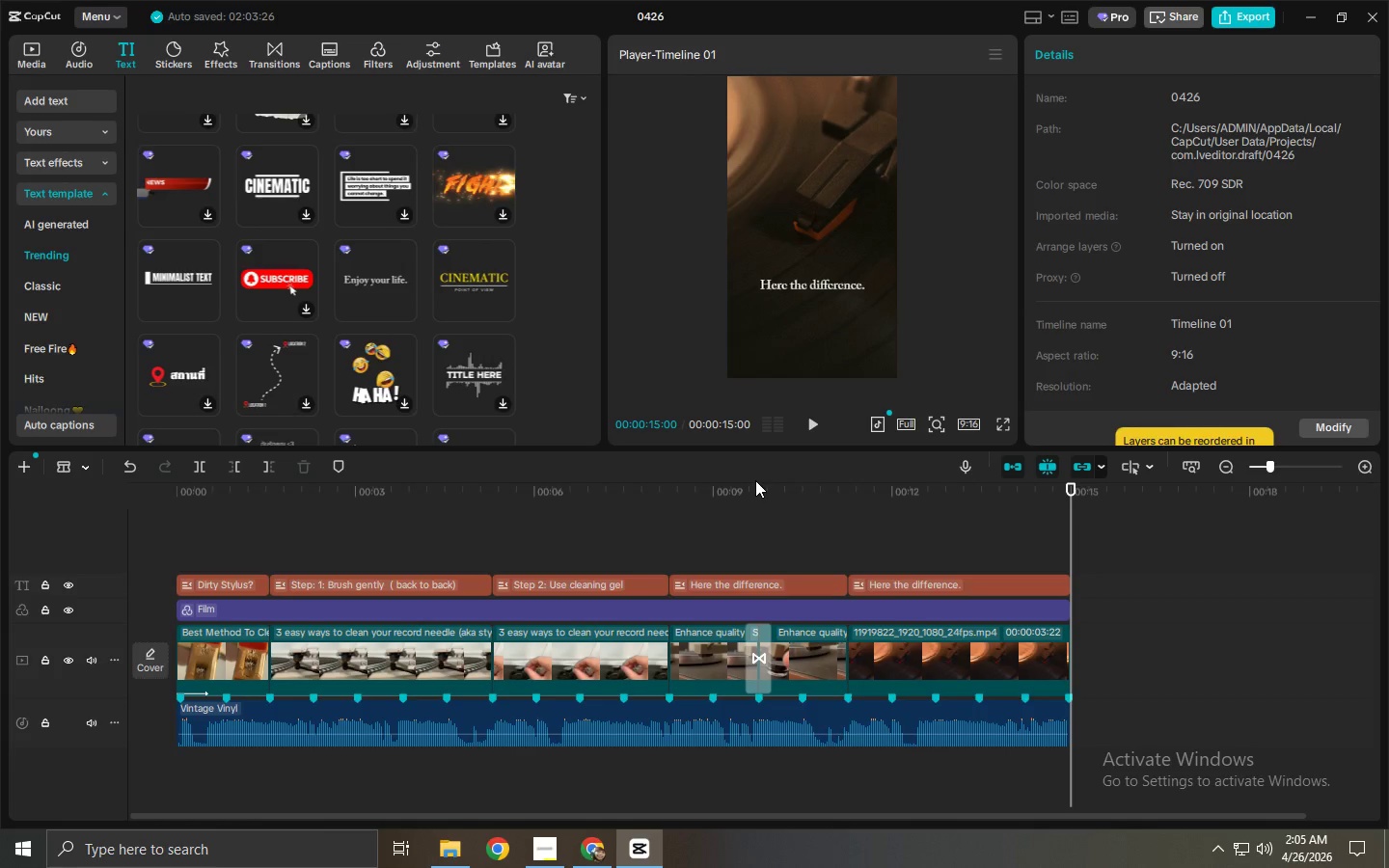 
key(A)
 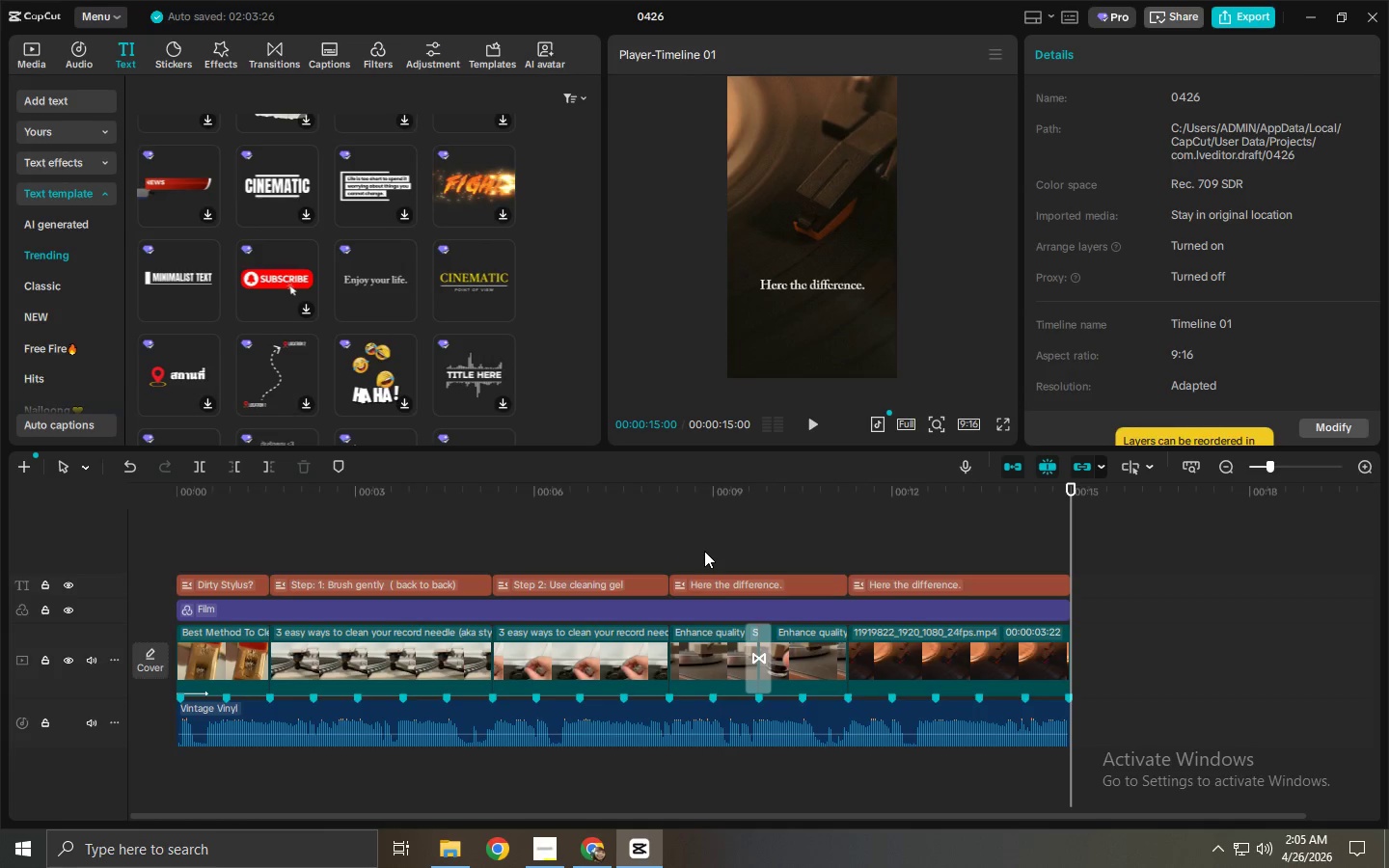 
left_click_drag(start_coordinate=[721, 512], to_coordinate=[21, 508])
 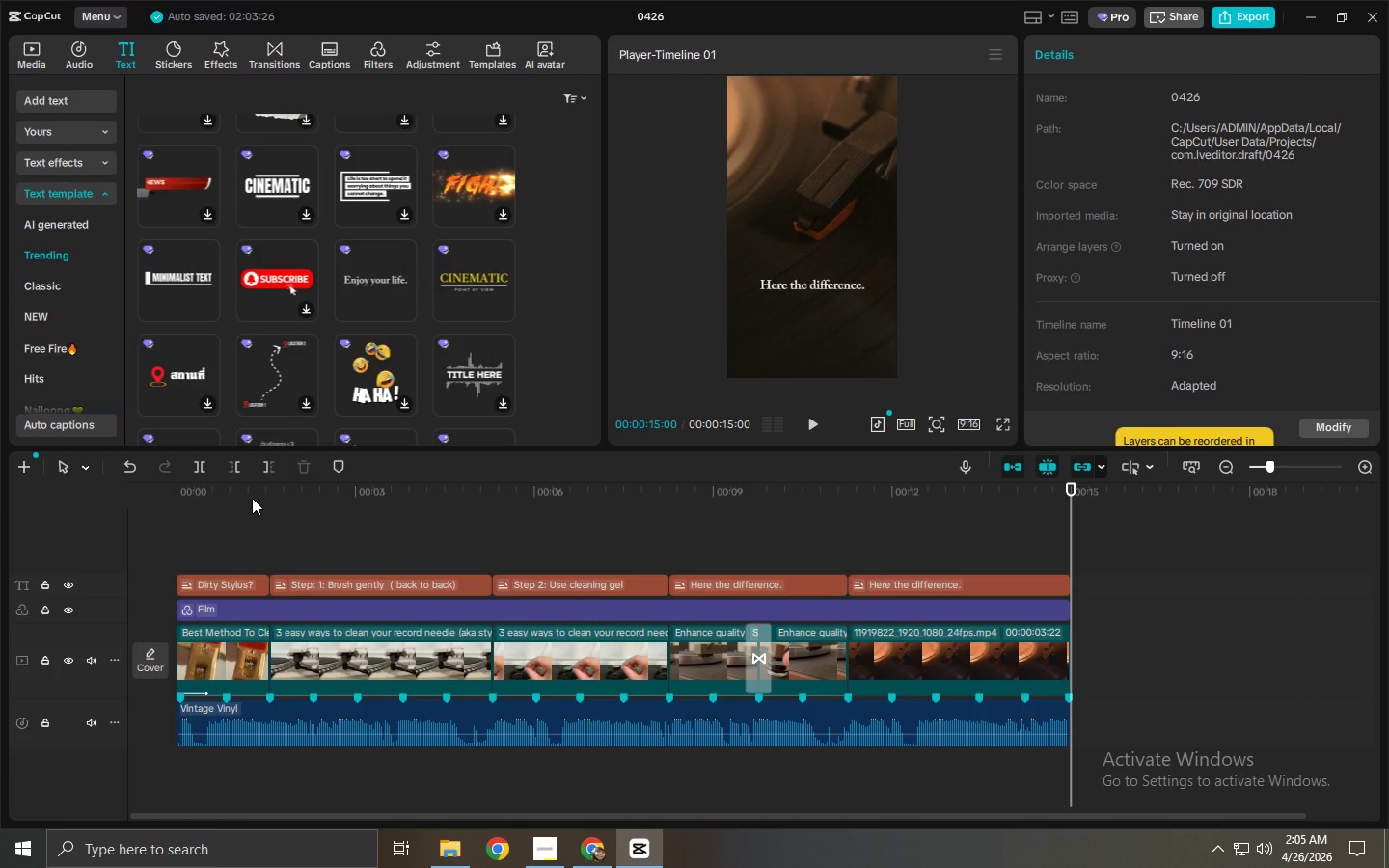 
left_click_drag(start_coordinate=[245, 495], to_coordinate=[123, 481])
 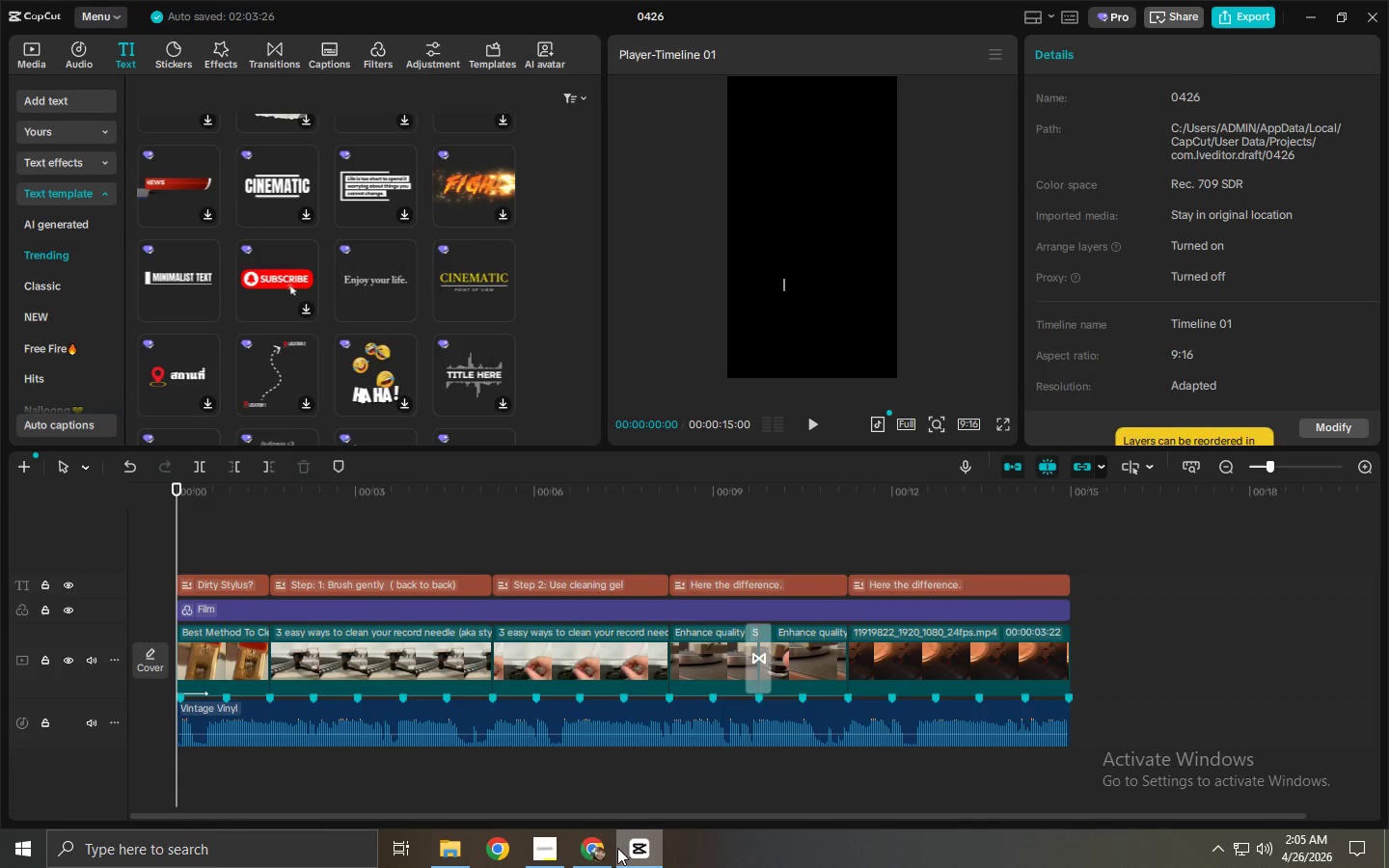 
left_click([540, 852])